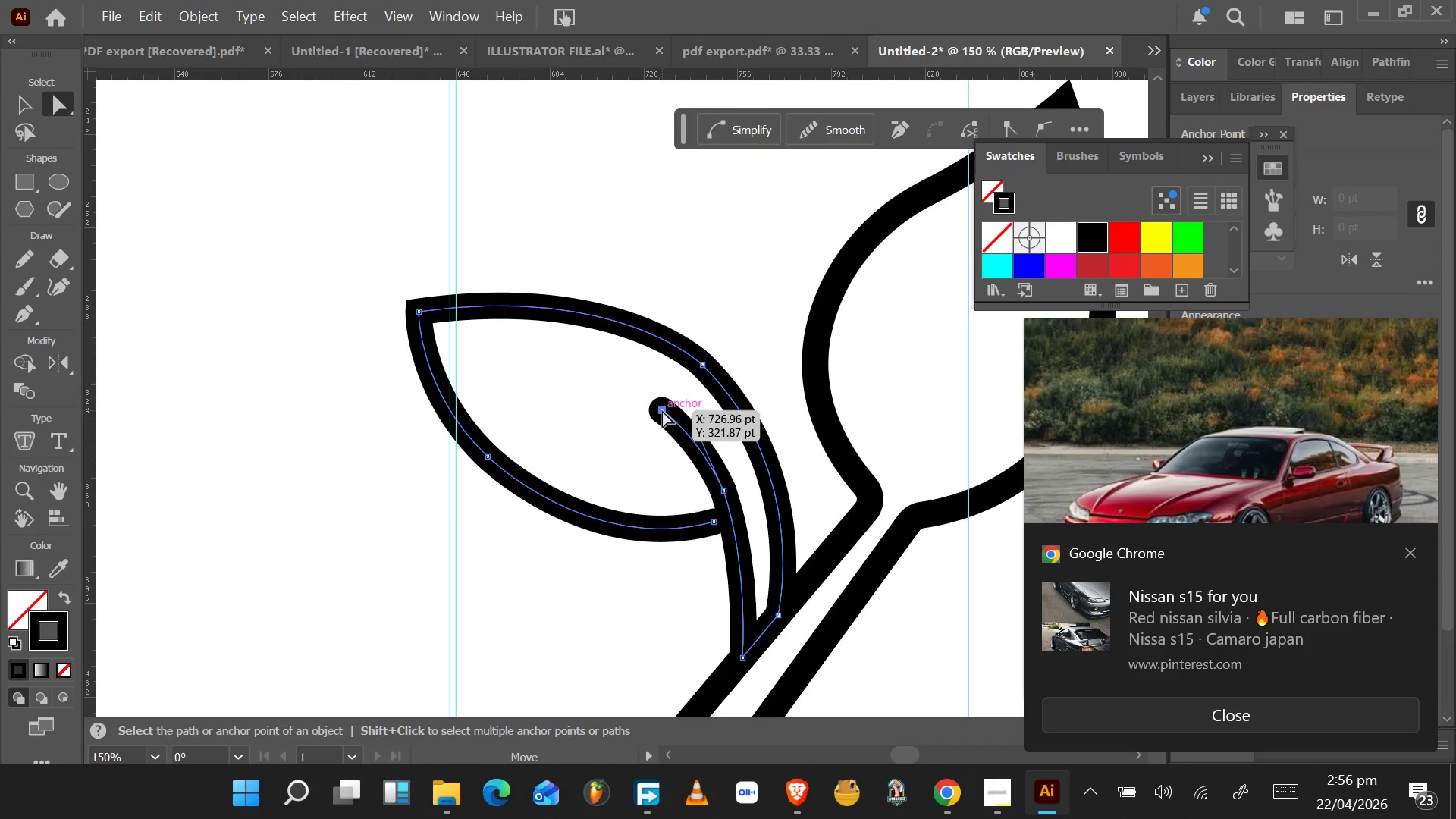 
left_click_drag(start_coordinate=[662, 410], to_coordinate=[645, 428])
 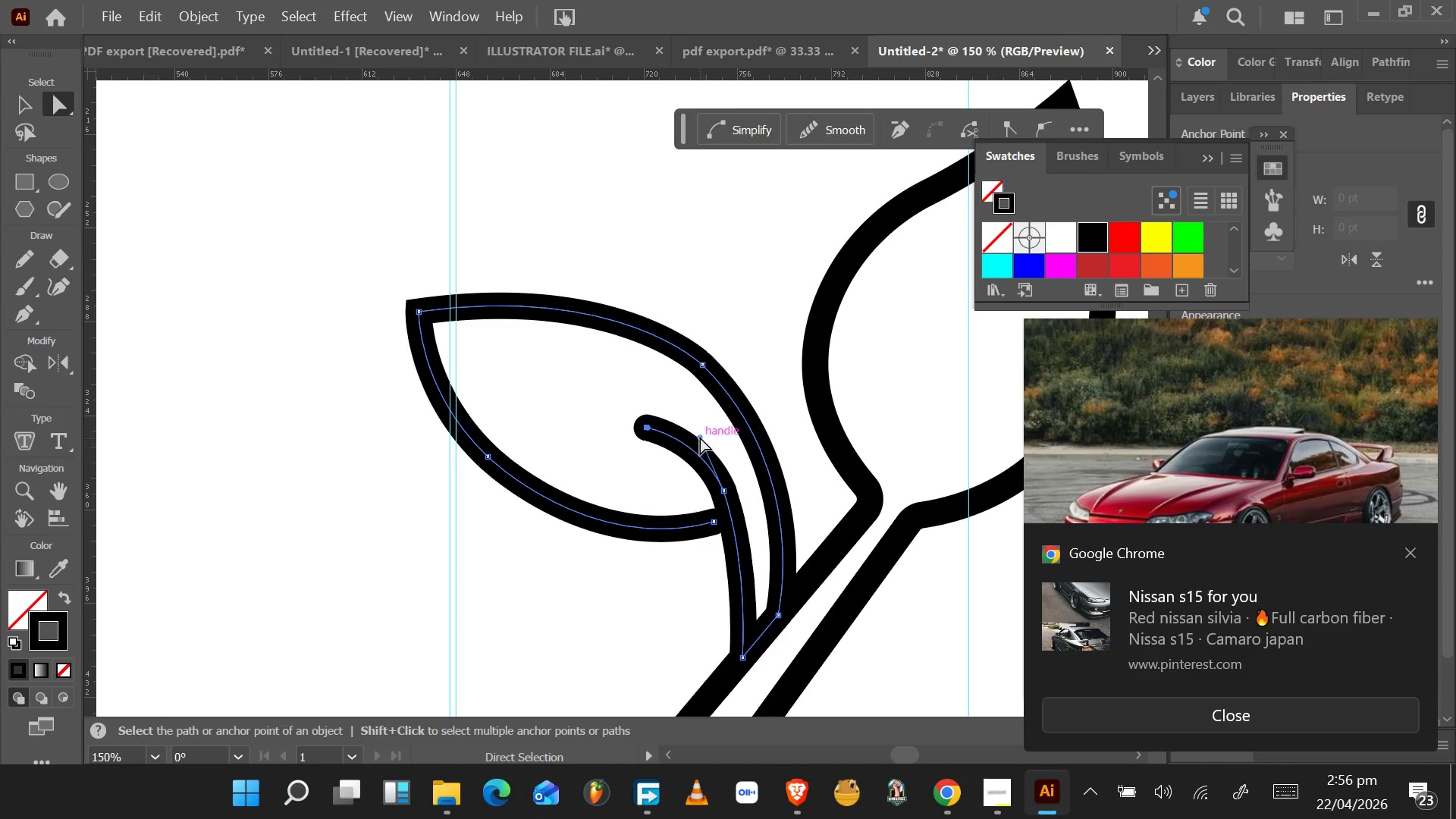 
left_click_drag(start_coordinate=[700, 434], to_coordinate=[688, 416])
 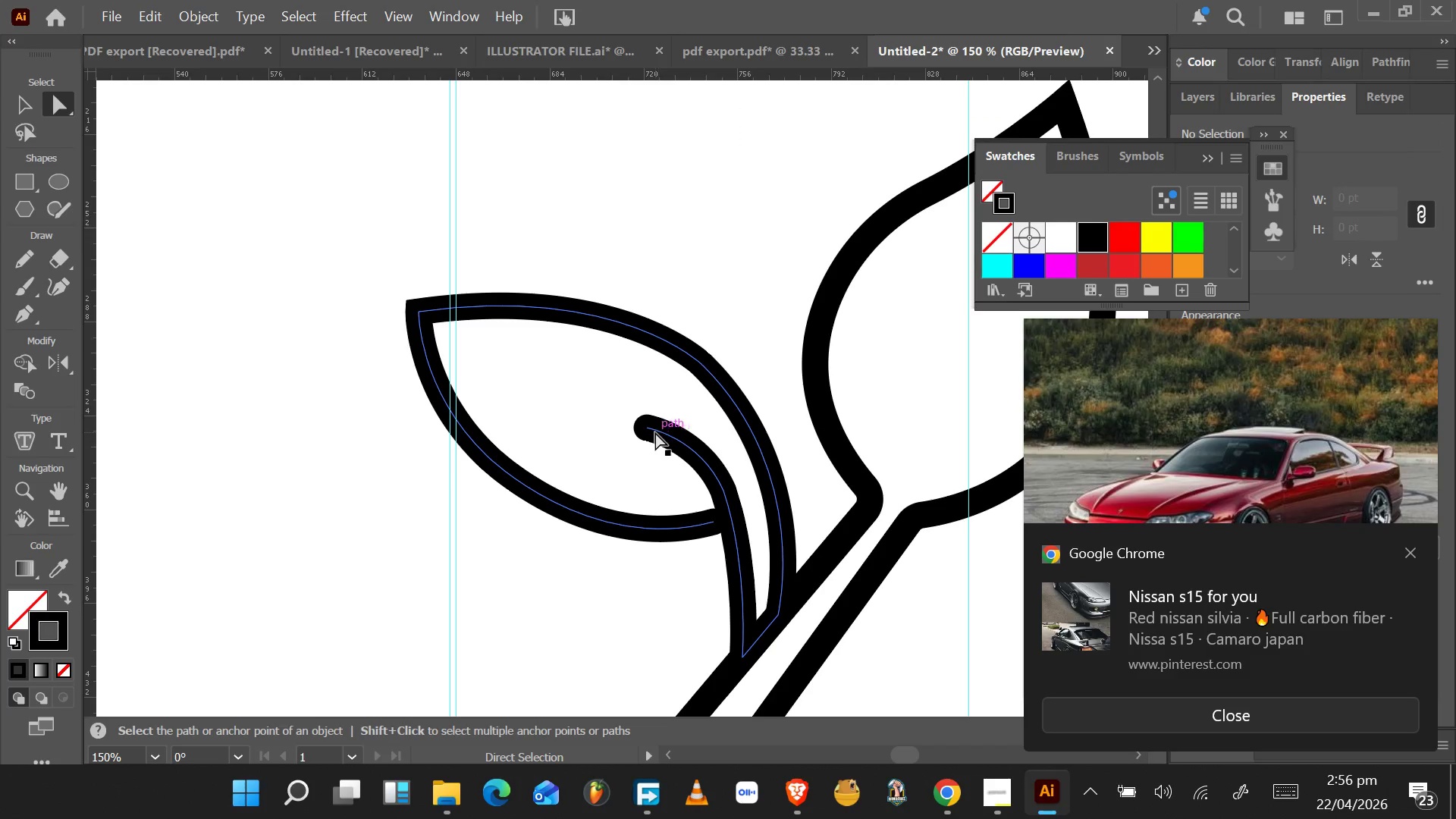 
key(Control+Z)
 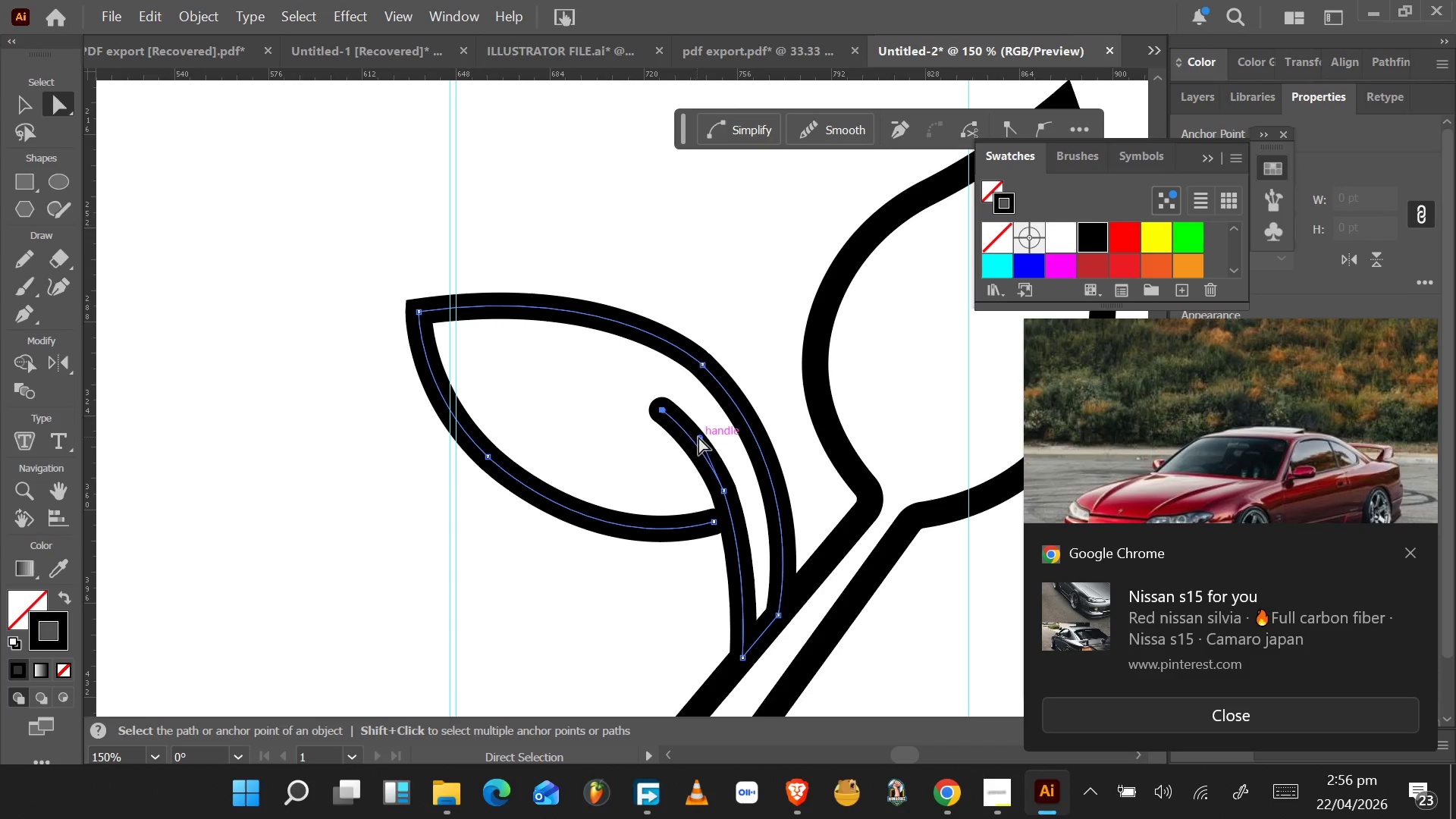 
left_click_drag(start_coordinate=[701, 437], to_coordinate=[695, 426])
 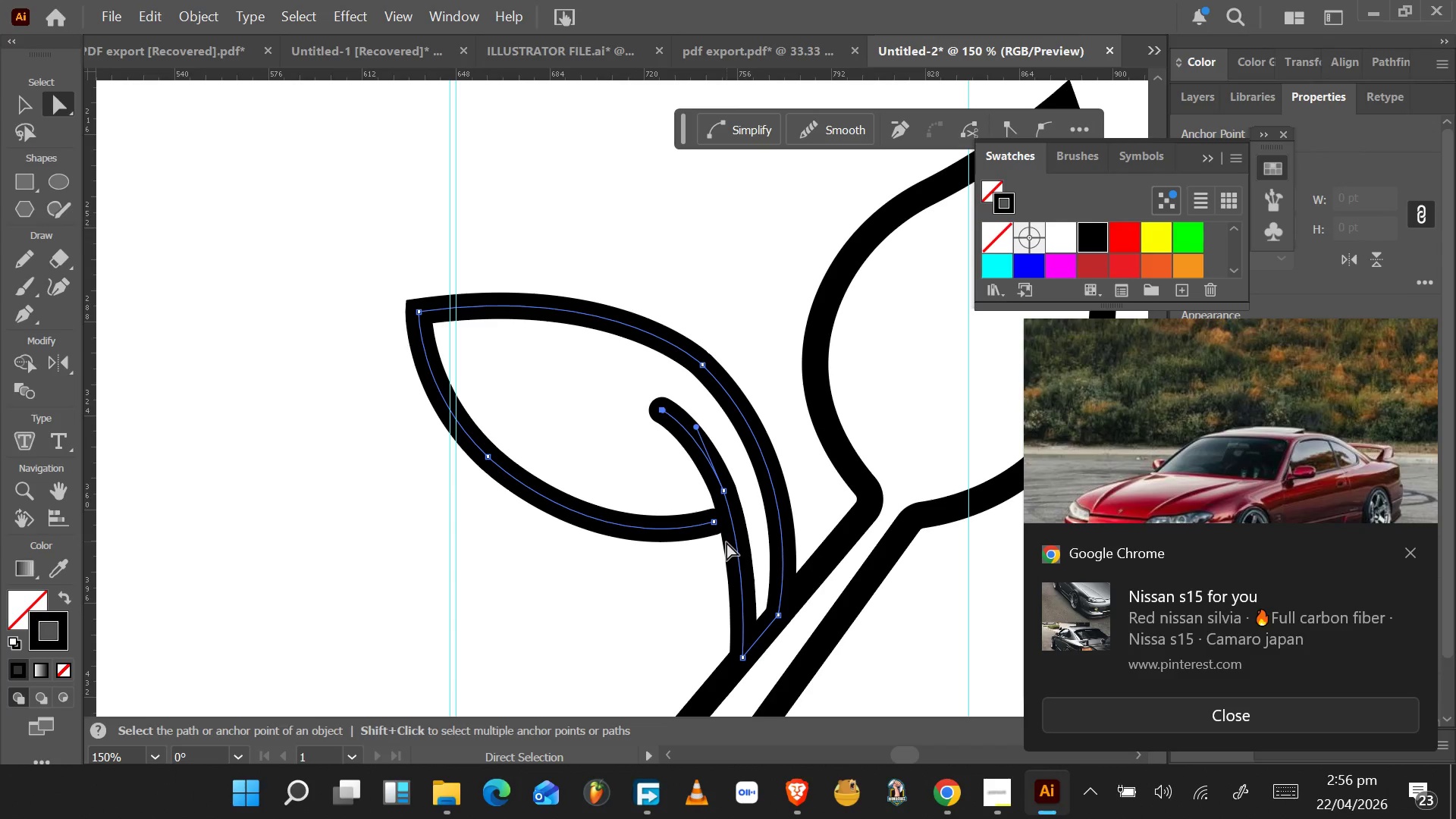 
hold_key(key=AltLeft, duration=0.59)
scroll: coordinate [725, 547], scroll_direction: down, amount: 6.0
 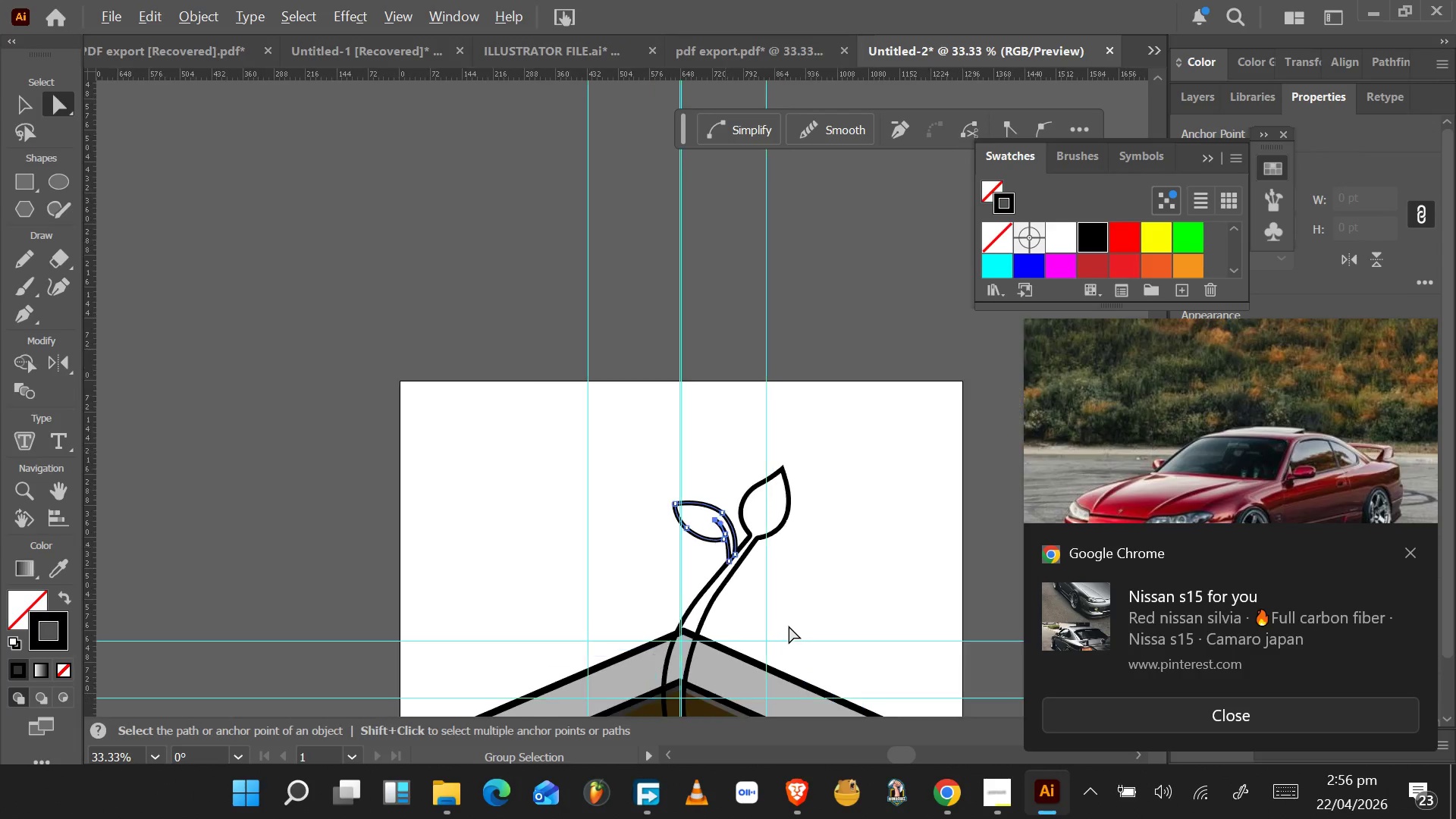 
left_click([789, 627])
 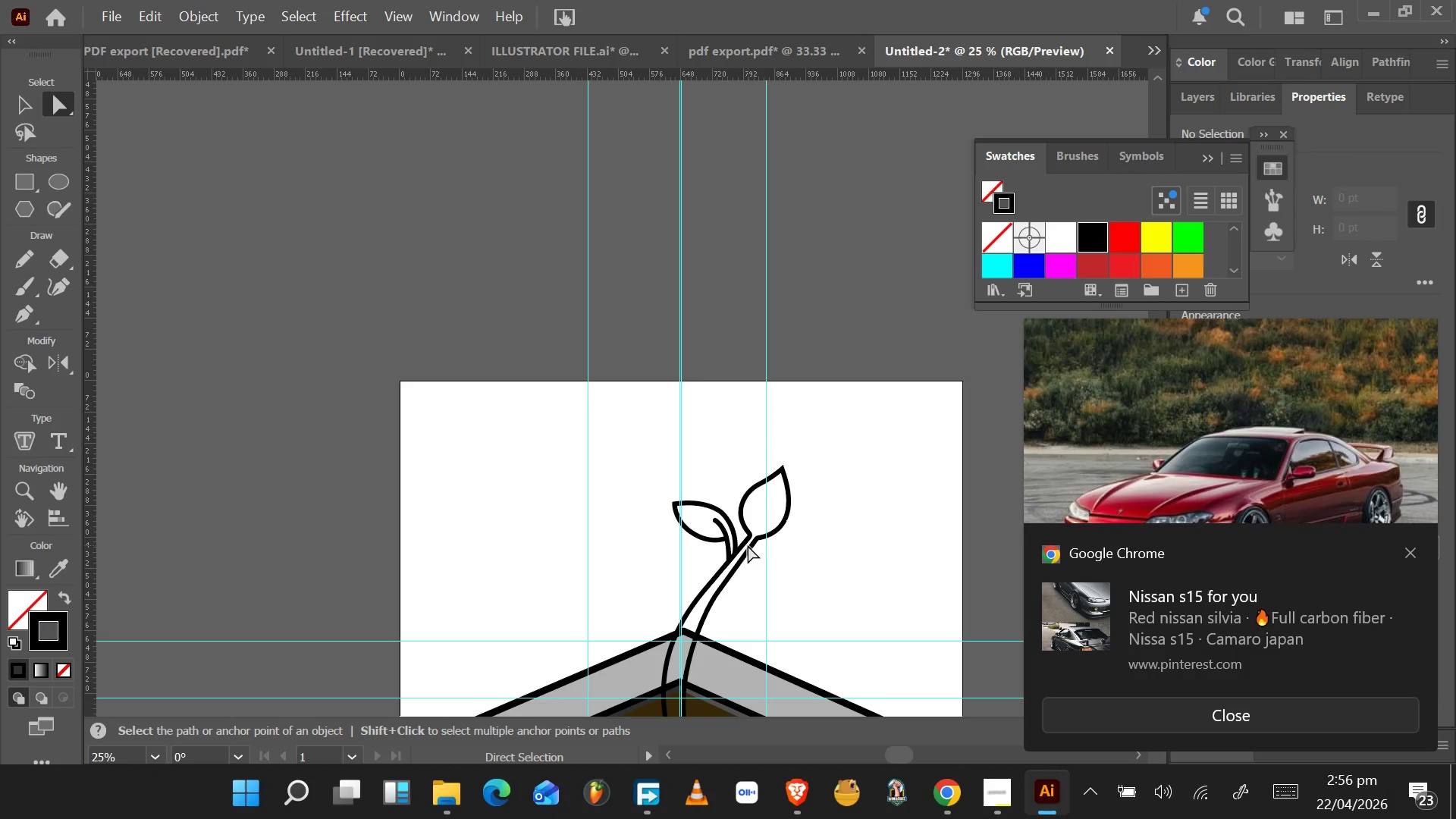 
wait(21.31)
 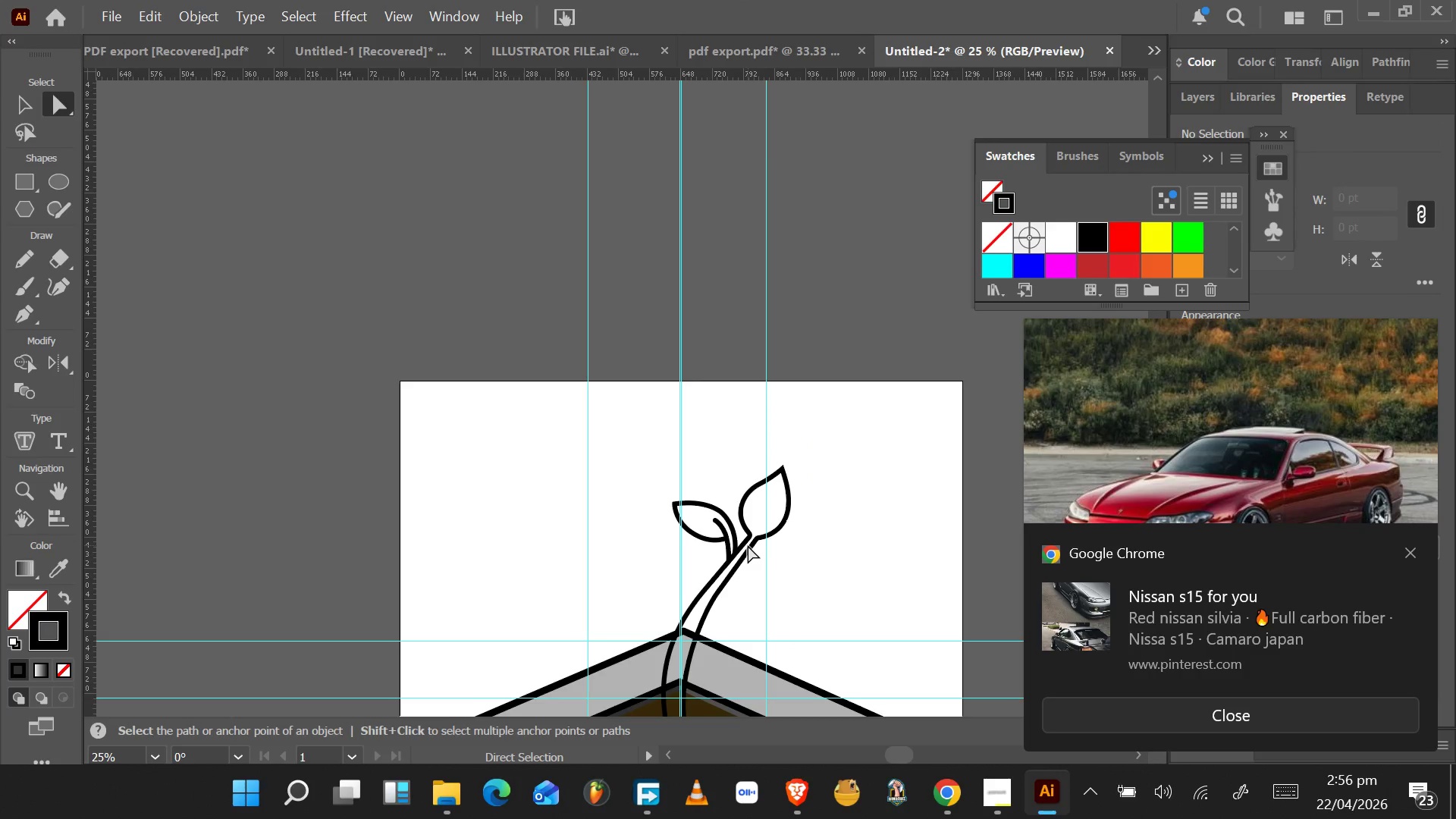 
left_click([703, 617])
 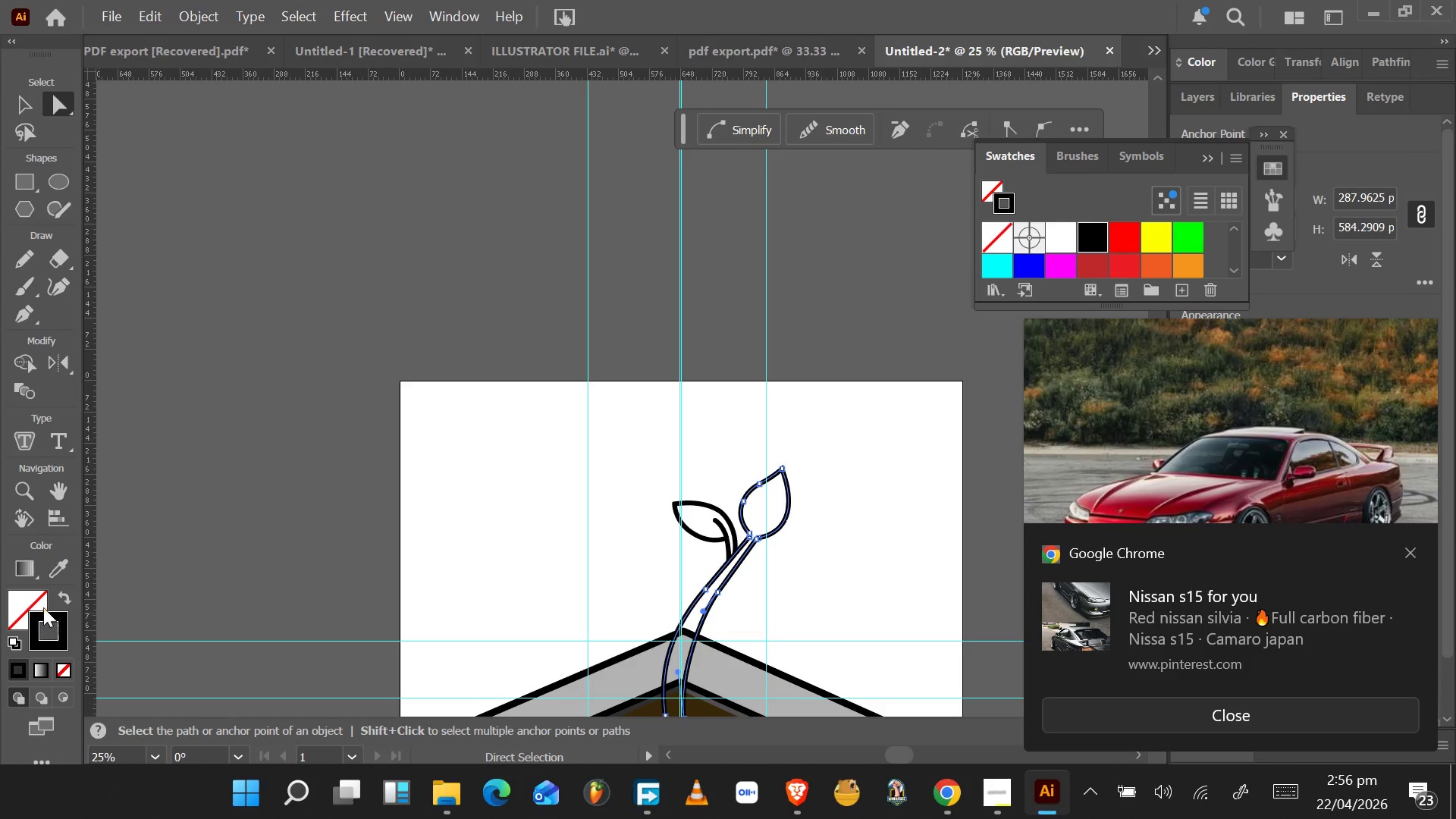 
double_click([36, 604])
 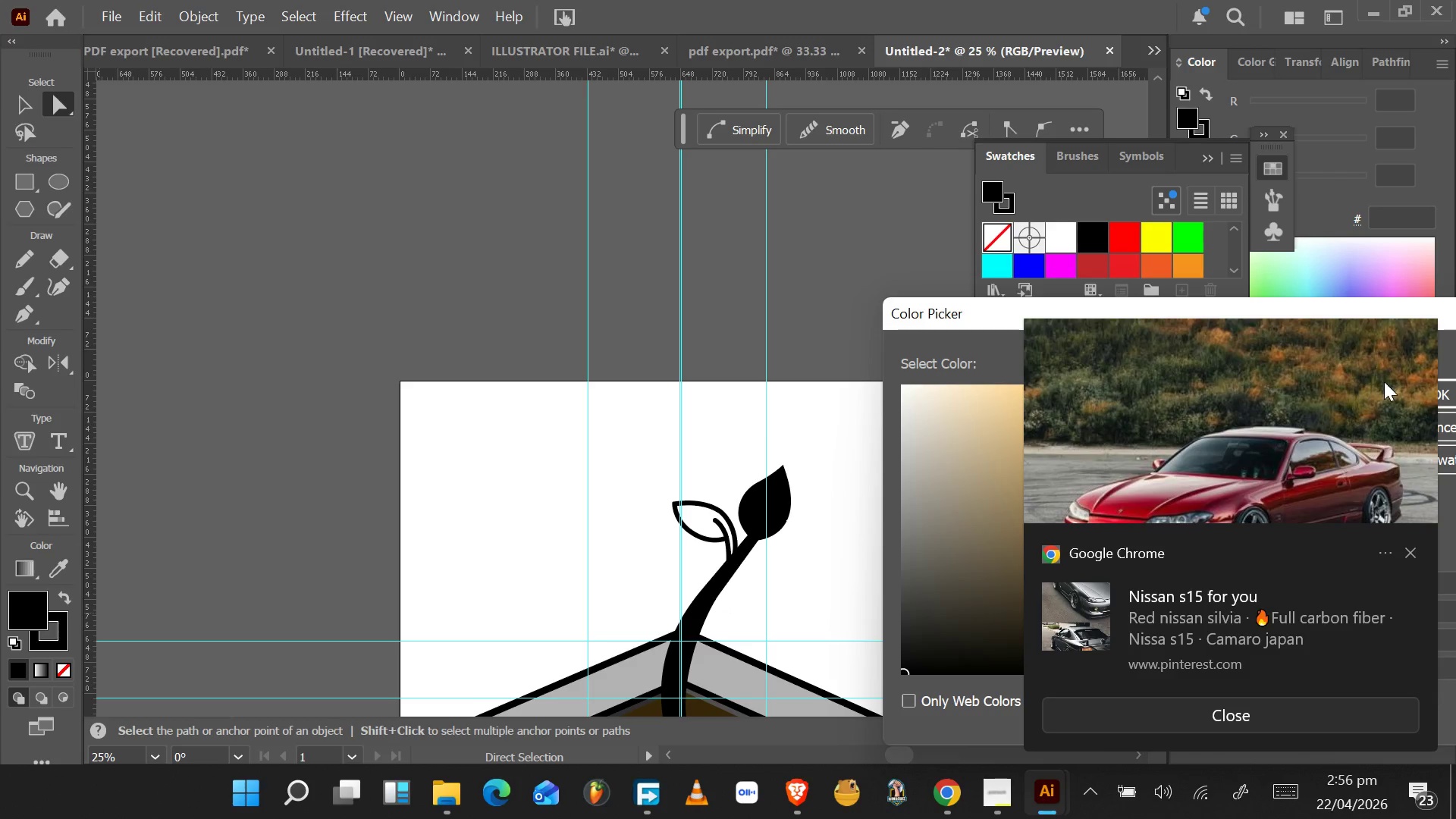 
left_click([1414, 557])
 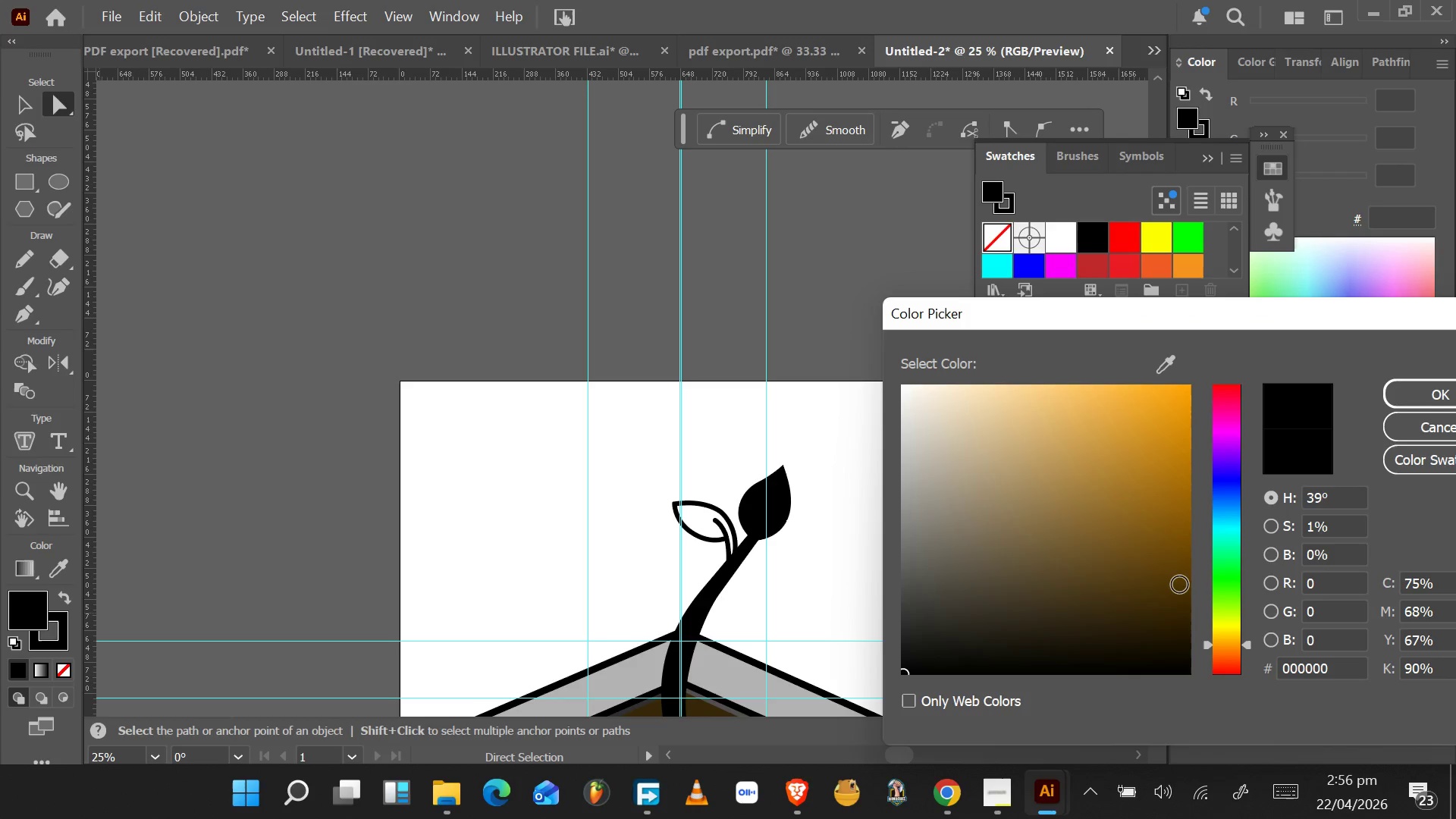 
left_click_drag(start_coordinate=[1225, 616], to_coordinate=[1237, 592])
 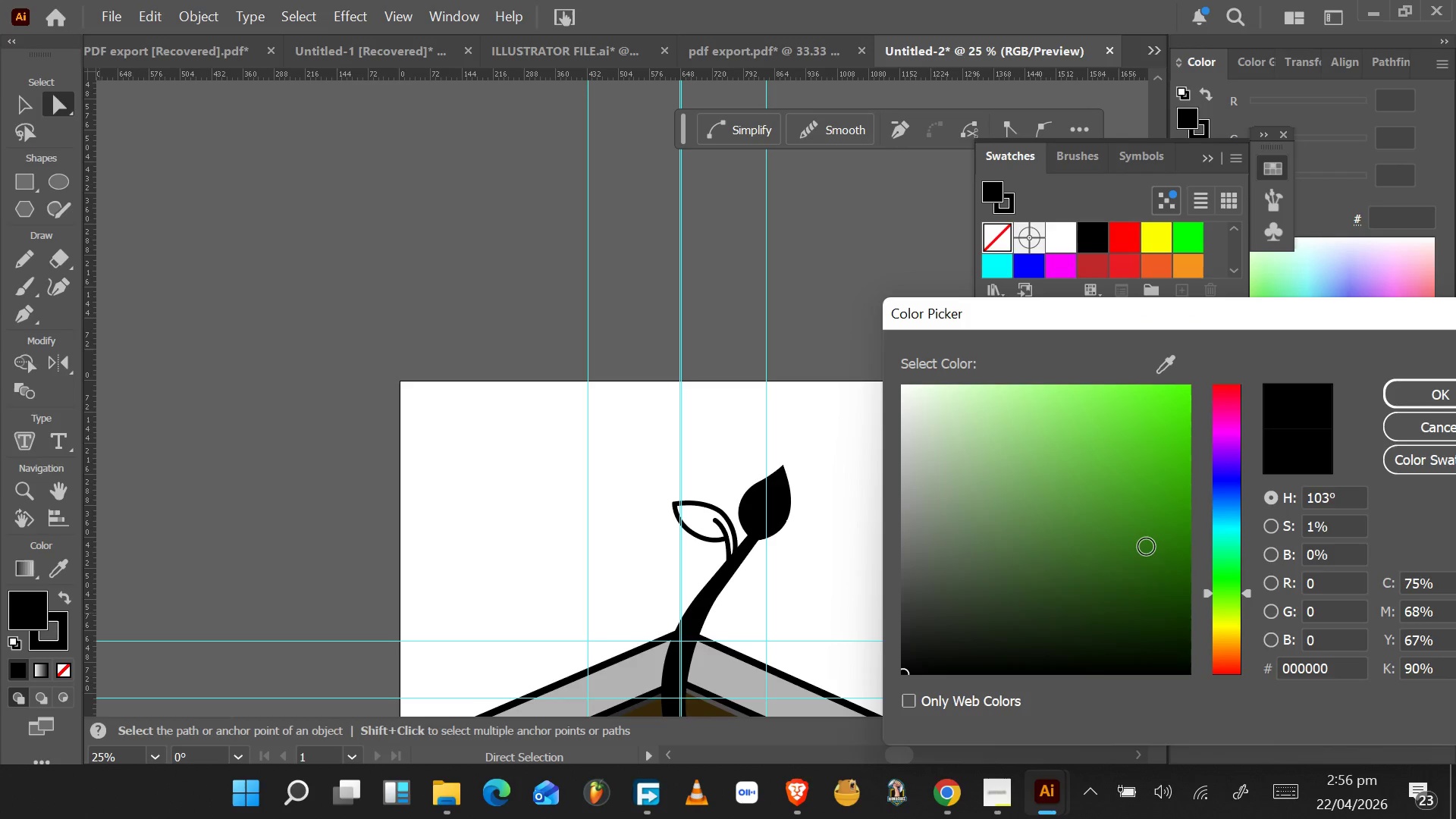 
left_click_drag(start_coordinate=[1147, 547], to_coordinate=[1185, 548])
 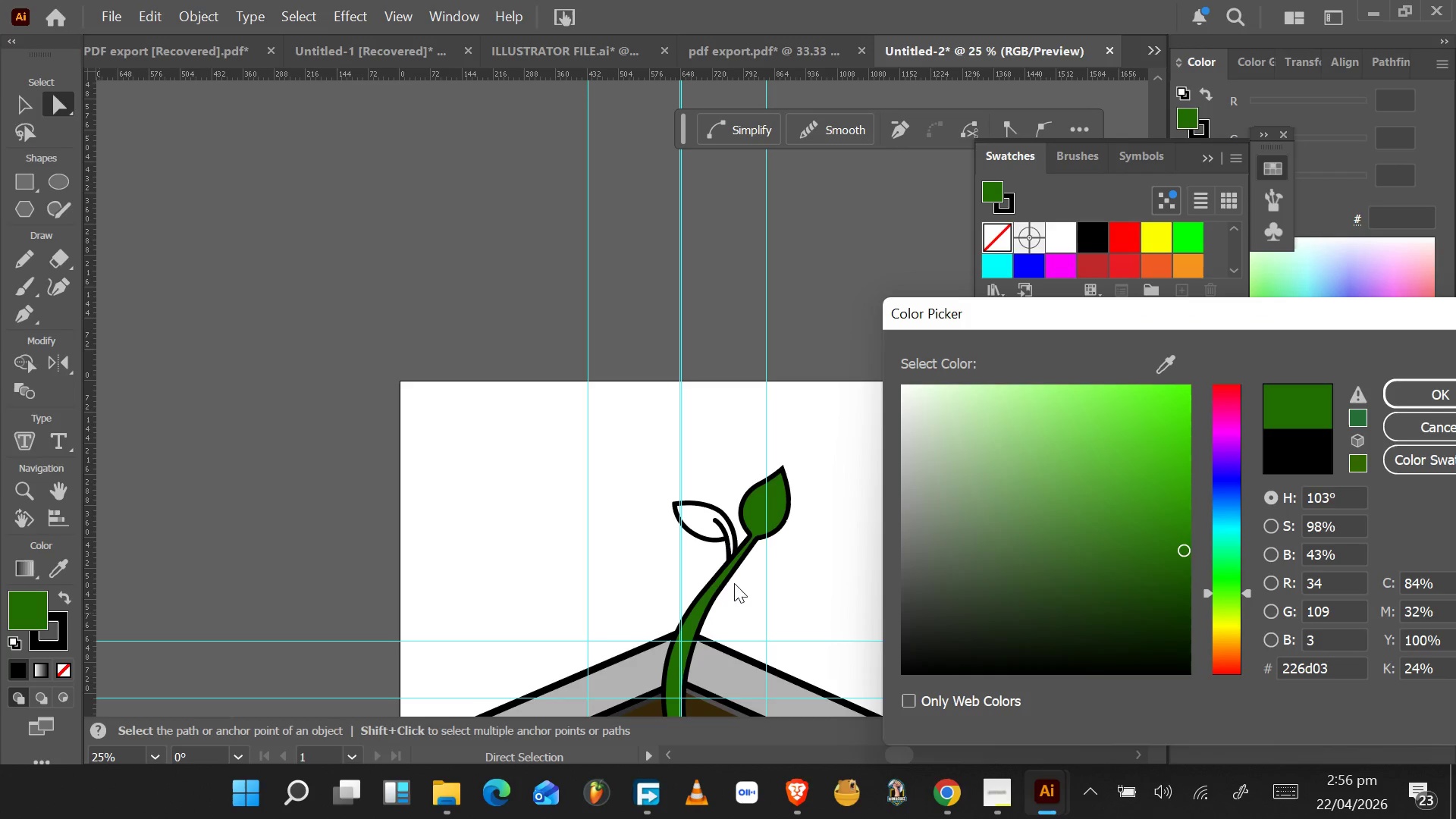 
scroll: coordinate [732, 585], scroll_direction: down, amount: 6.0
 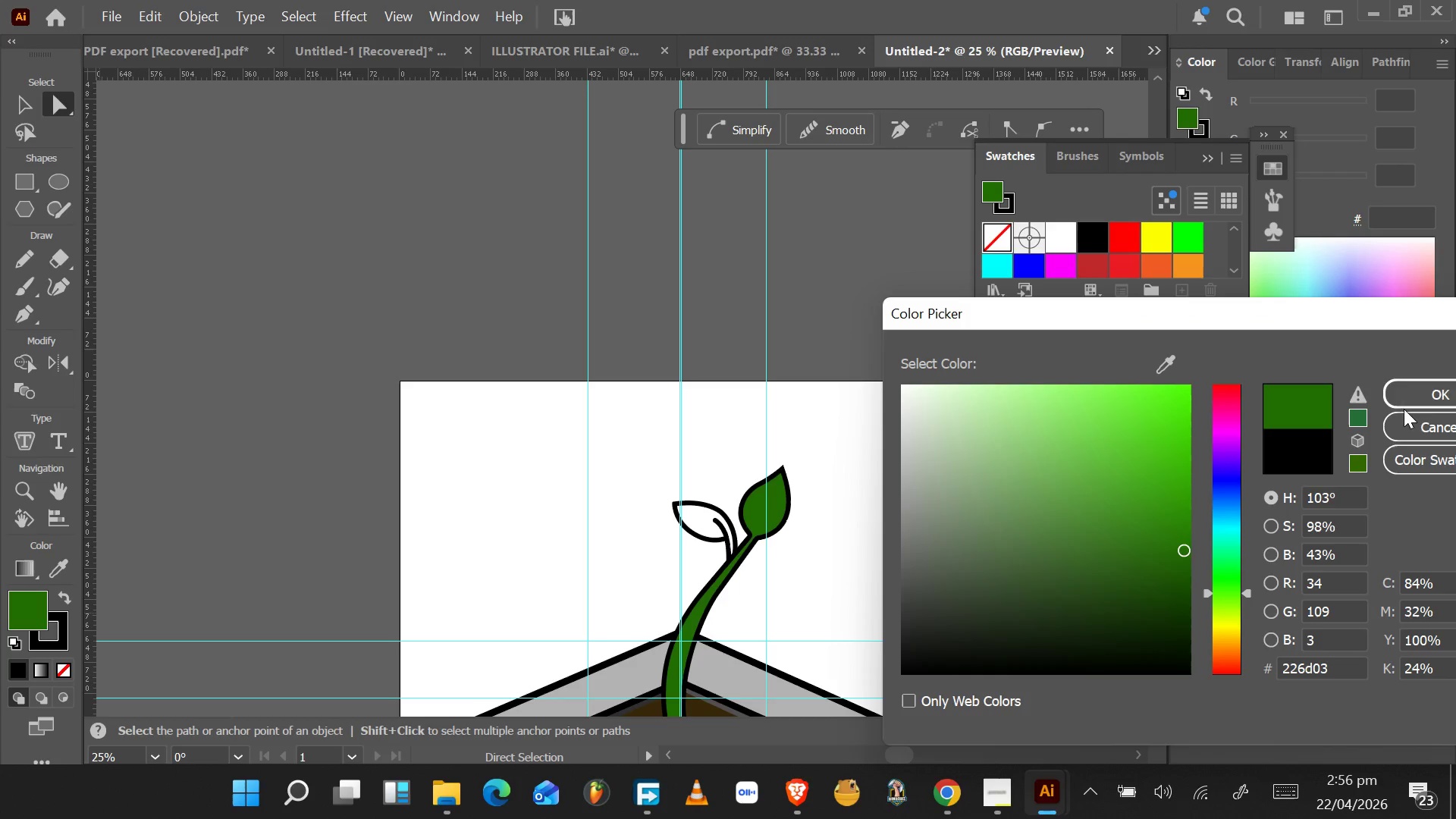 
left_click([1419, 399])
 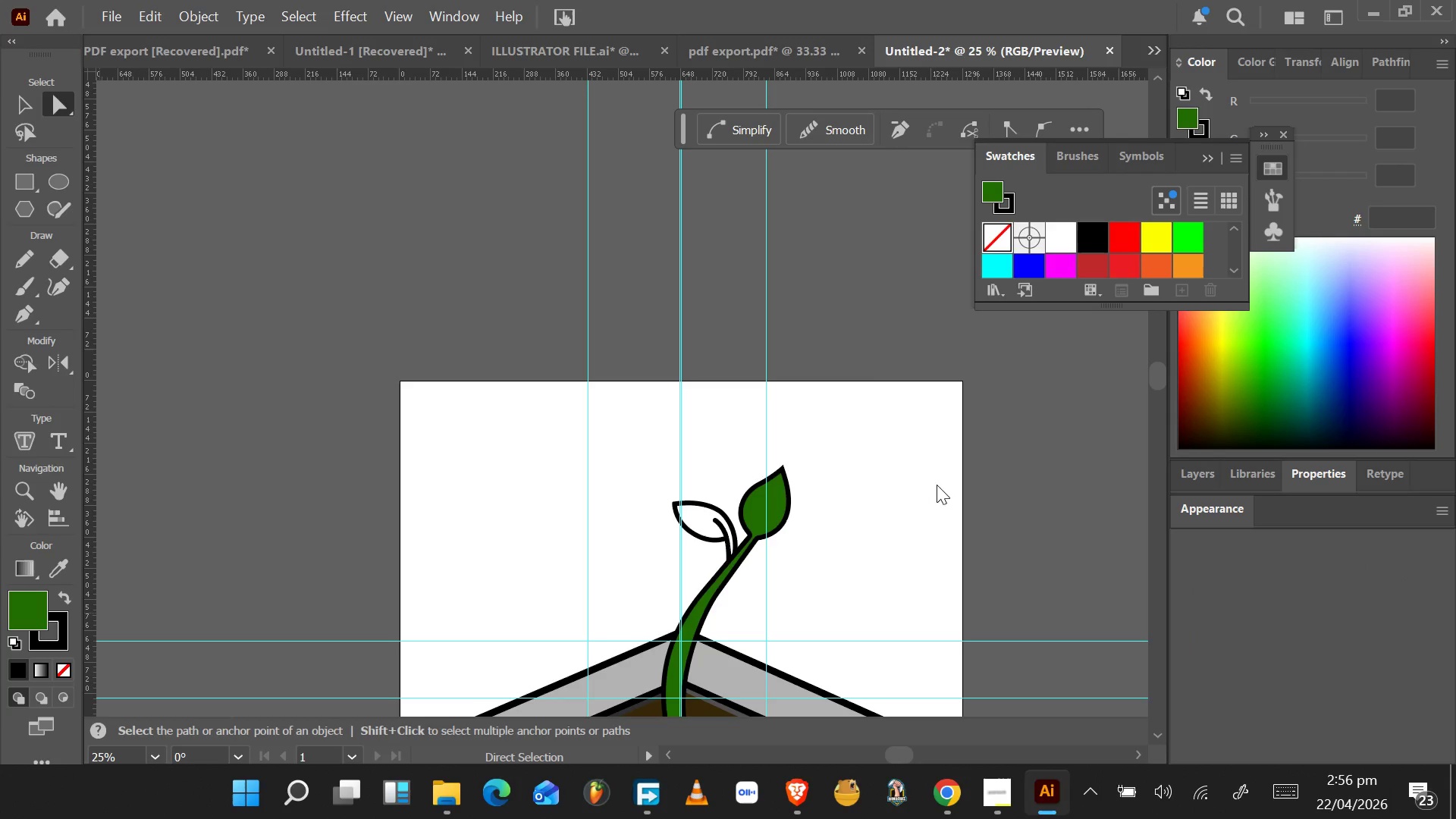 
scroll: coordinate [963, 595], scroll_direction: down, amount: 13.0
 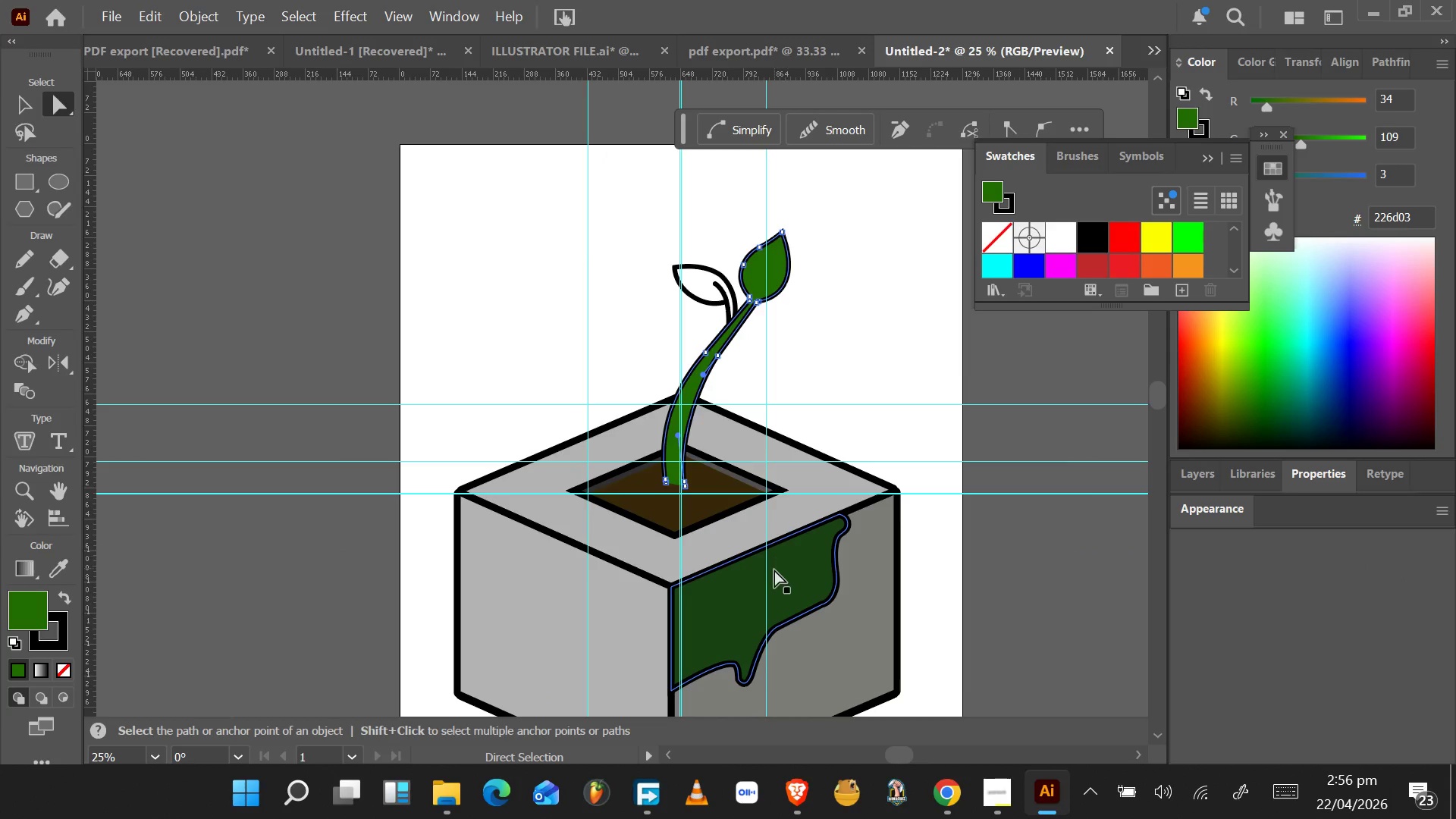 
left_click([774, 570])
 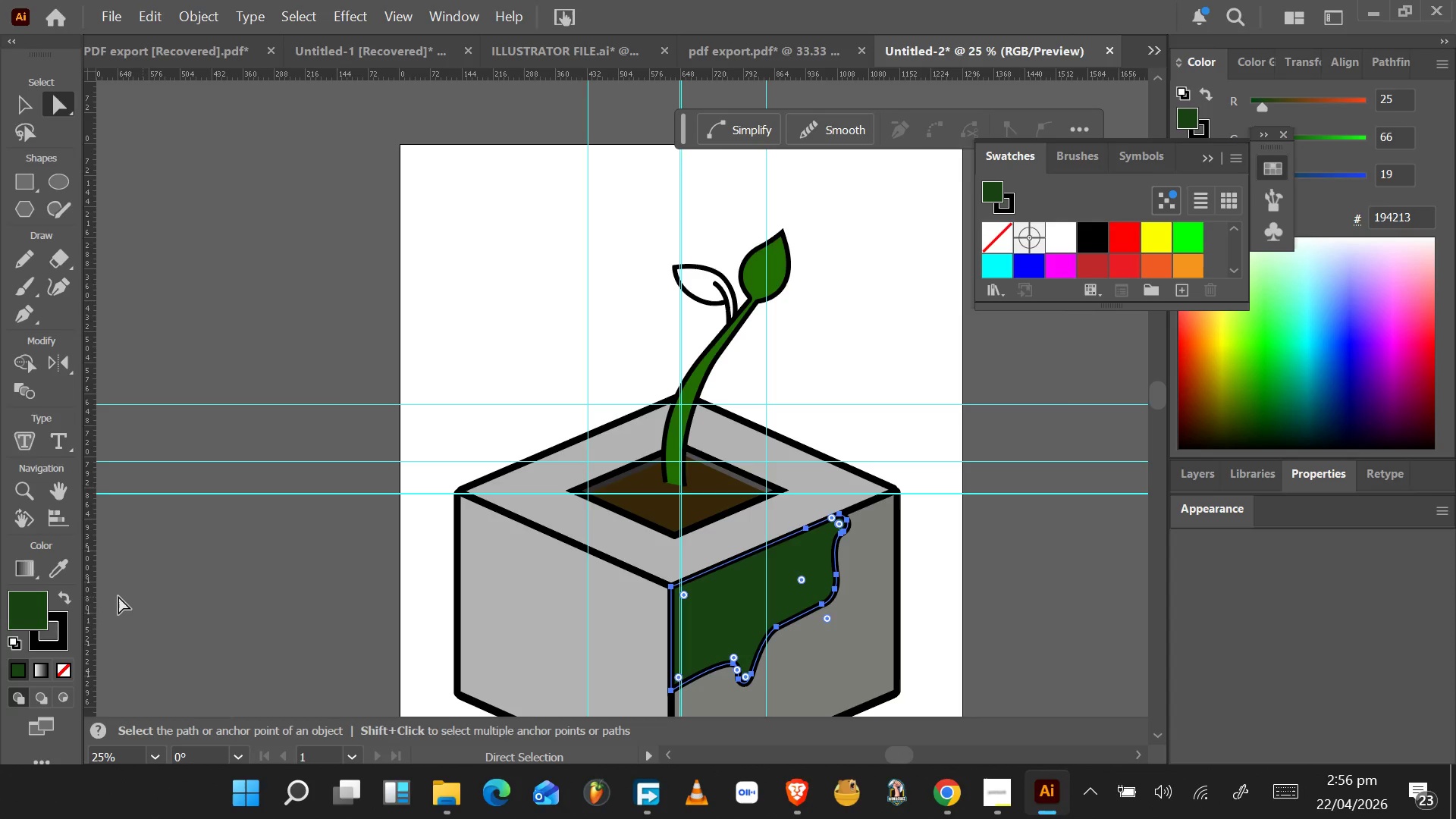 
left_click([32, 607])
 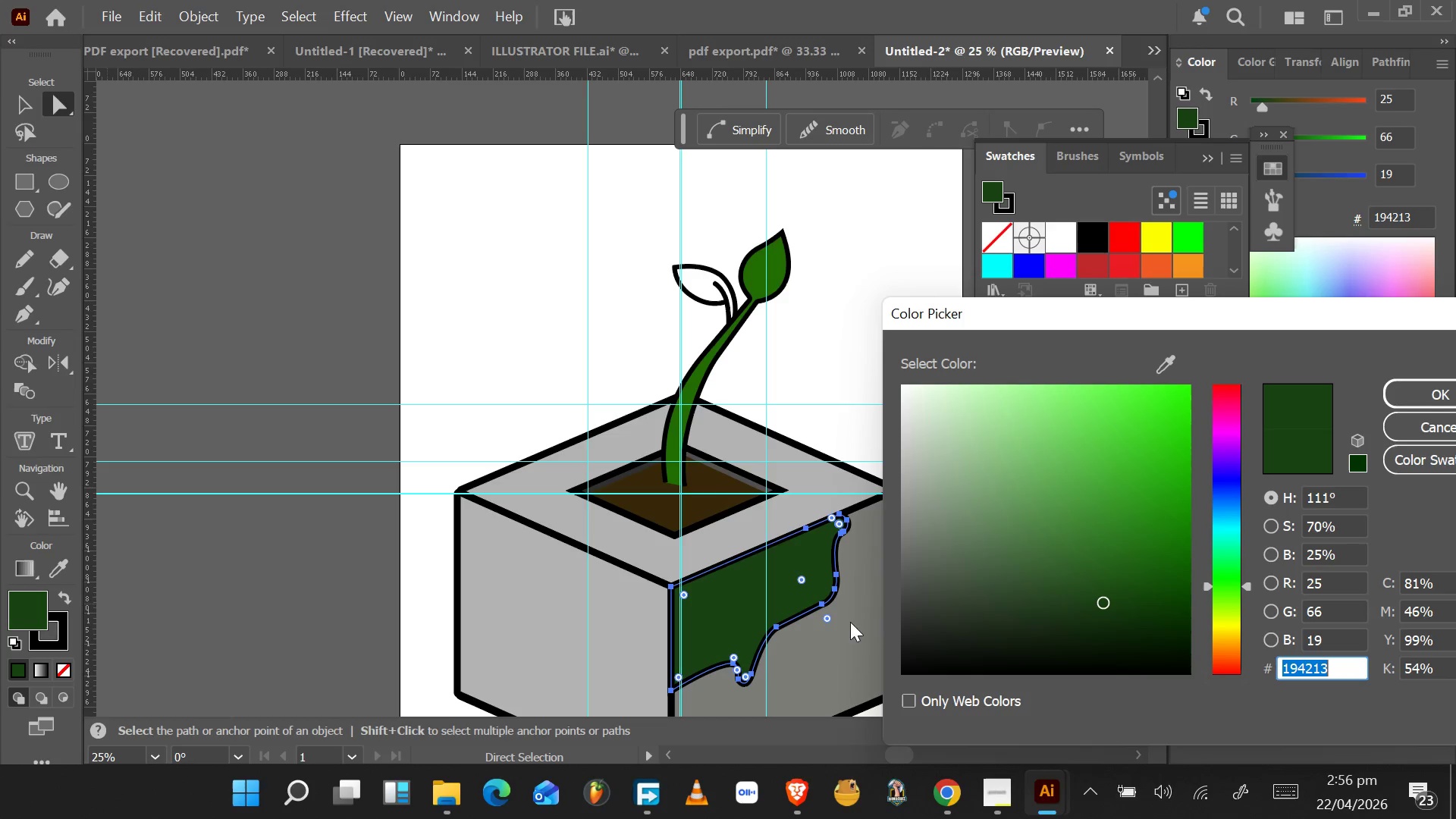 
key(Control+C)
 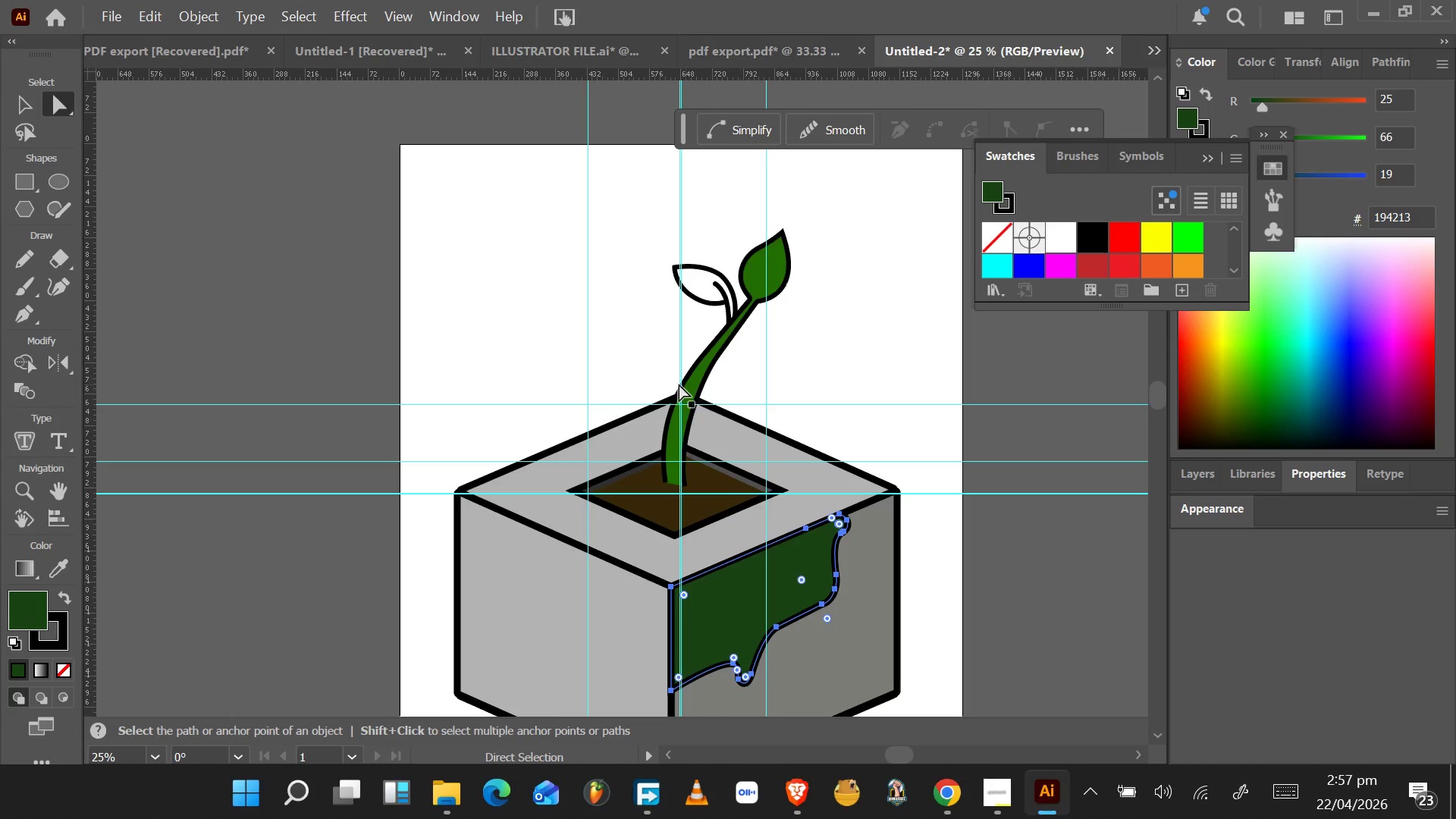 
left_click([689, 377])
 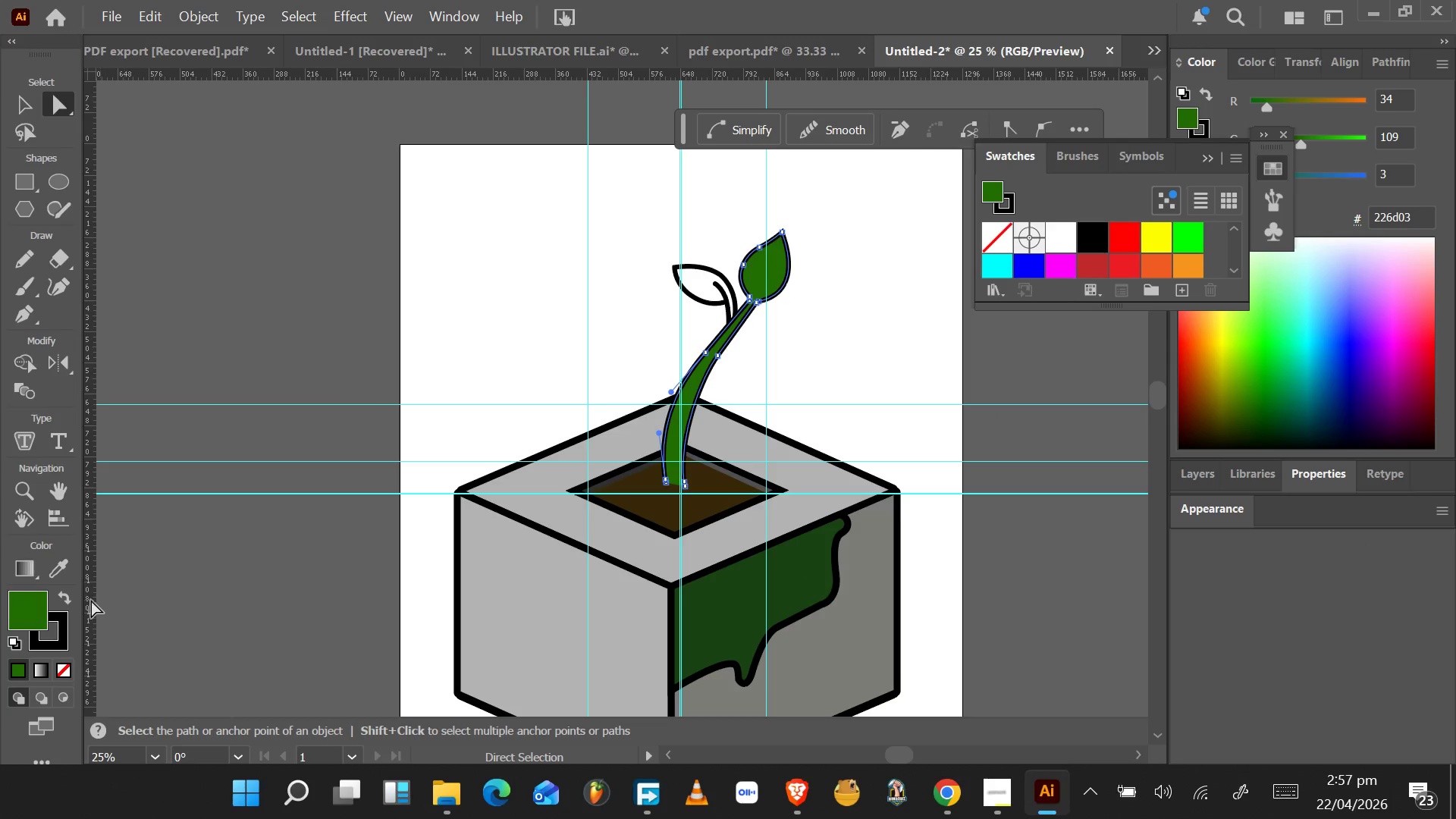 
double_click([30, 600])
 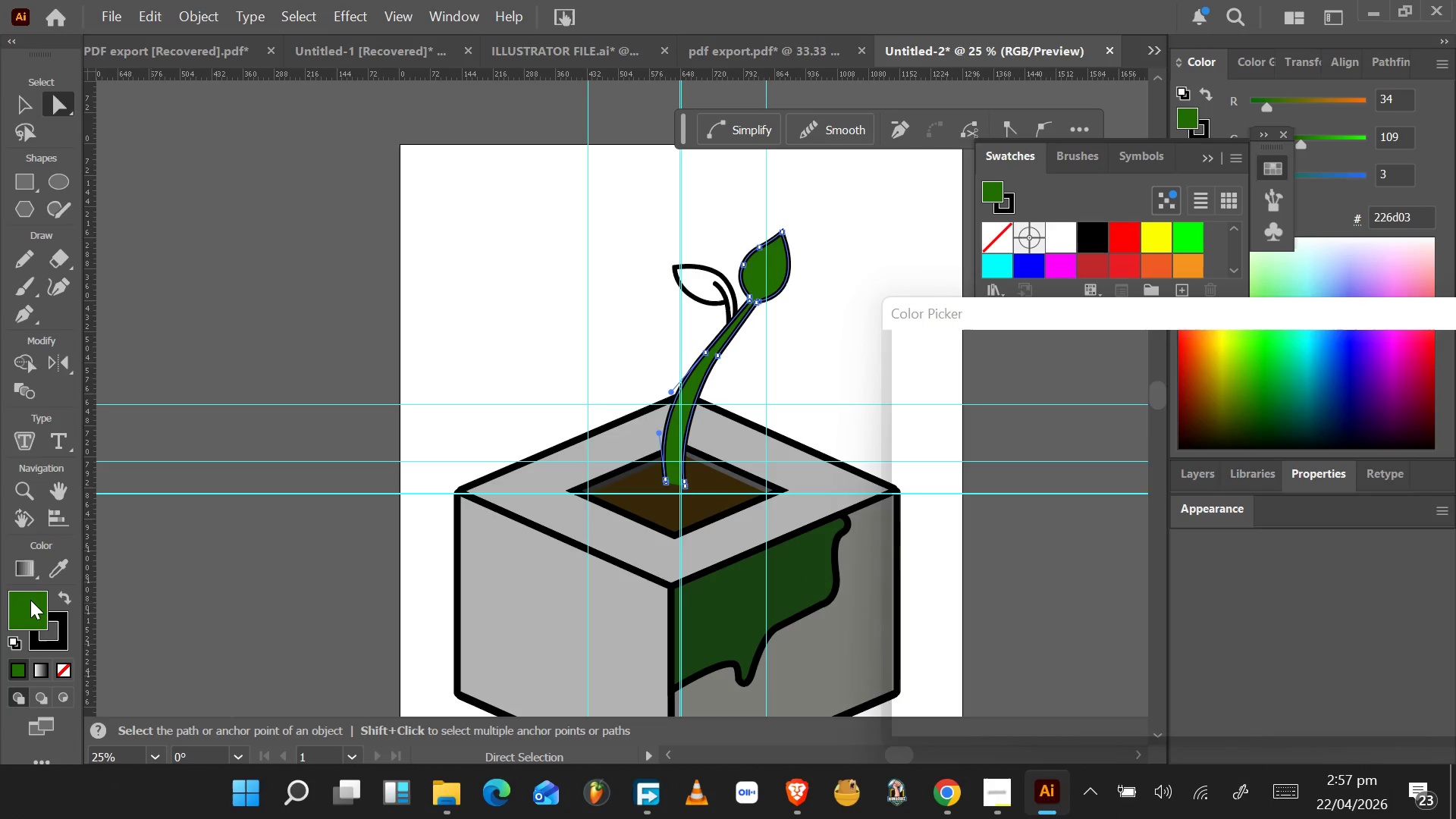 
key(Control+V)
 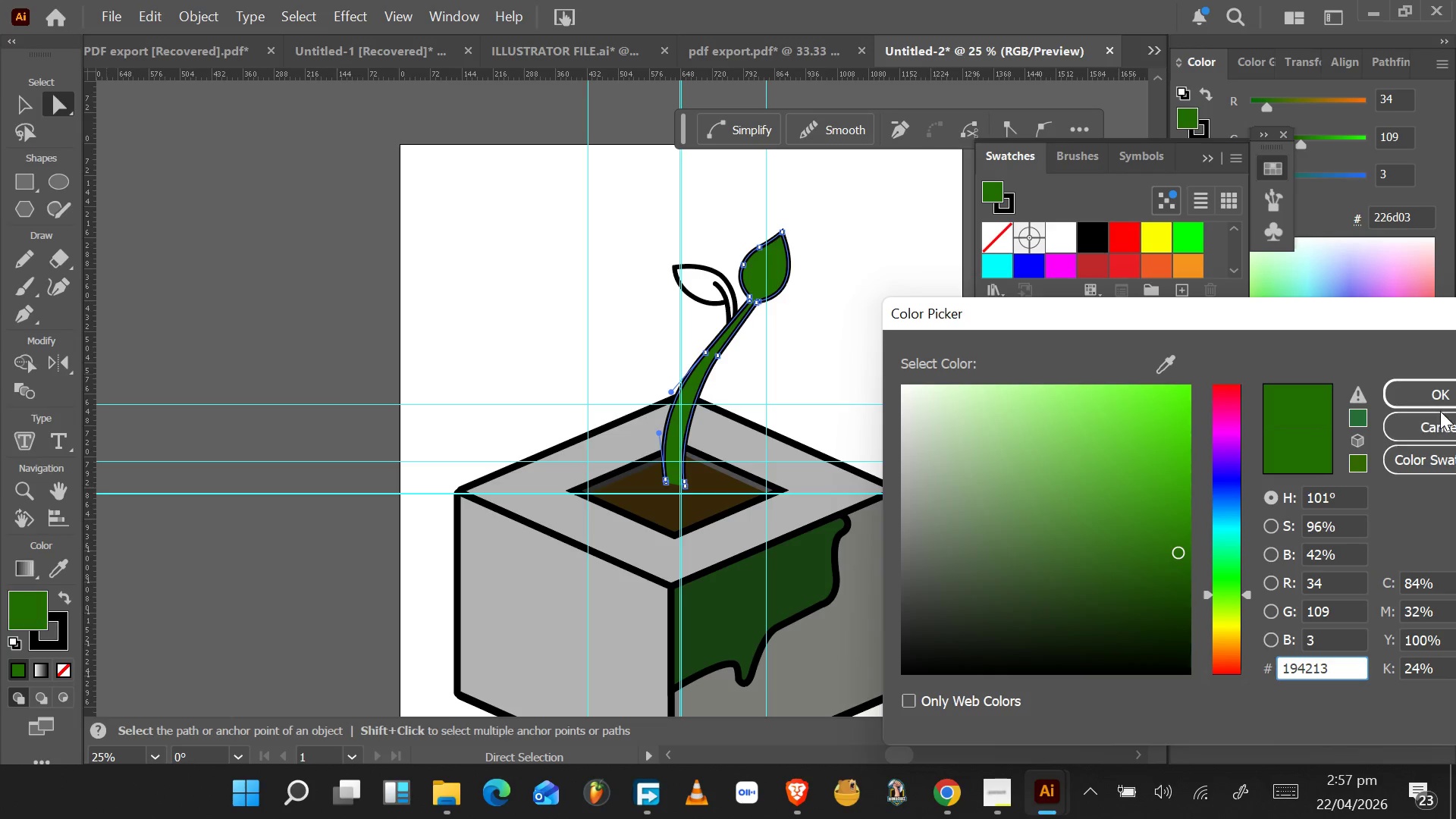 
left_click([1432, 400])
 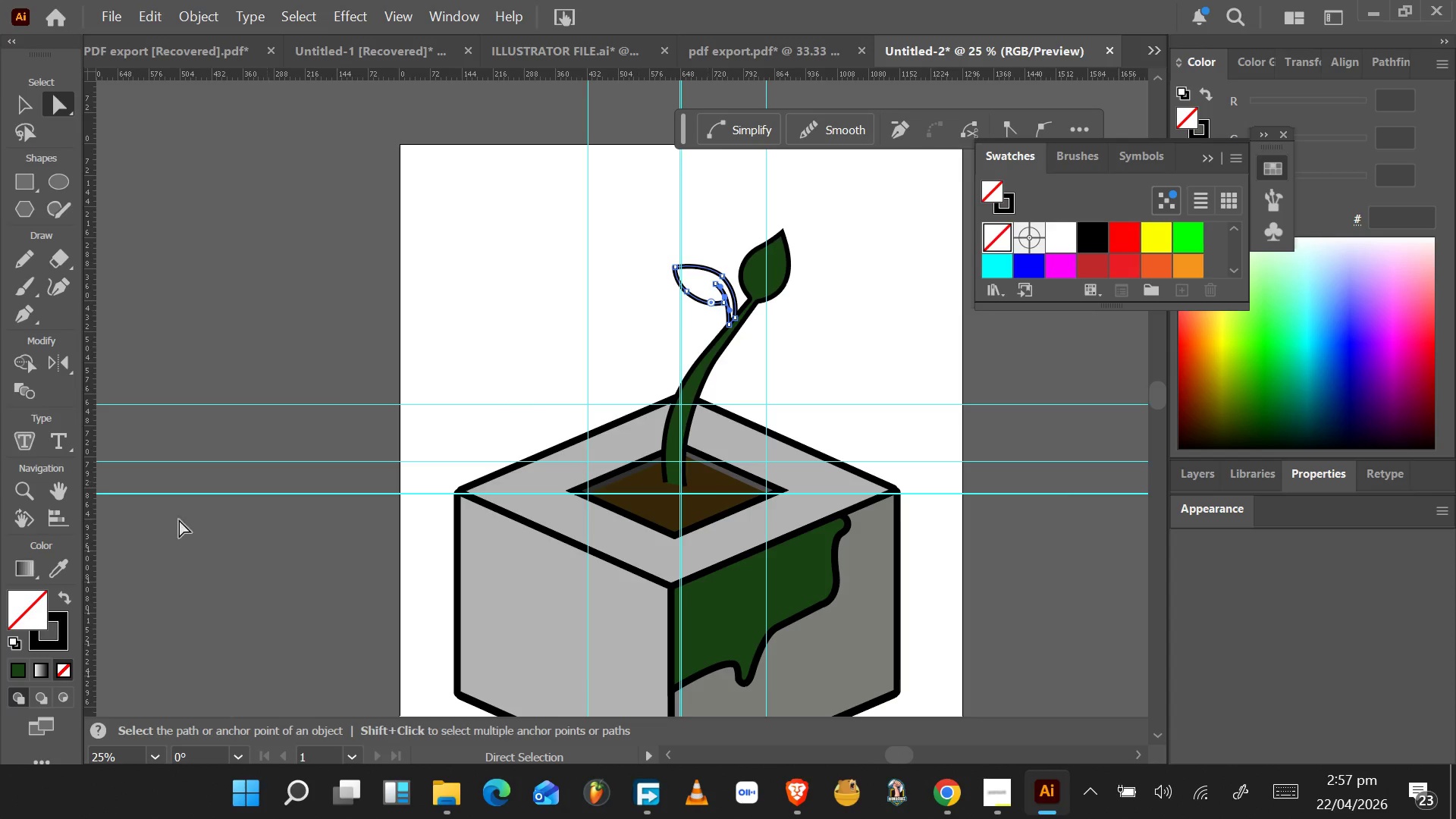 
double_click([33, 623])
 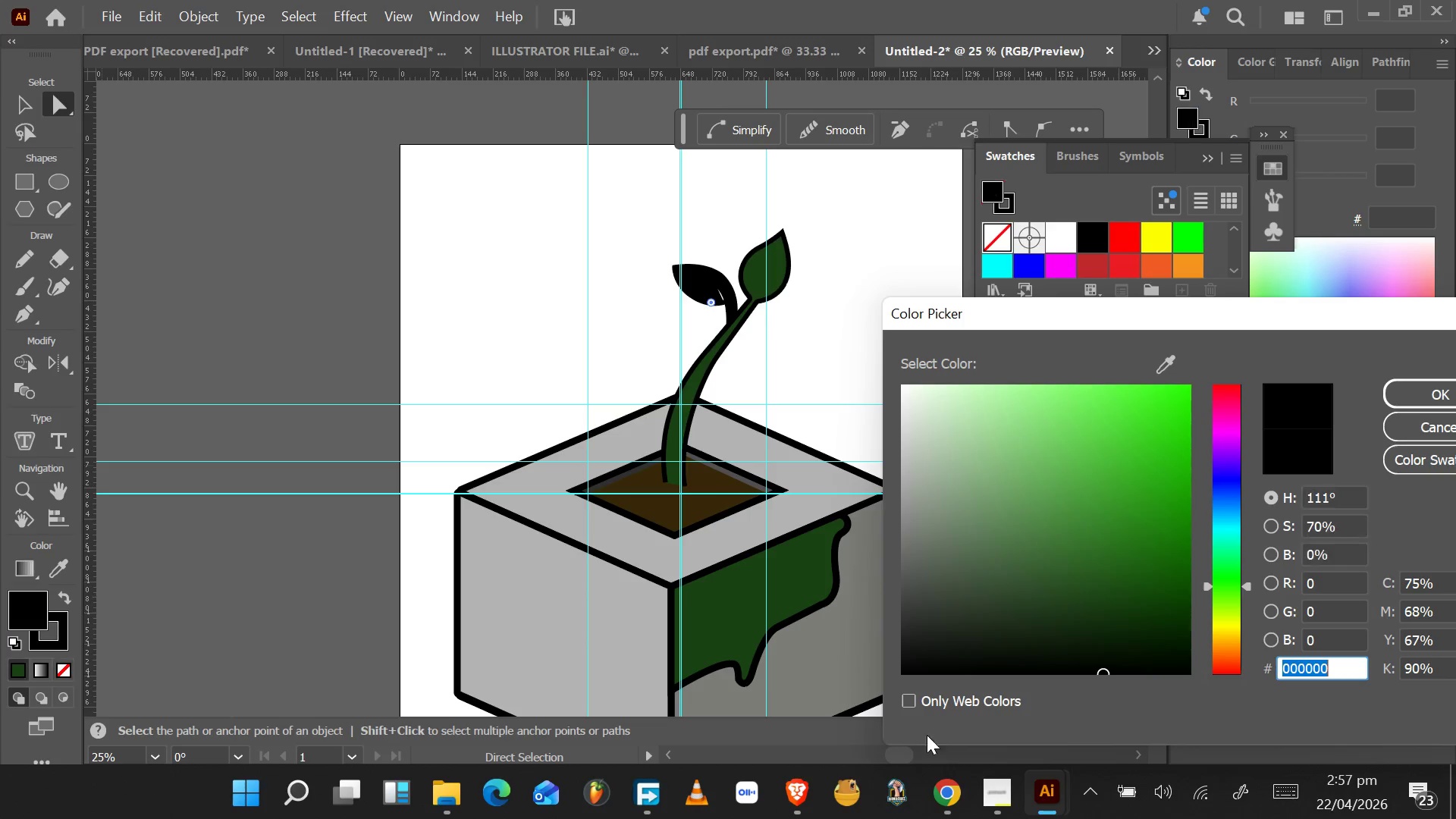 
key(Control+V)
 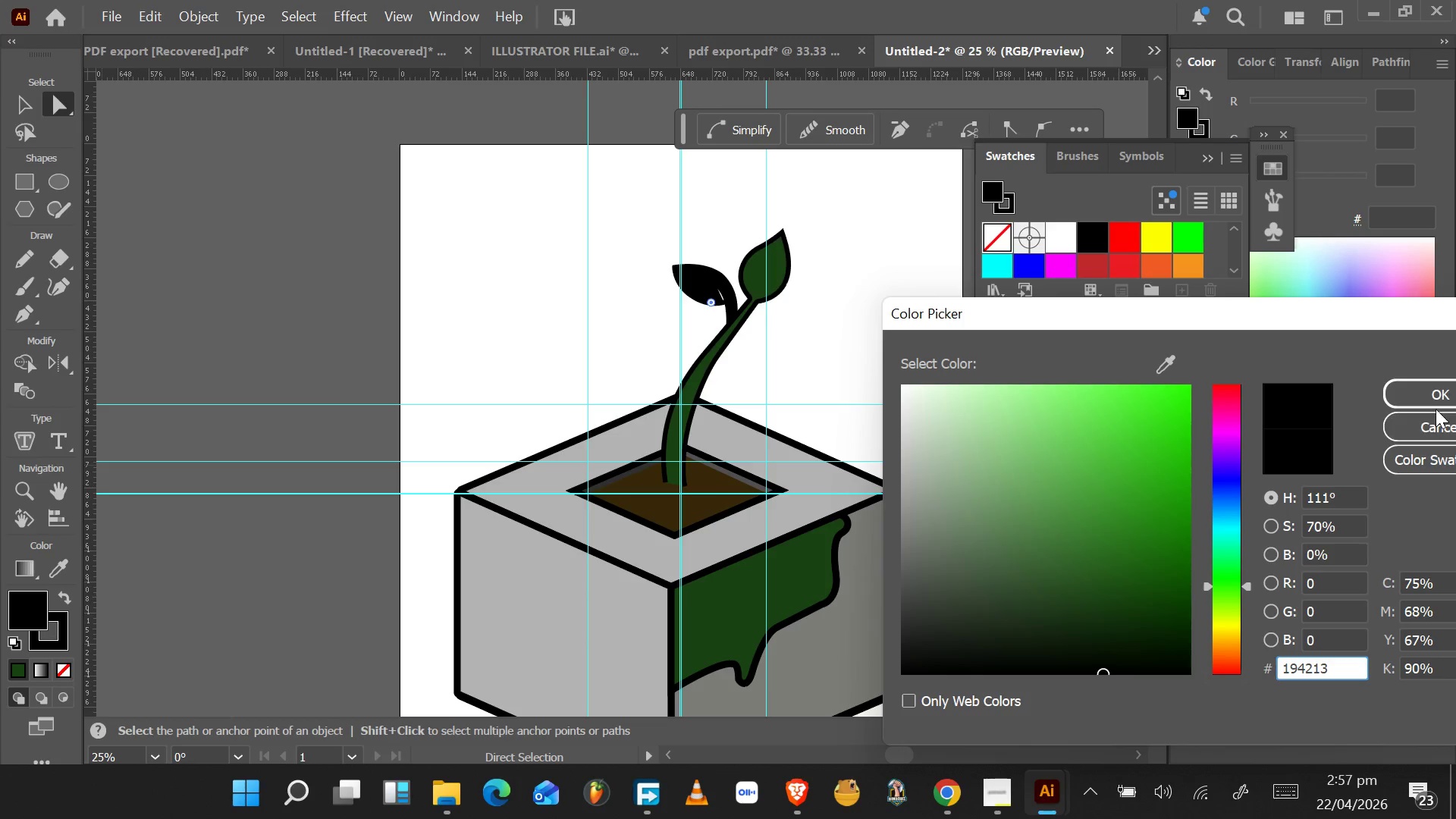 
left_click([1432, 395])
 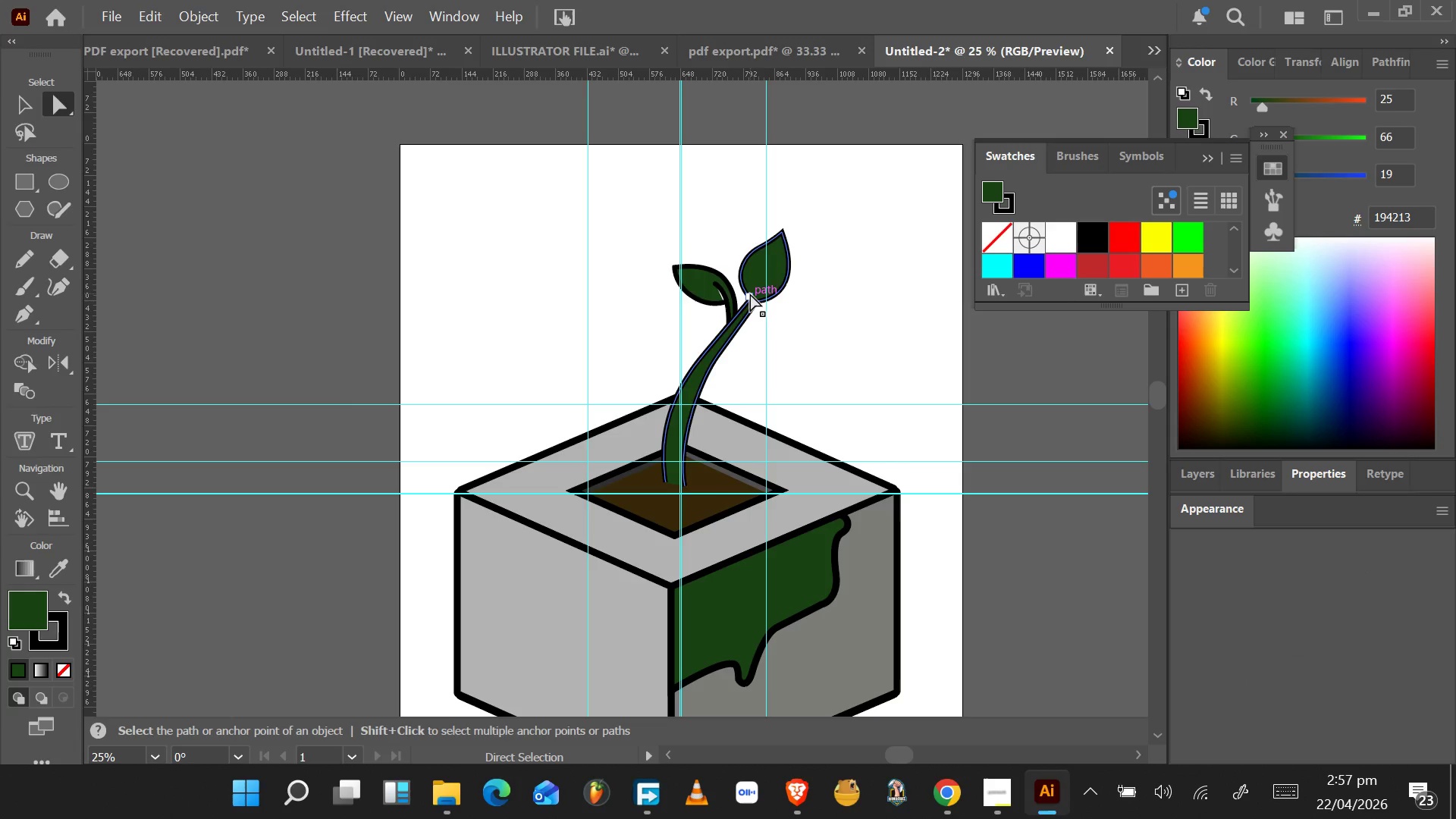 
hold_key(key=AltLeft, duration=1.5)
scroll: coordinate [737, 295], scroll_direction: up, amount: 5.0
 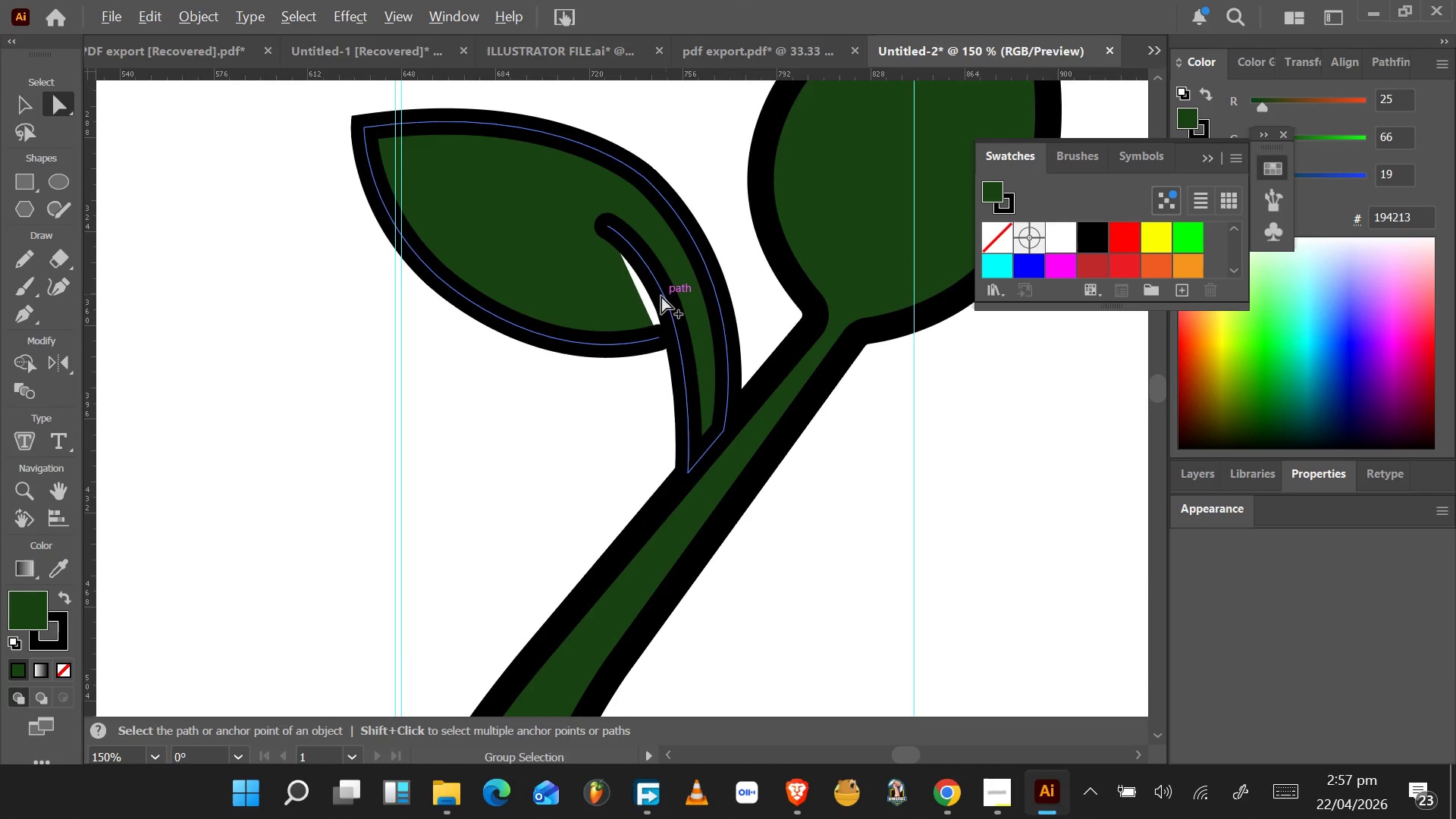 
key(Alt+AltLeft)
 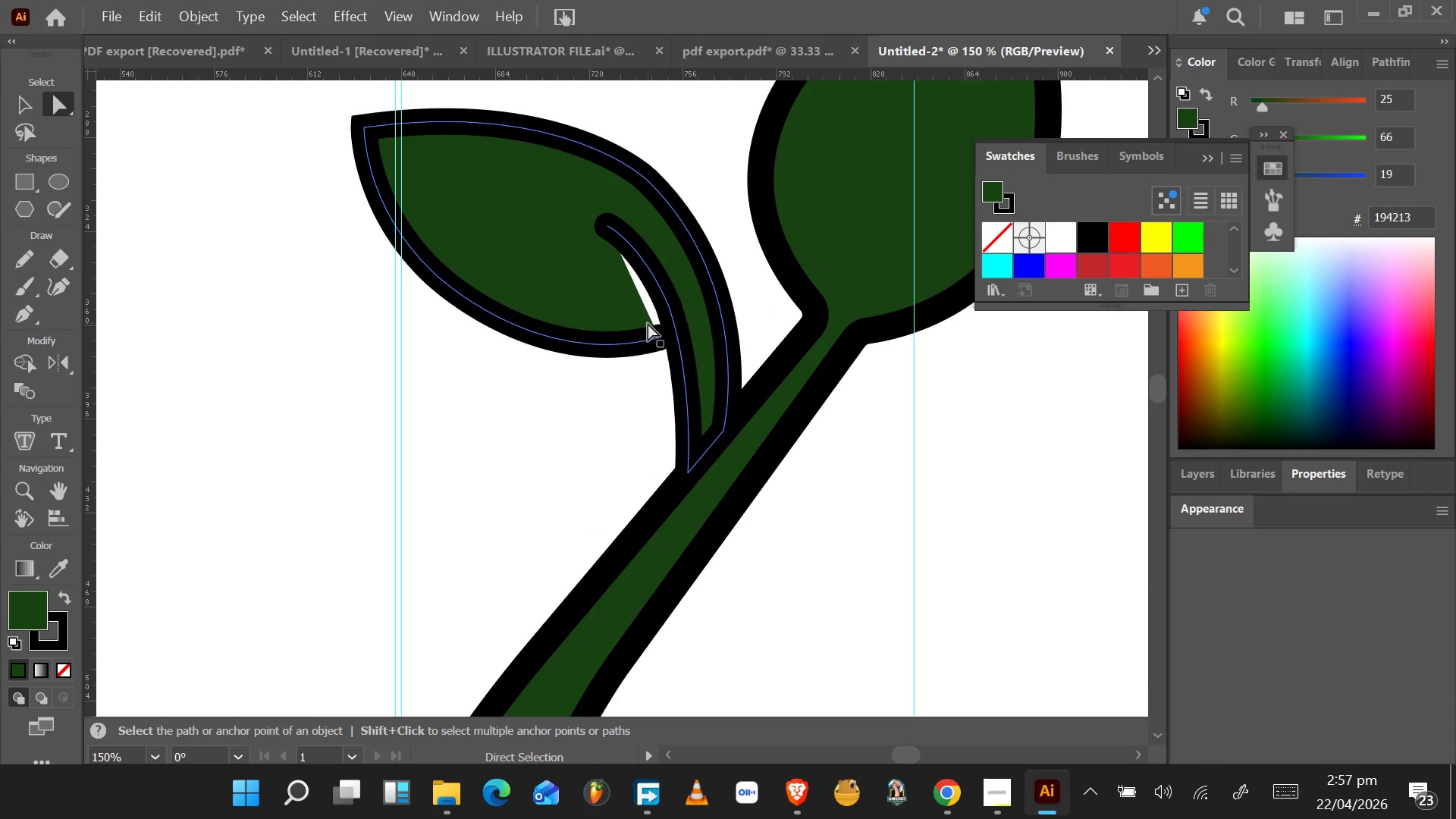 
left_click([648, 326])
 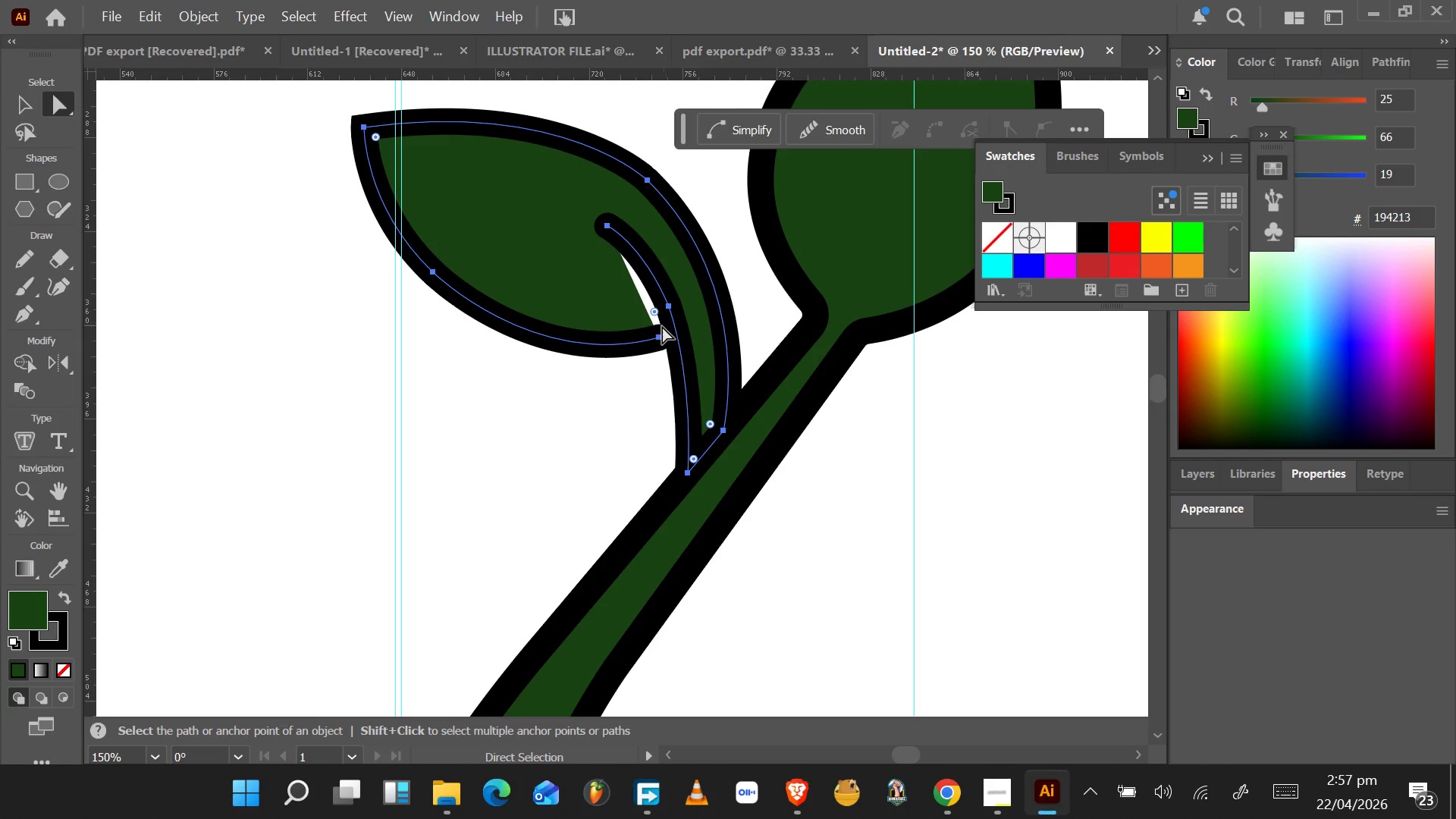 
hold_key(key=AltLeft, duration=0.45)
scroll: coordinate [659, 336], scroll_direction: up, amount: 2.0
 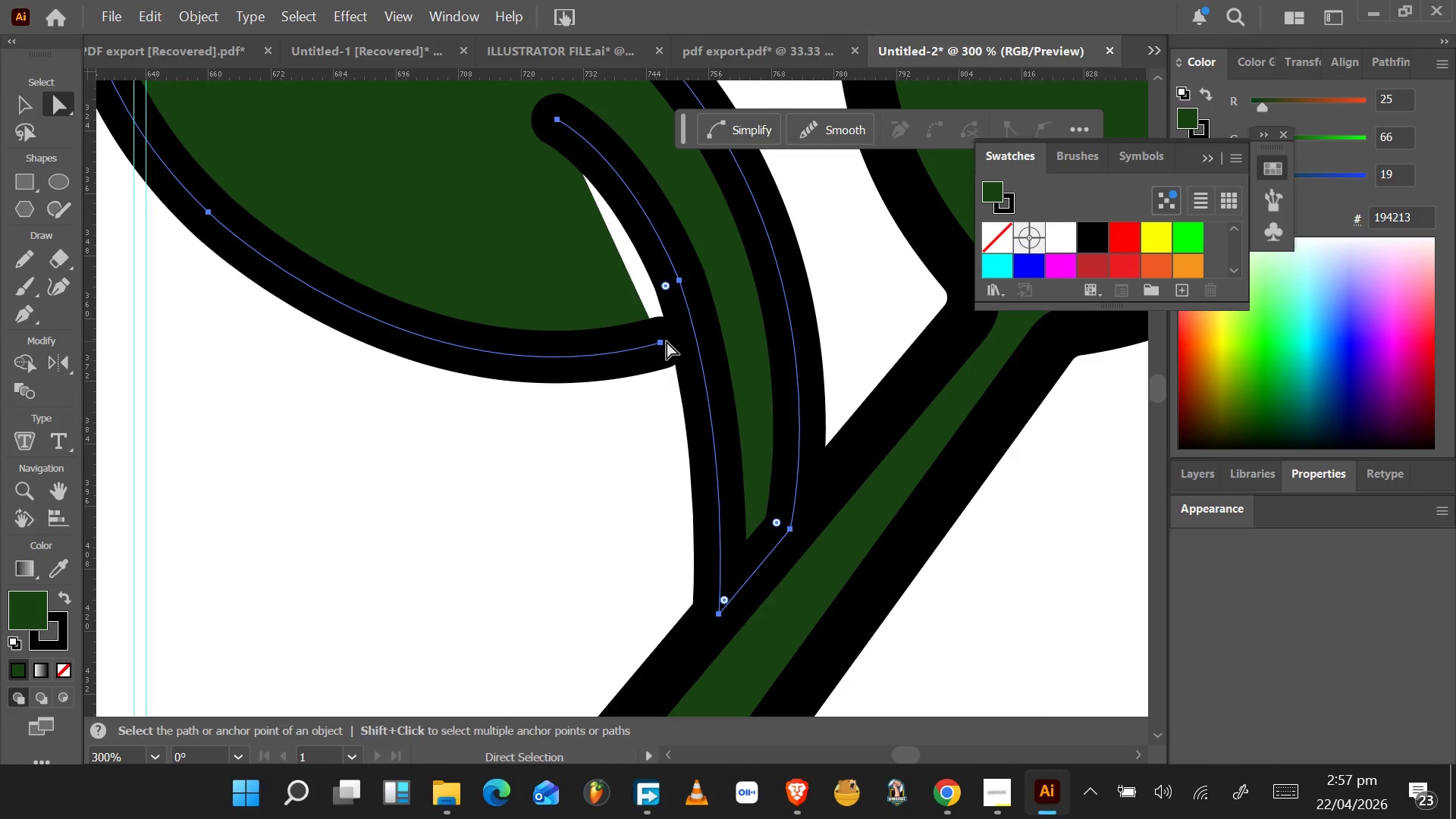 
wait(5.02)
 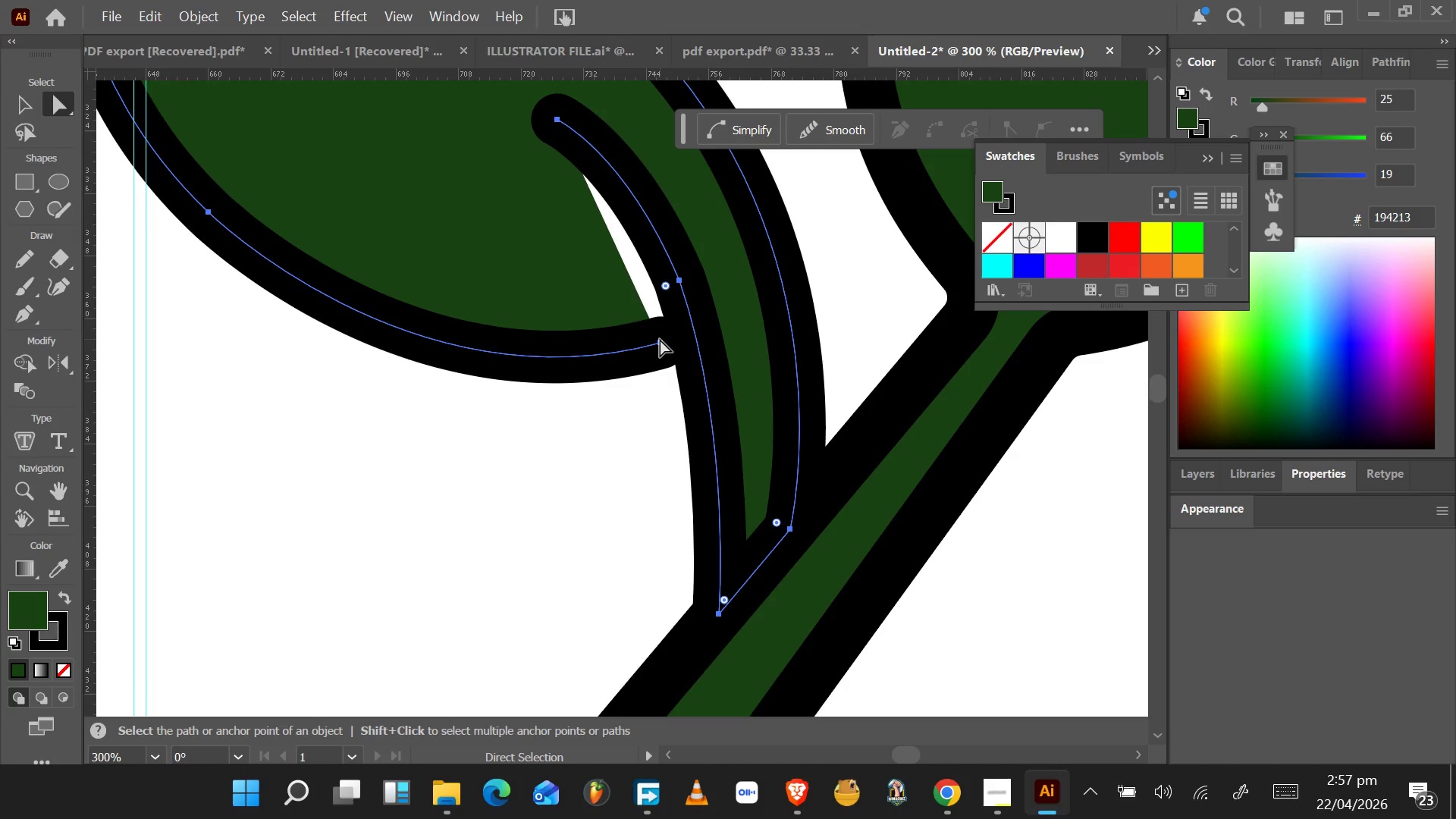 
left_click([663, 344])
 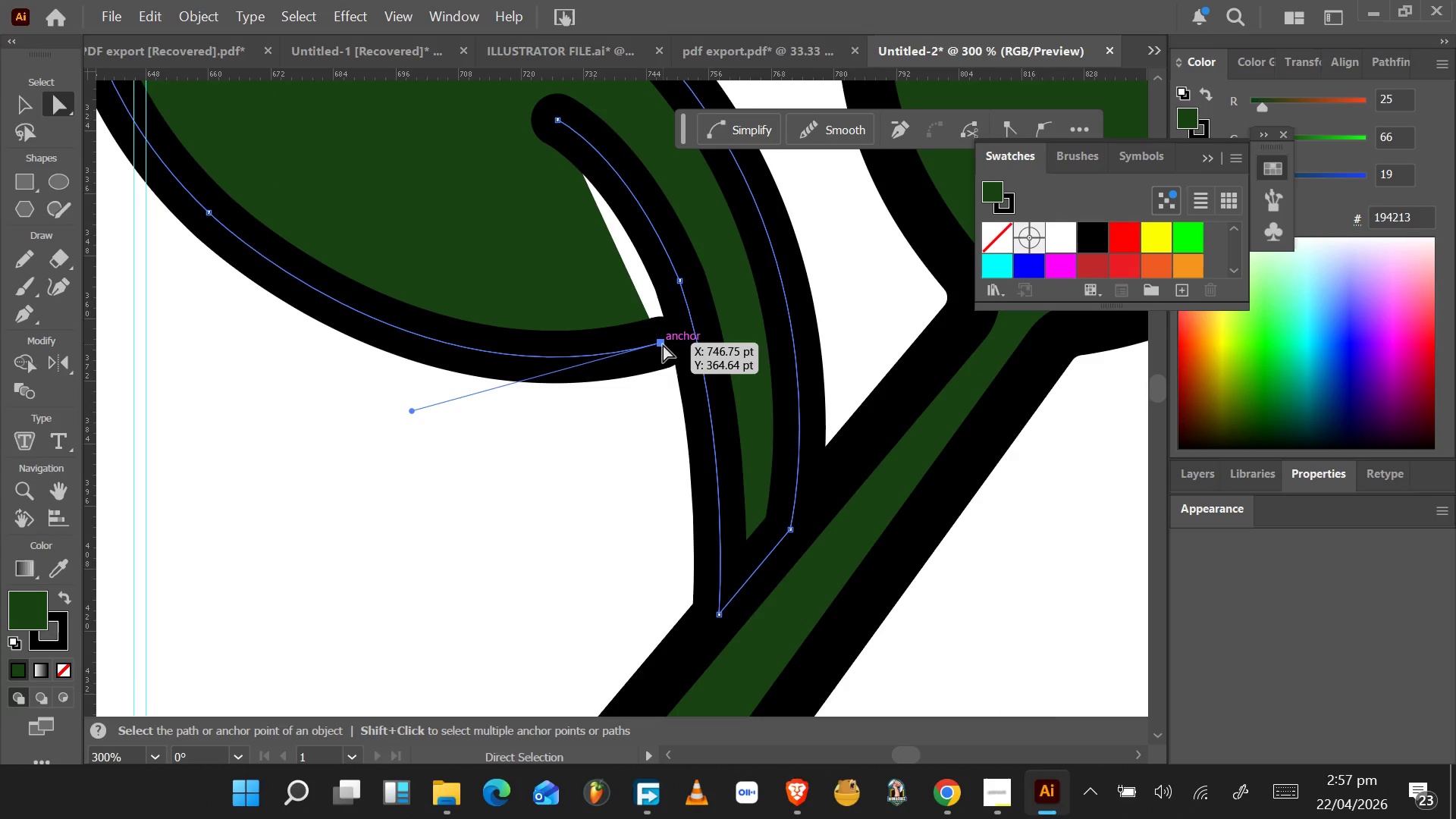 
left_click_drag(start_coordinate=[663, 344], to_coordinate=[692, 332])
 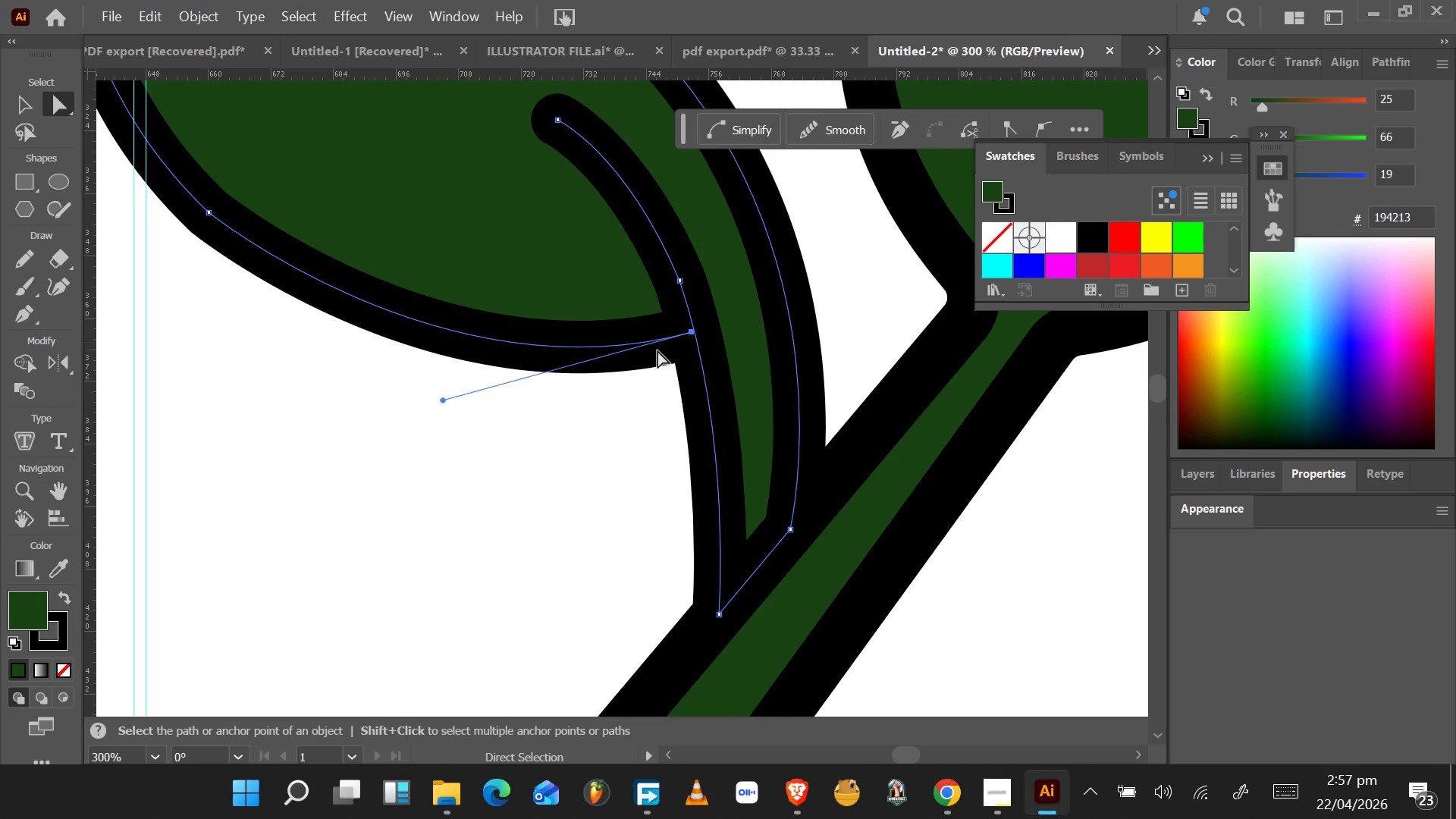 
hold_key(key=AltLeft, duration=0.5)
scroll: coordinate [590, 352], scroll_direction: down, amount: 3.0
 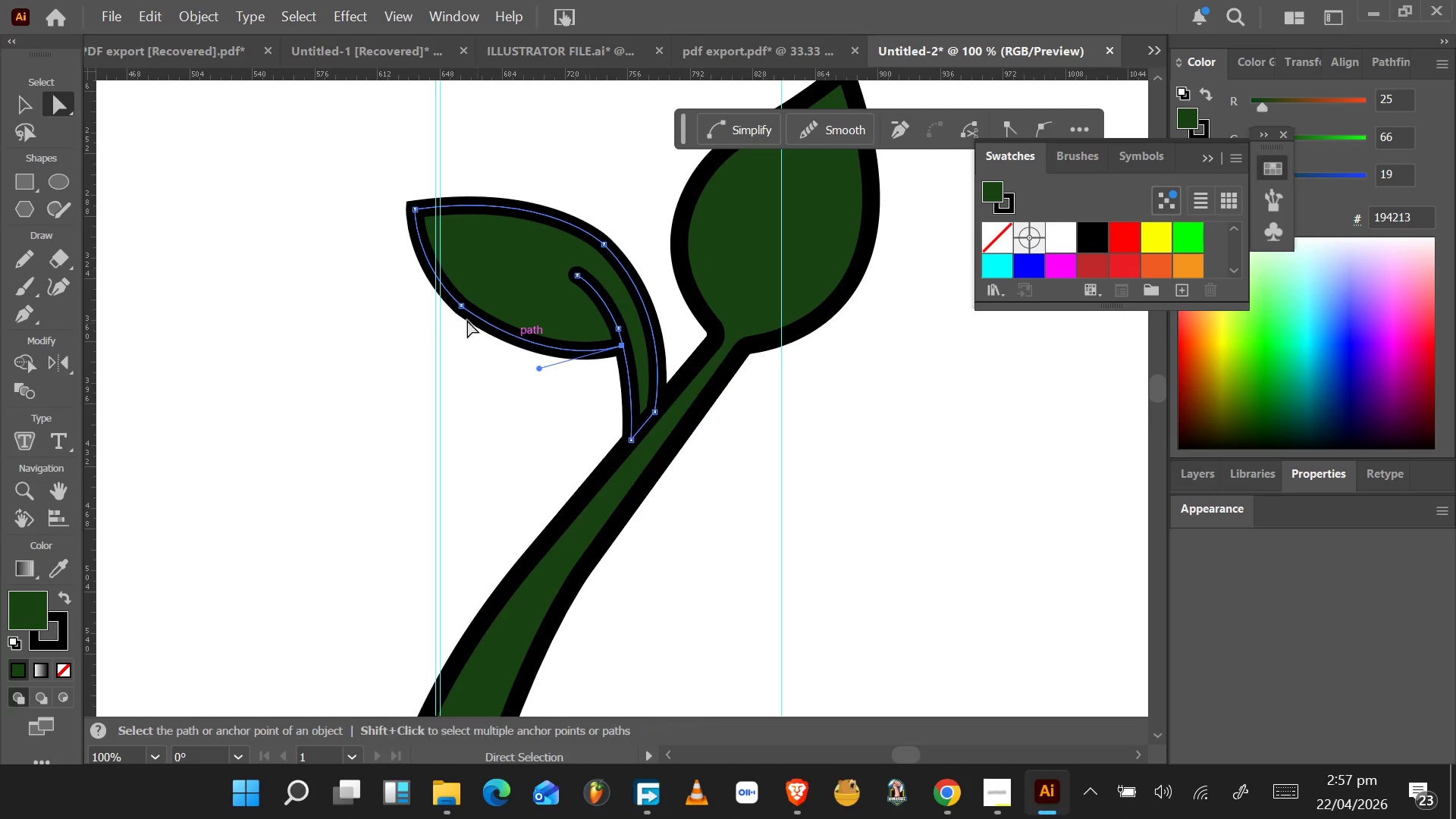 
hold_key(key=AltLeft, duration=0.42)
scroll: coordinate [457, 315], scroll_direction: up, amount: 3.0
 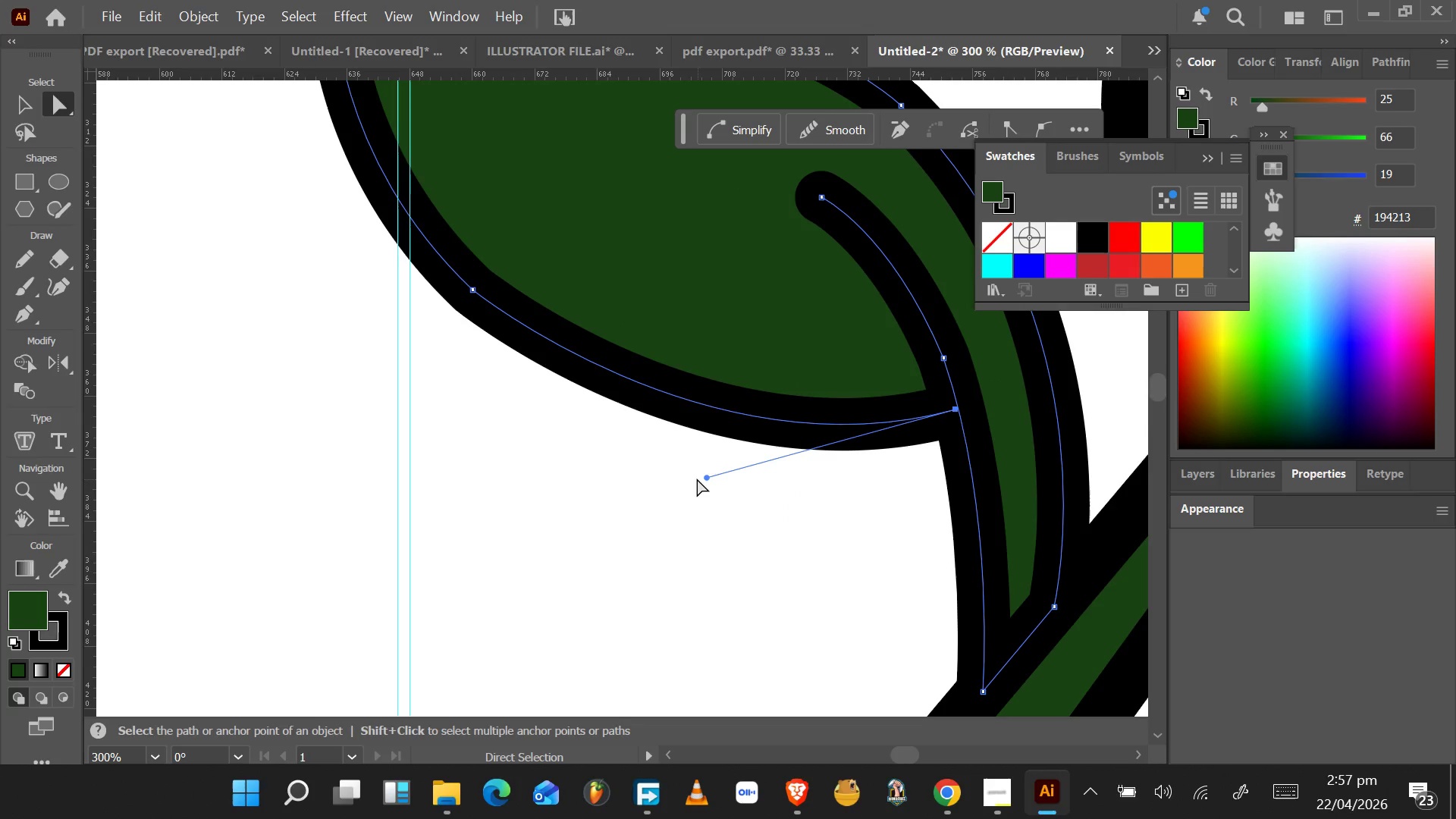 
left_click([706, 478])
 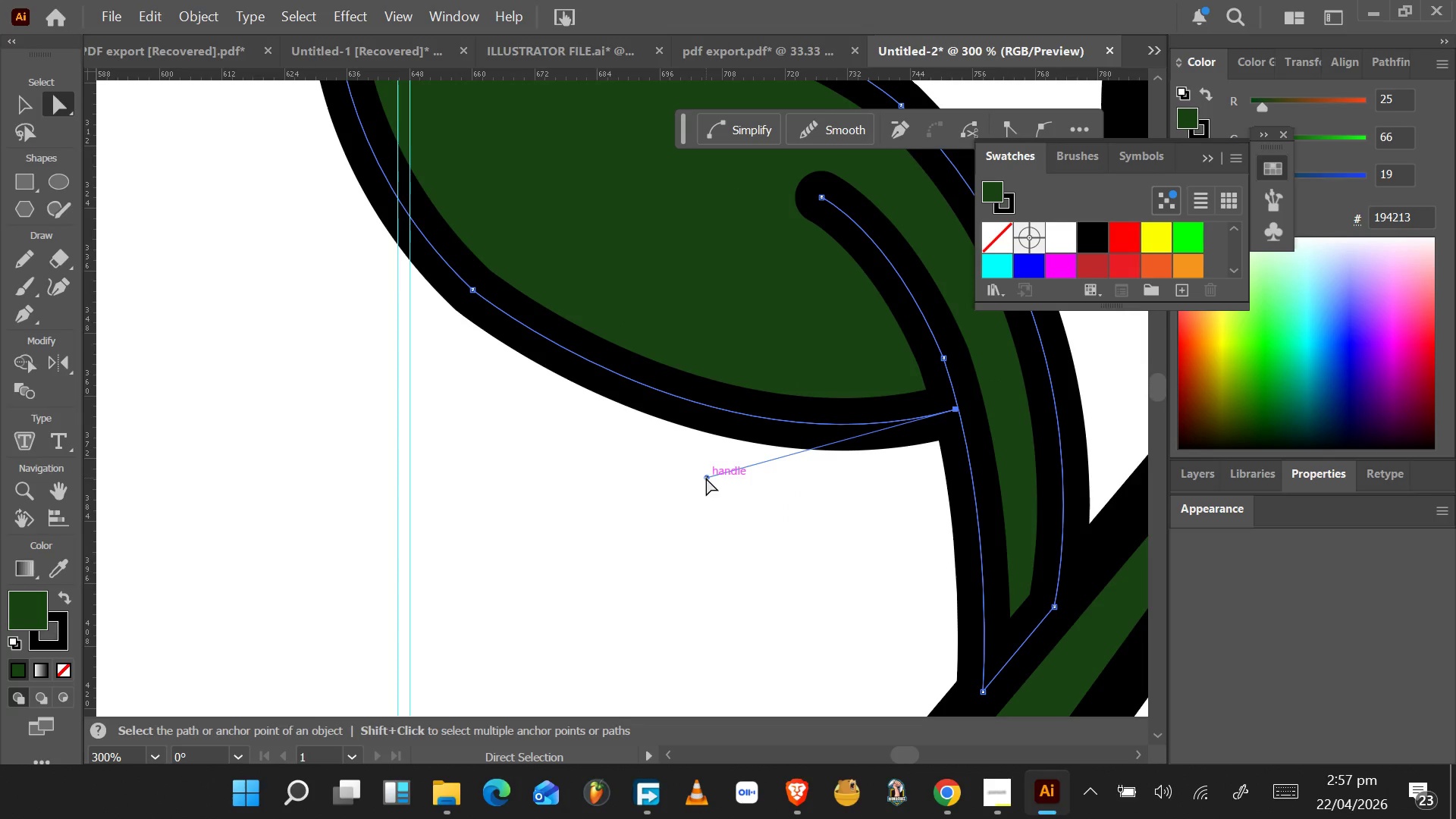 
hold_key(key=AltLeft, duration=1.55)
left_click_drag(start_coordinate=[706, 478], to_coordinate=[696, 499])
 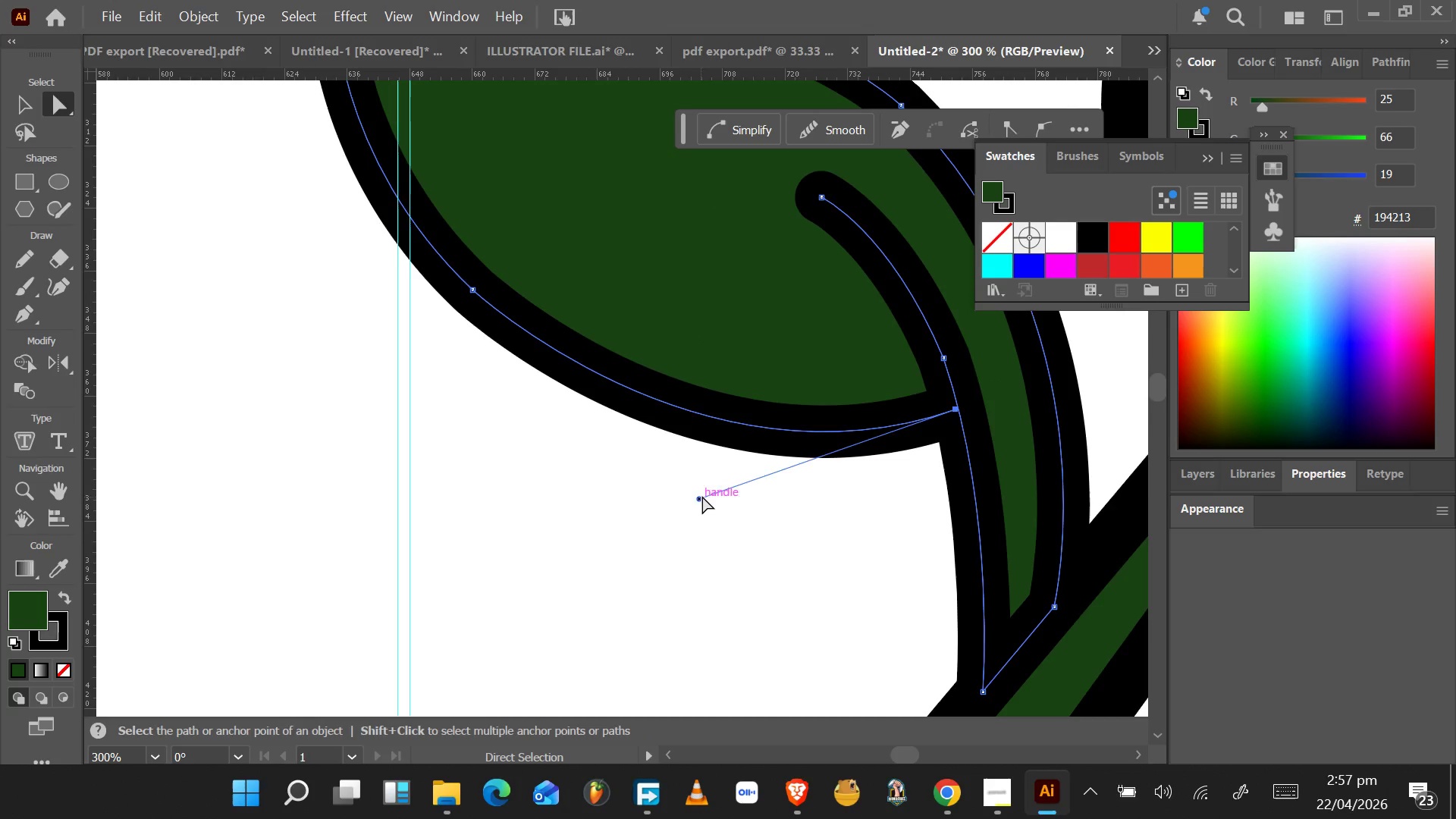 
hold_key(key=AltLeft, duration=1.53)
 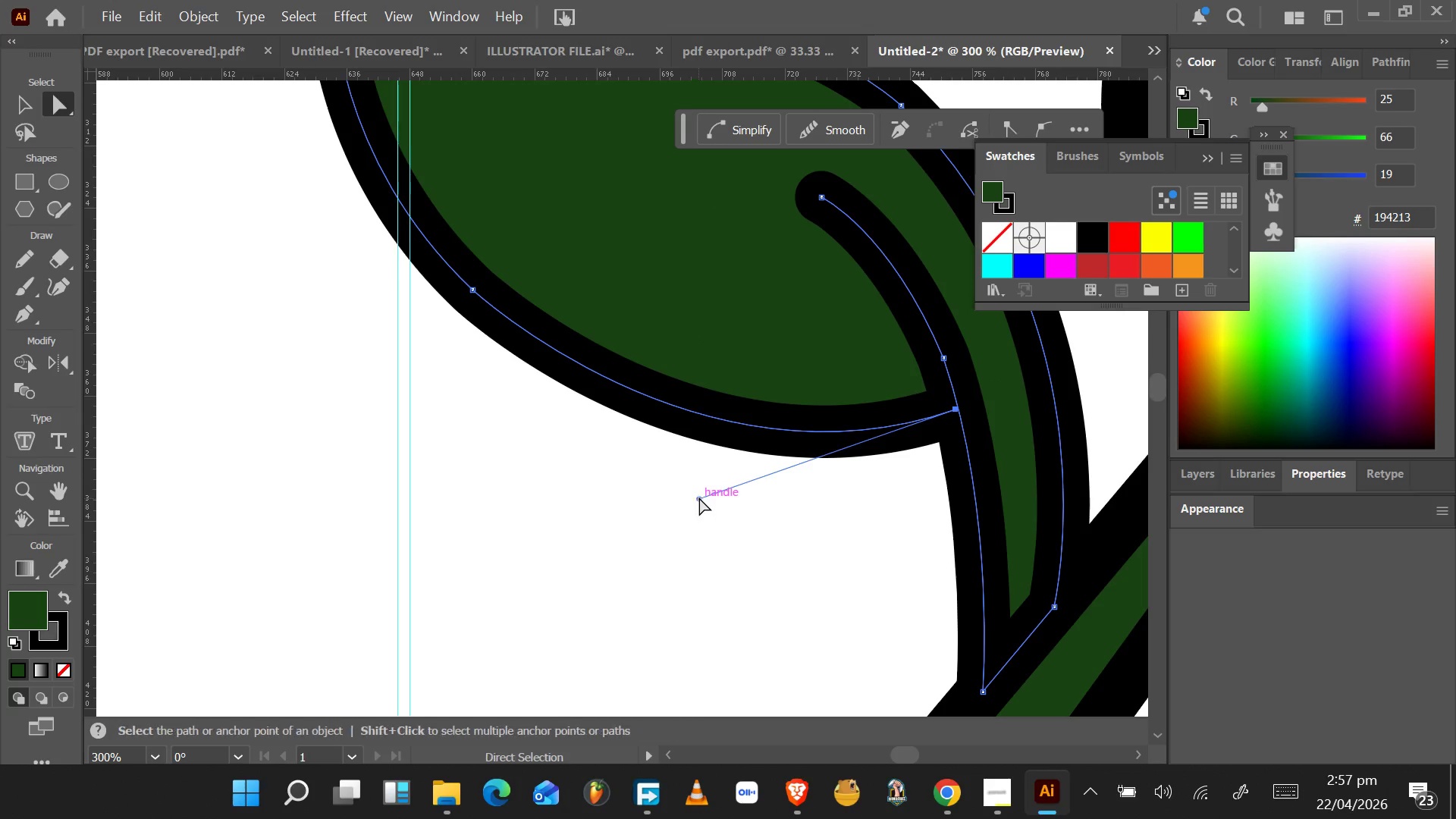 
hold_key(key=AltLeft, duration=0.58)
scroll: coordinate [704, 494], scroll_direction: down, amount: 4.0
 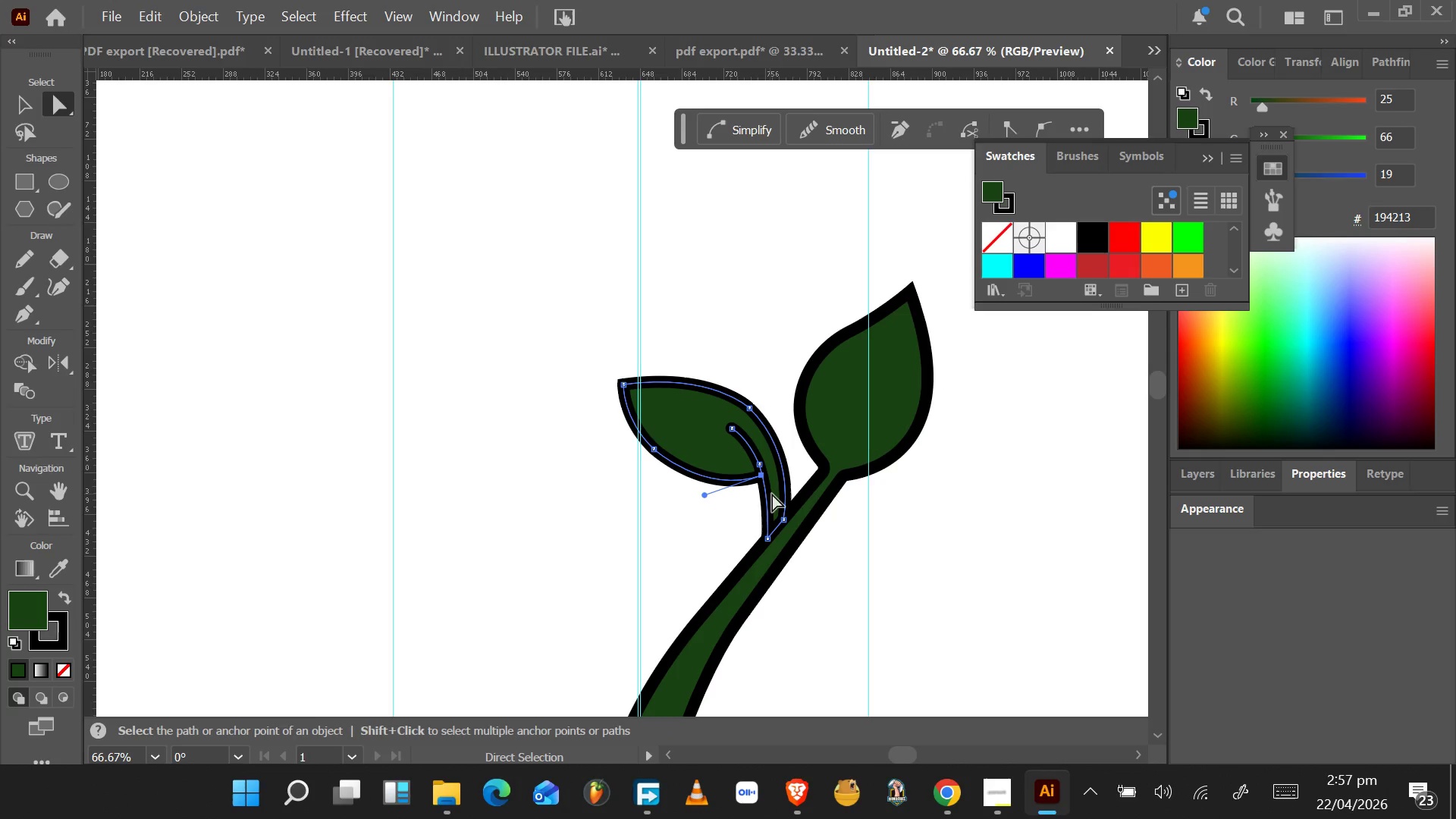 
key(Alt+AltLeft)
 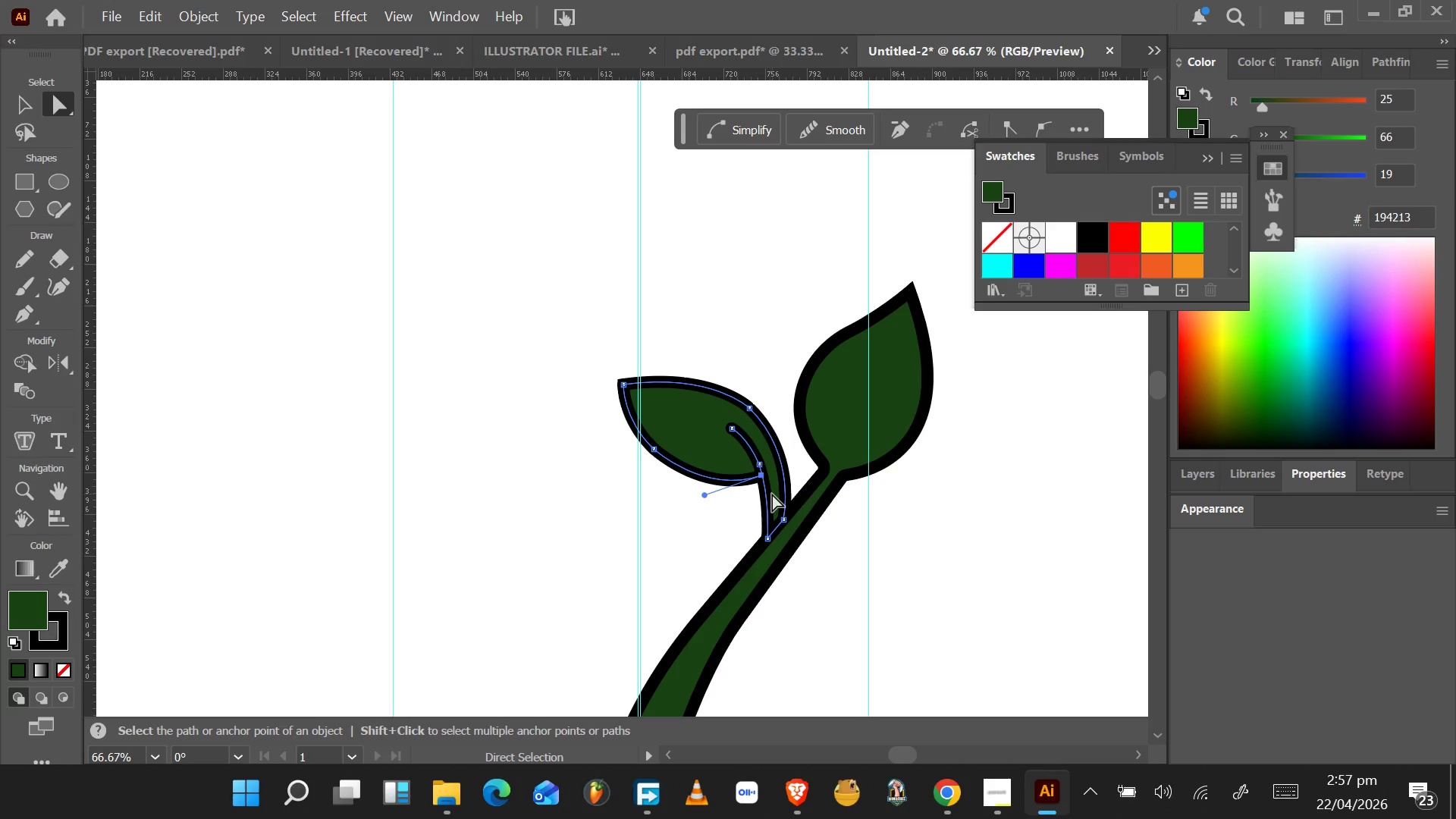 
scroll: coordinate [772, 494], scroll_direction: down, amount: 1.0
 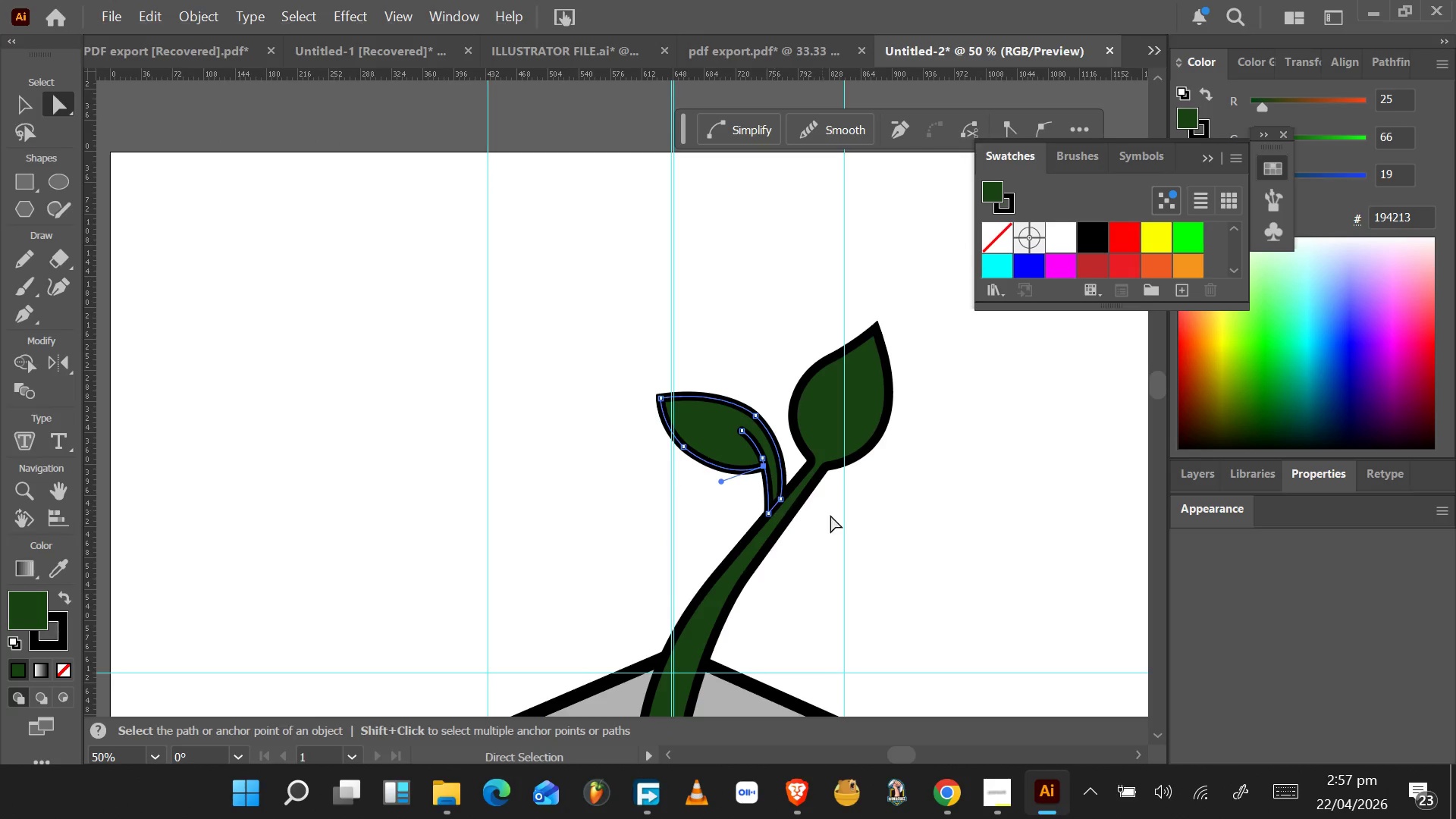 
left_click([859, 527])
 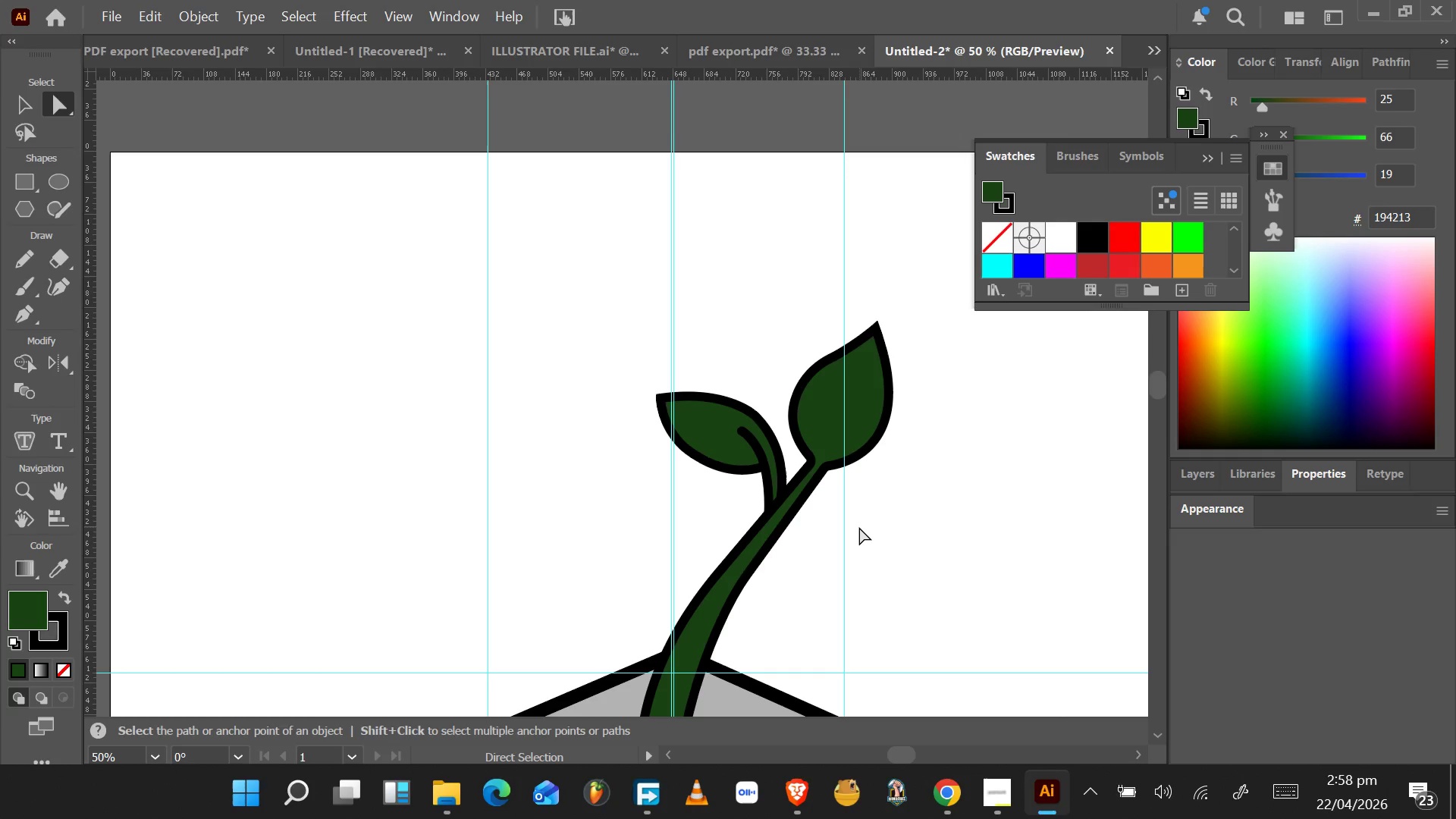 
wait(30.91)
 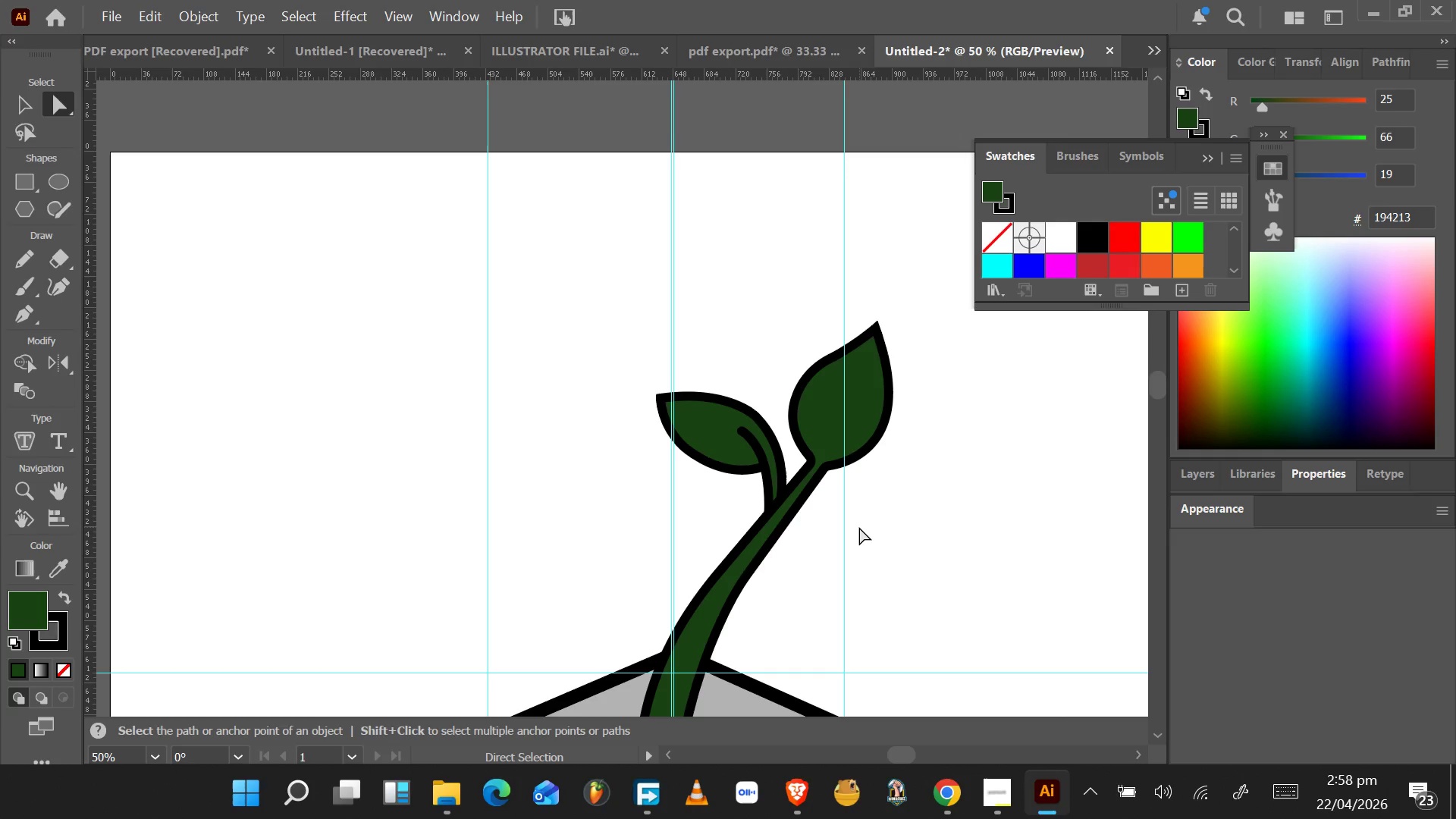 
hold_key(key=AltLeft, duration=0.34)
hold_key(key=AltLeft, duration=0.56)
scroll: coordinate [789, 510], scroll_direction: down, amount: 4.0
 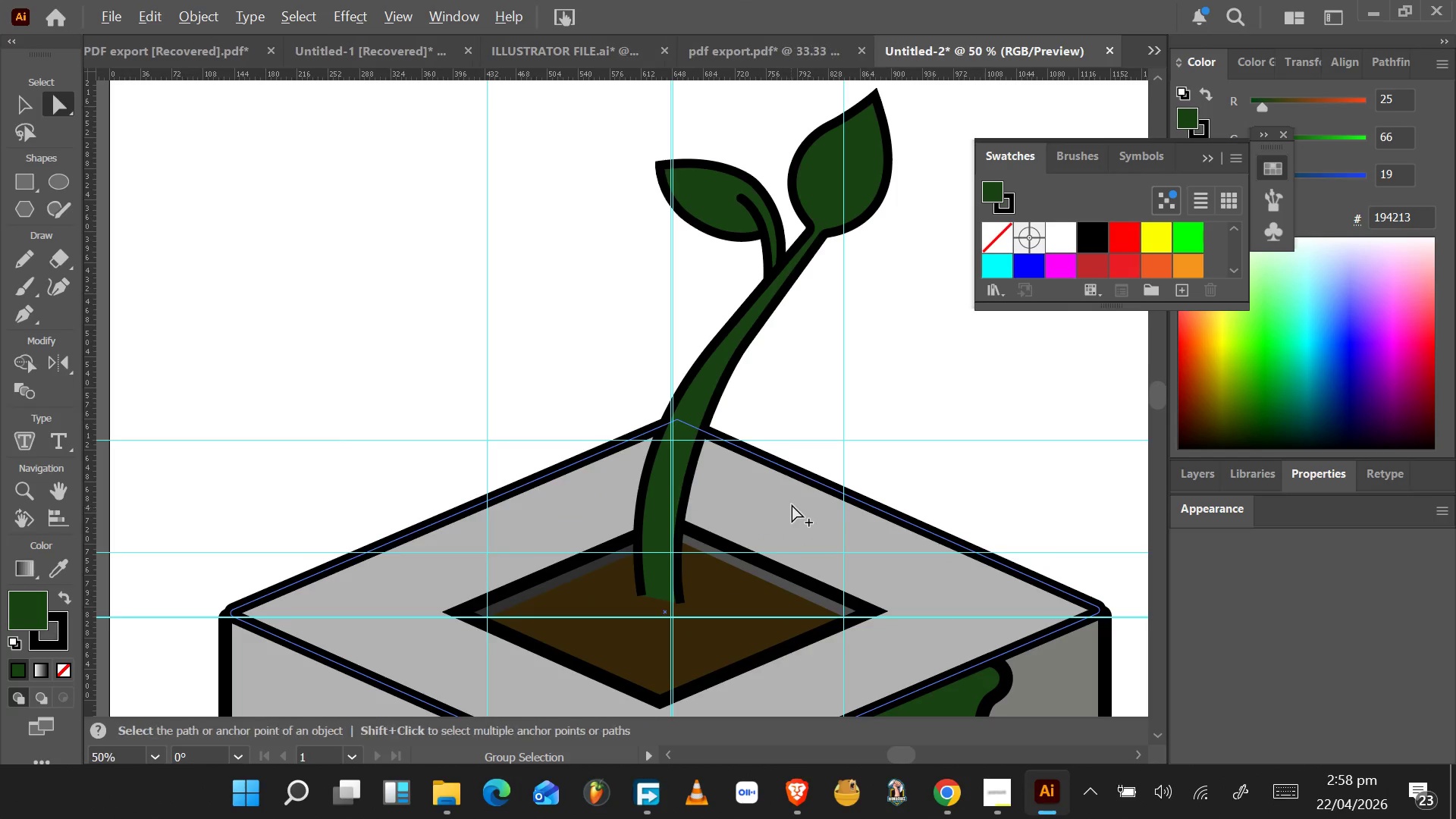 
wait(11.88)
 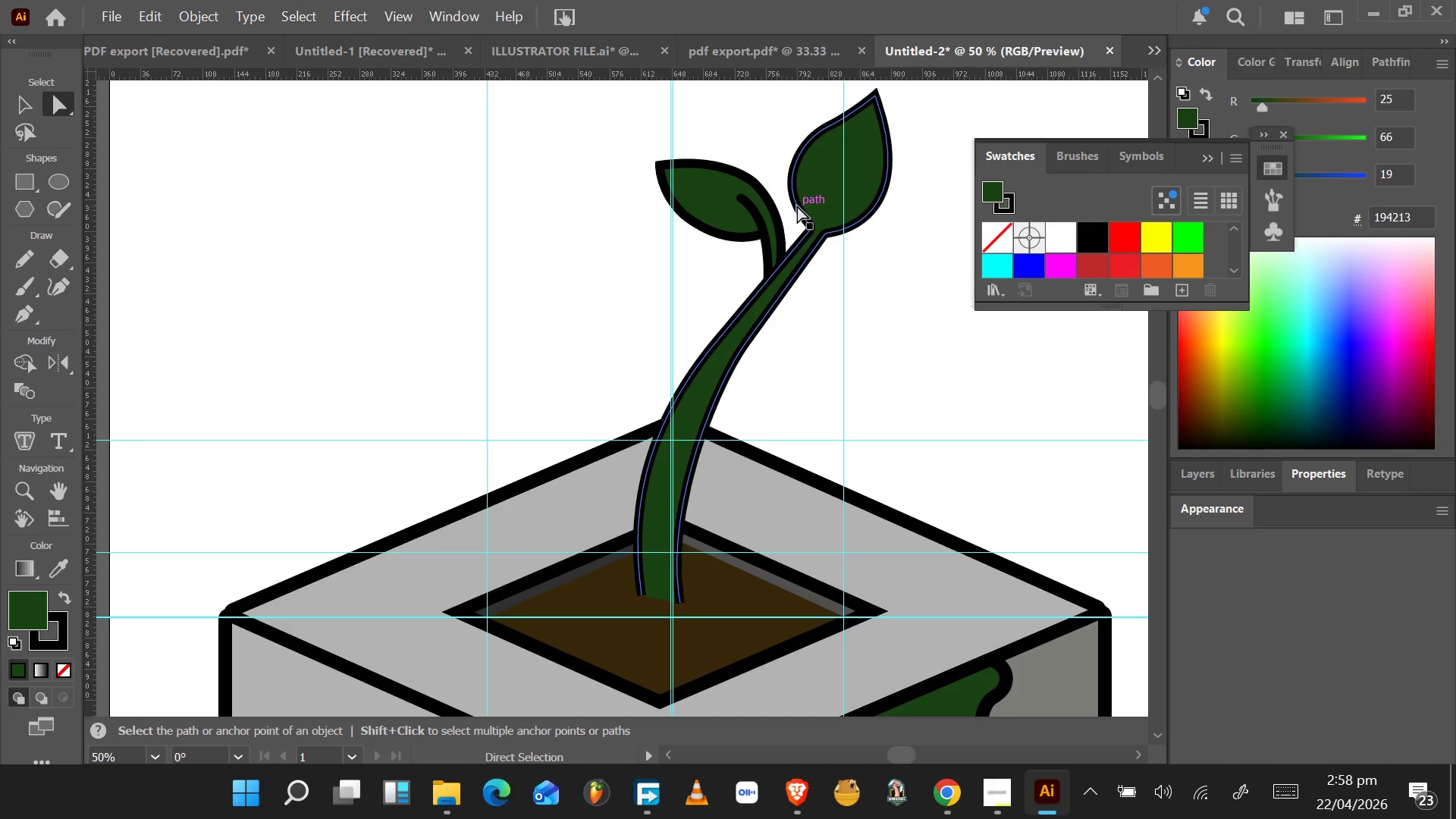 
left_click([777, 232])
 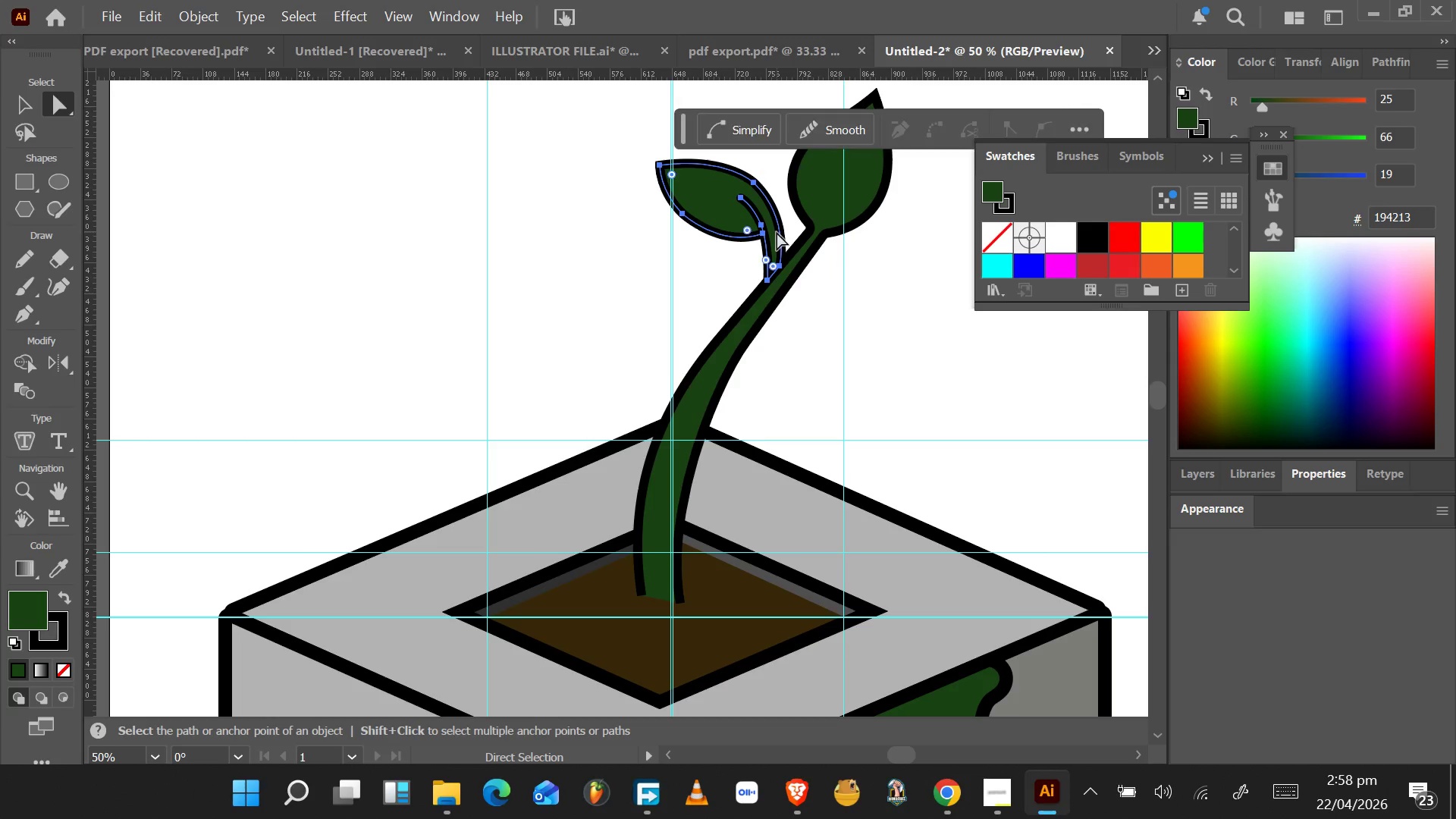 
hold_key(key=AltLeft, duration=0.66)
left_click_drag(start_coordinate=[777, 232], to_coordinate=[573, 268])
 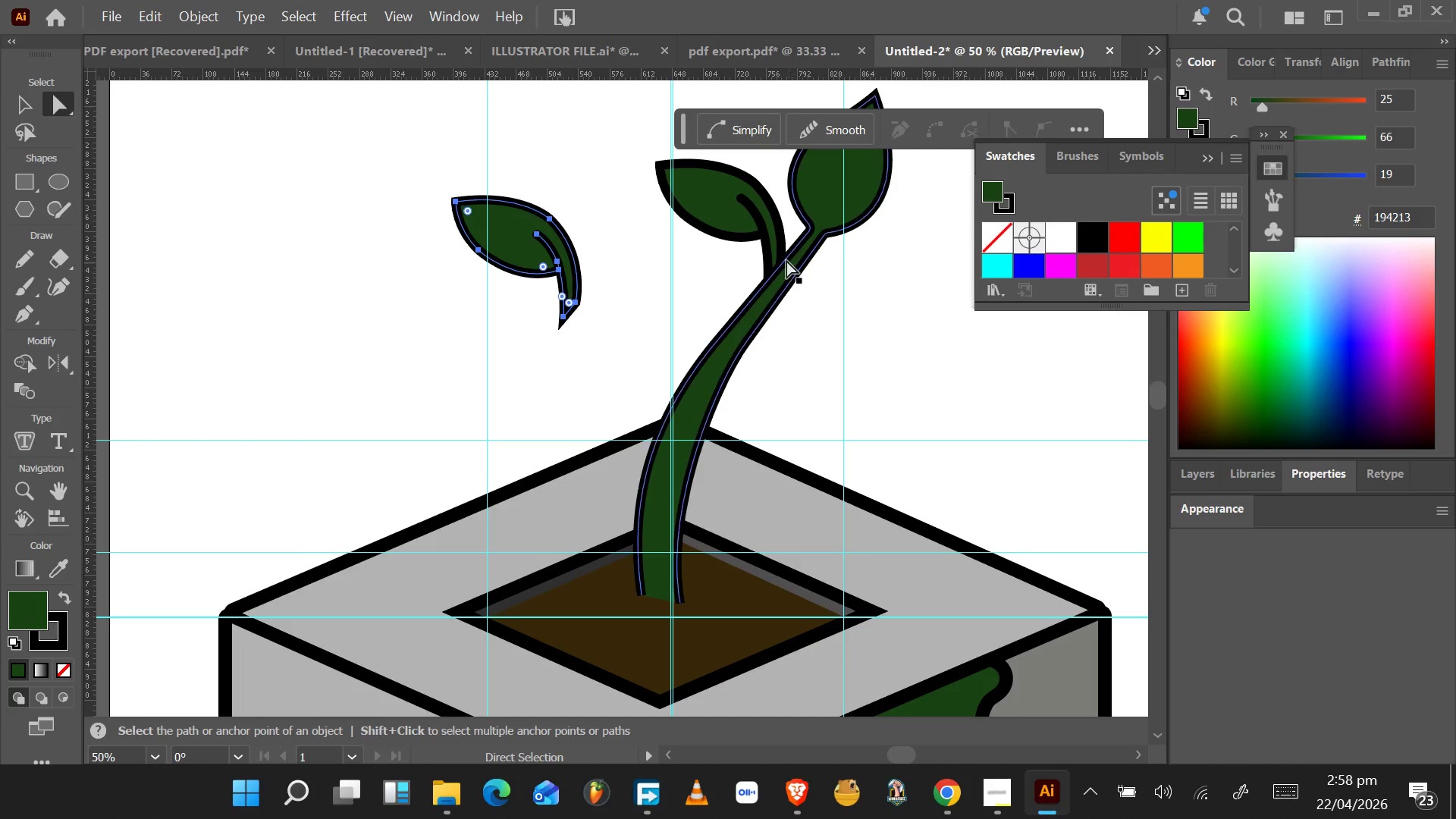 
left_click([786, 259])
 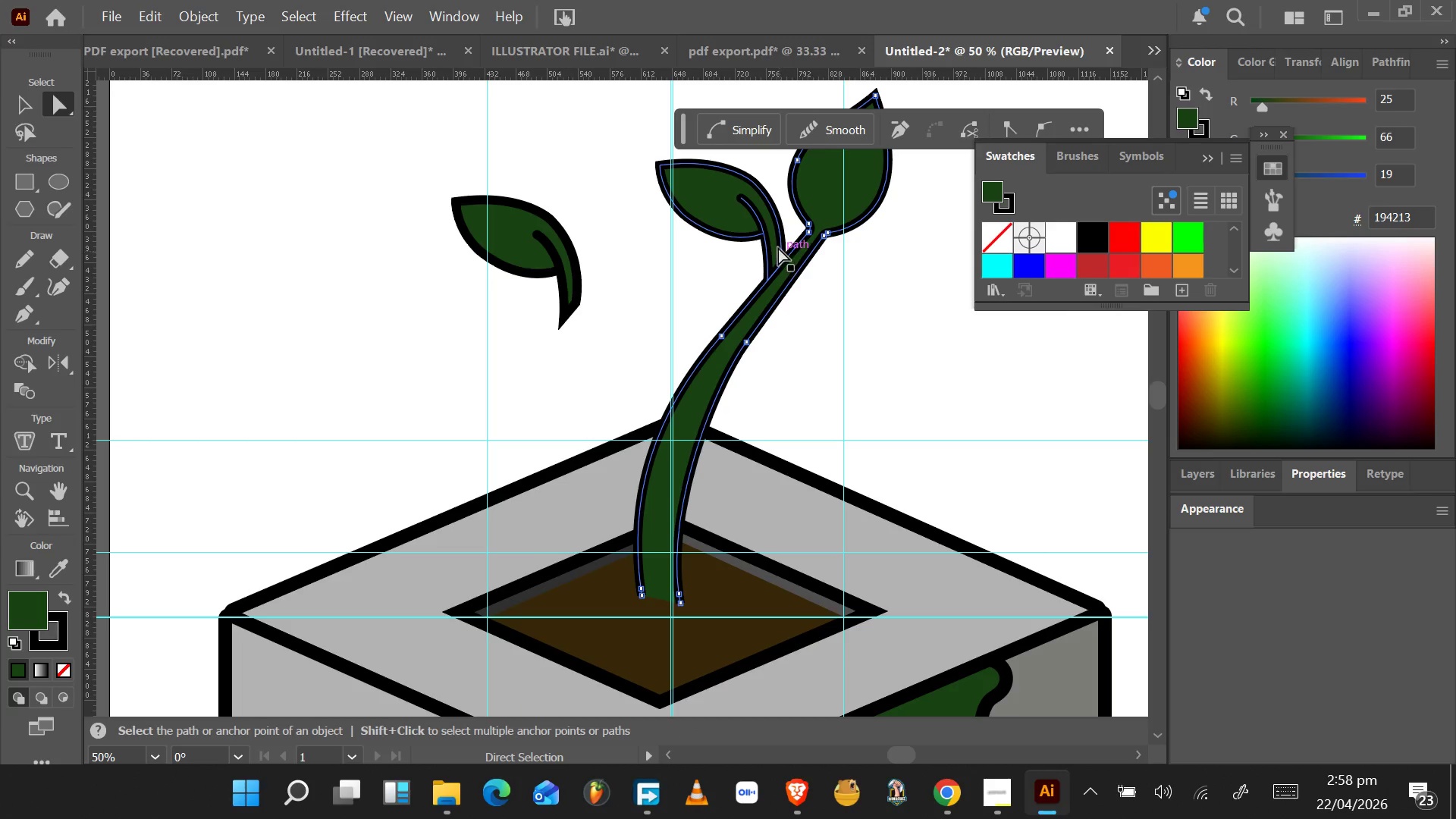 
hold_key(key=ShiftLeft, duration=0.47)
left_click([772, 237])
 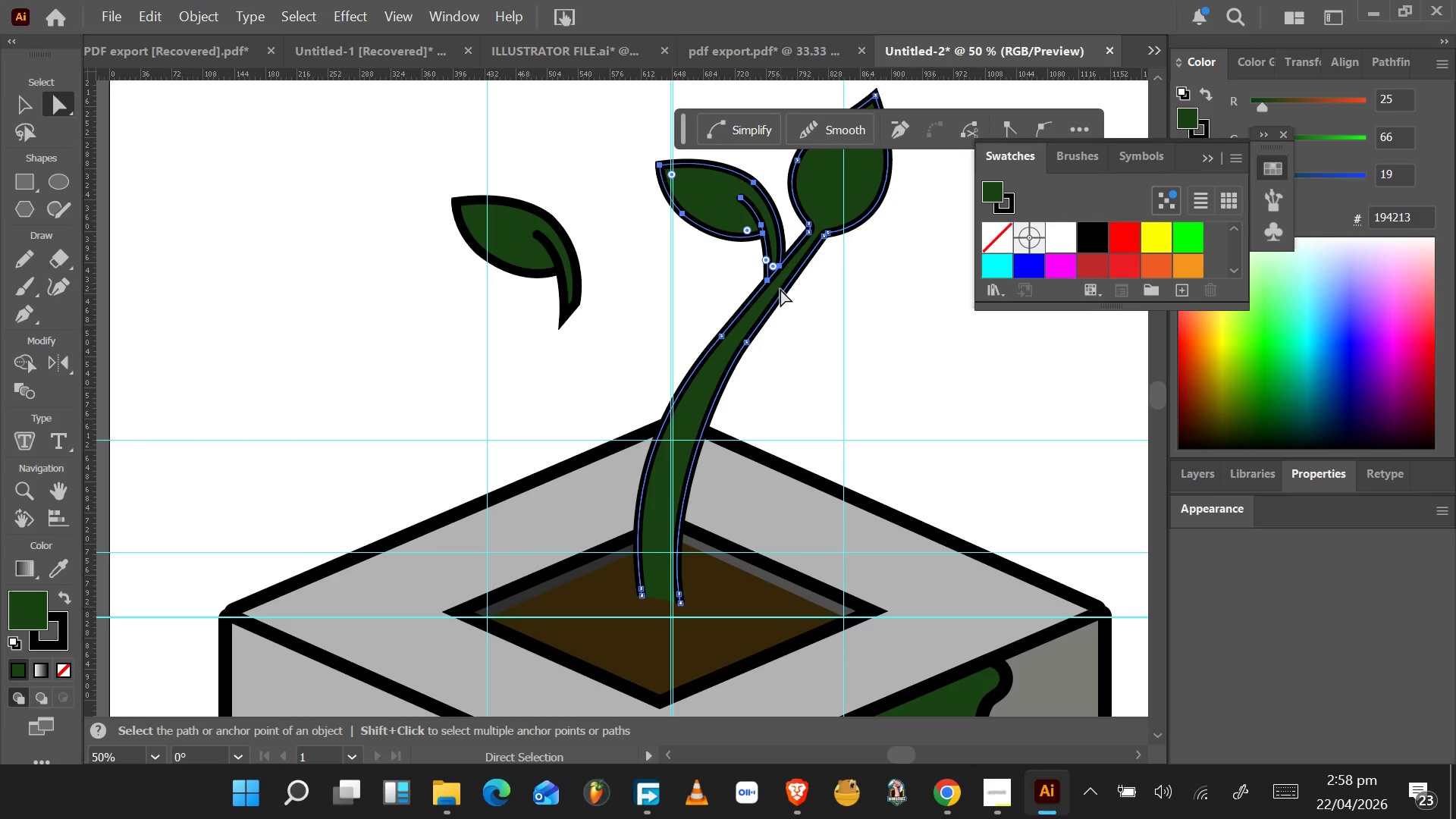 
hold_key(key=MetaLeft, duration=1.53)
scroll: coordinate [780, 289], scroll_direction: up, amount: 4.0
 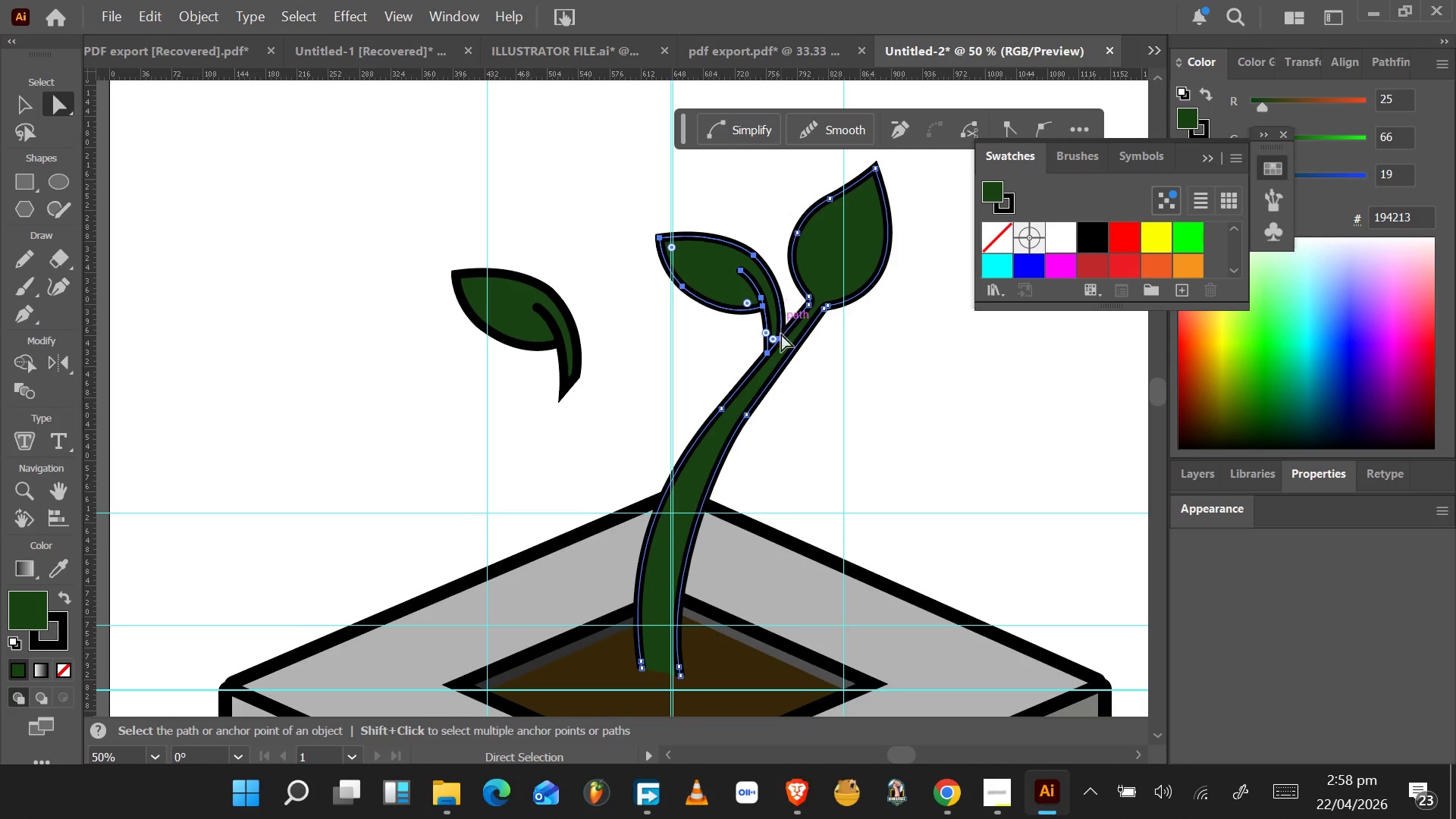 
scroll: coordinate [781, 340], scroll_direction: none, amount: 0.0
 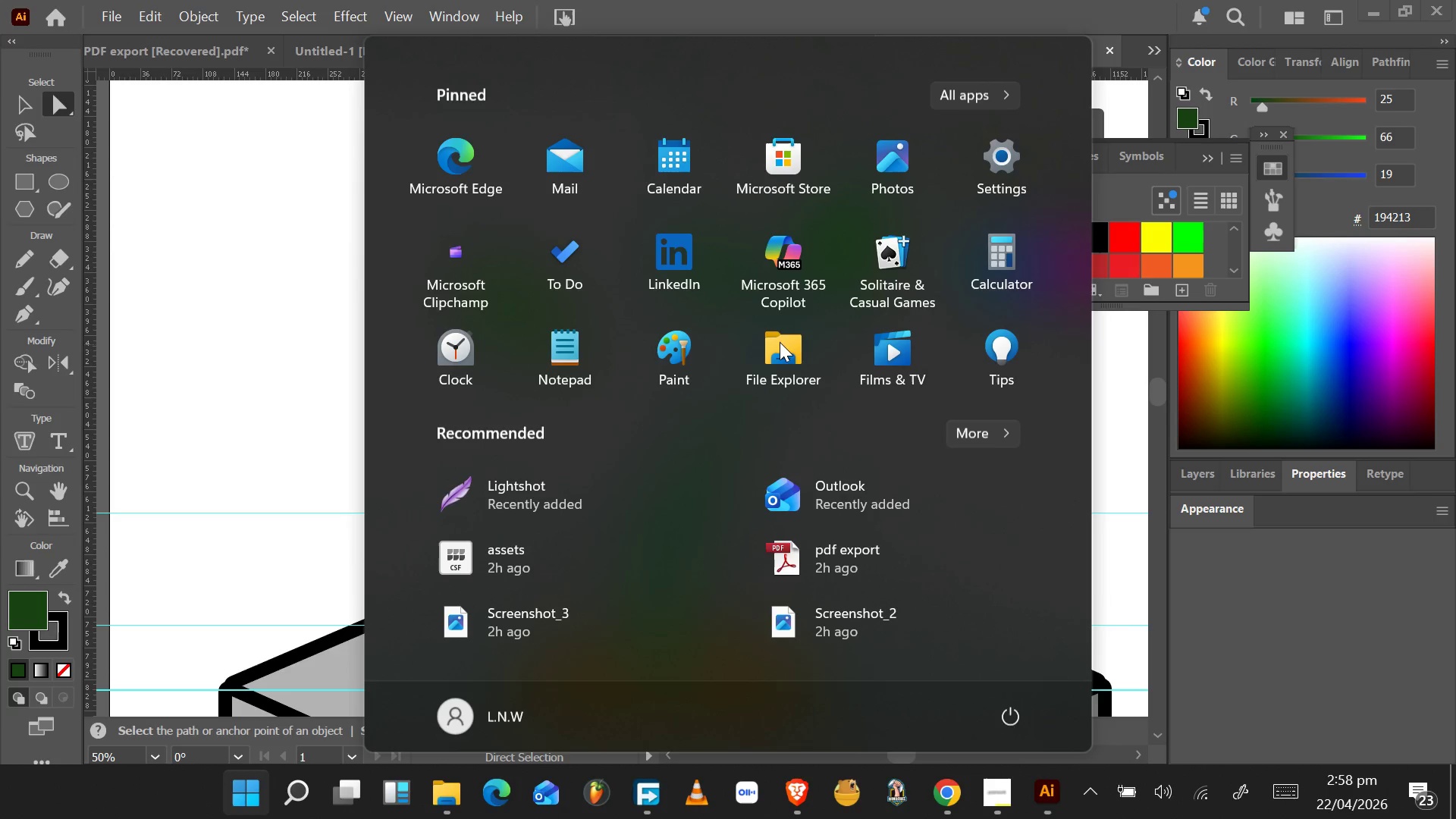 
key(Meta+MetaLeft)
 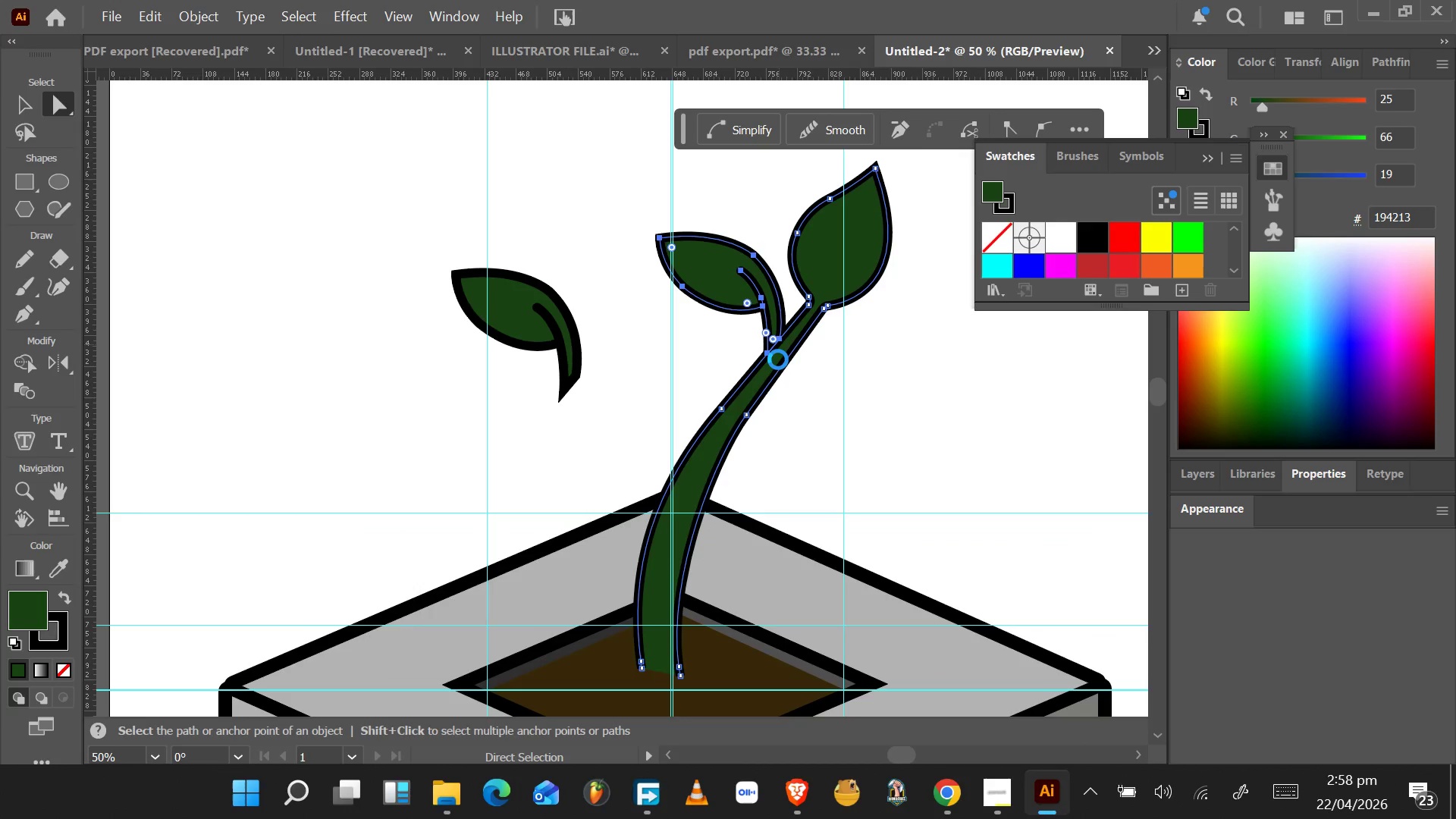 
hold_key(key=AltLeft, duration=1.03)
hold_key(key=AltLeft, duration=1.53)
scroll: coordinate [777, 338], scroll_direction: up, amount: 7.0
 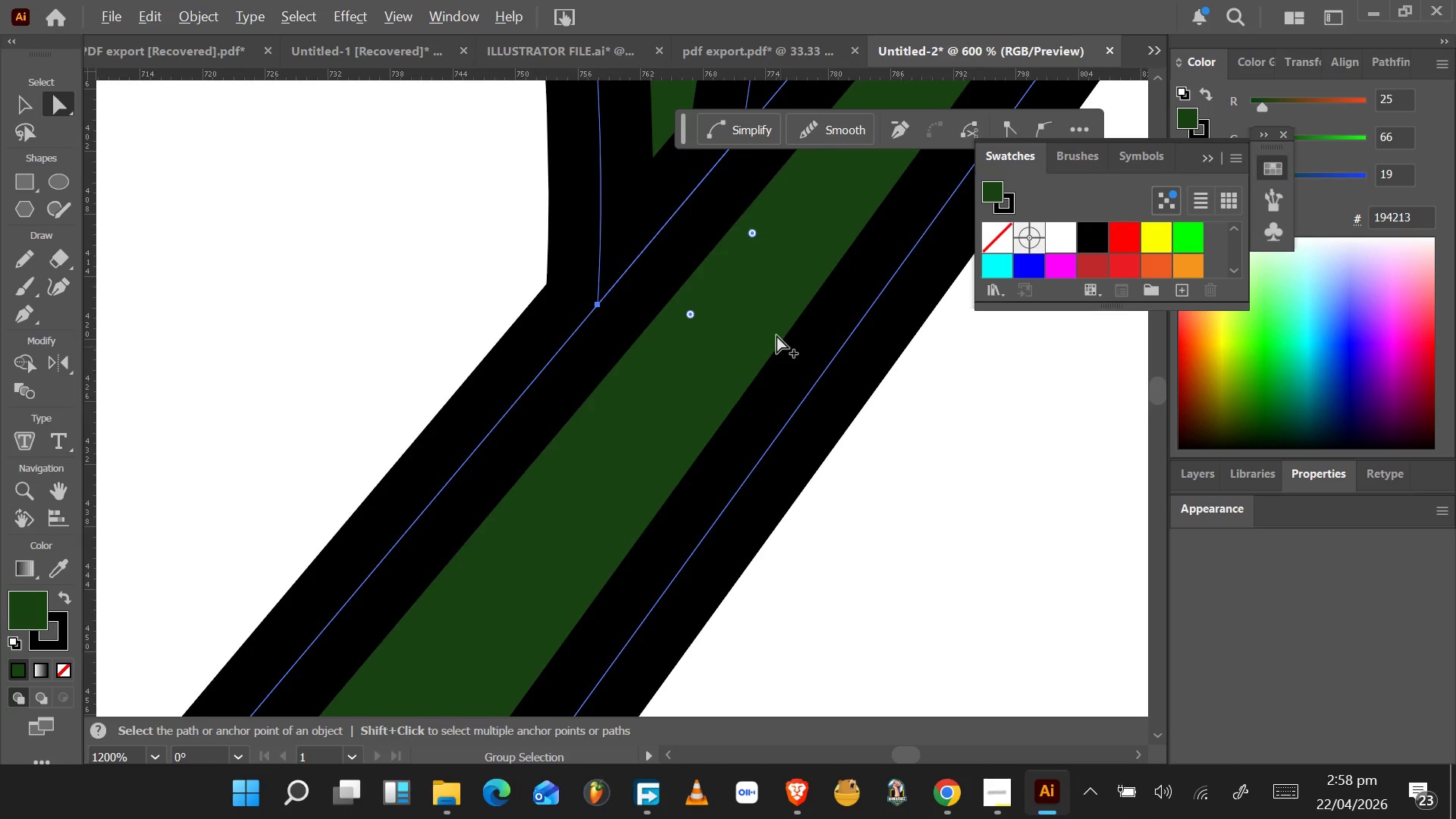 
hold_key(key=AltLeft, duration=0.34)
 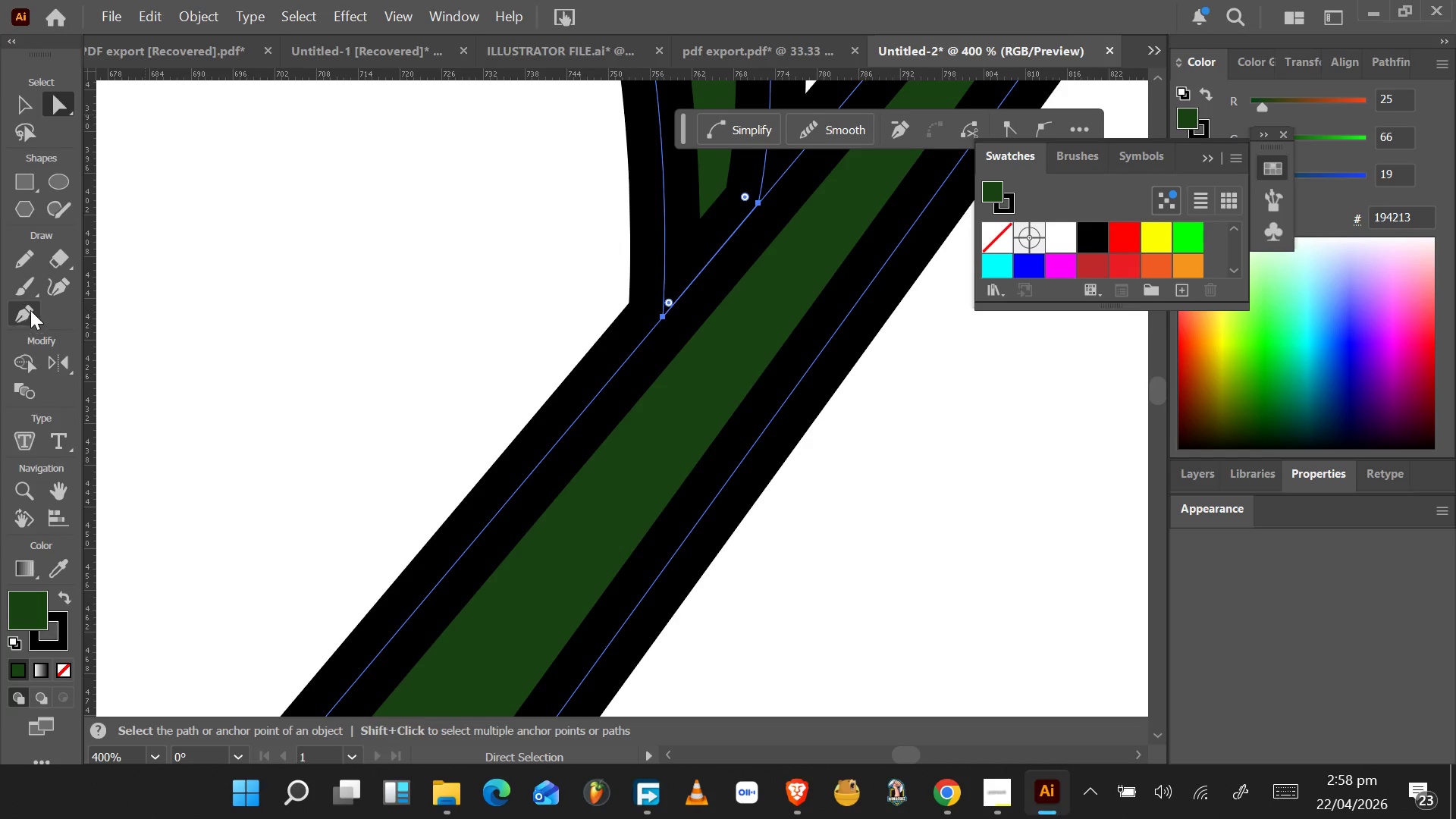 
wait(5.03)
 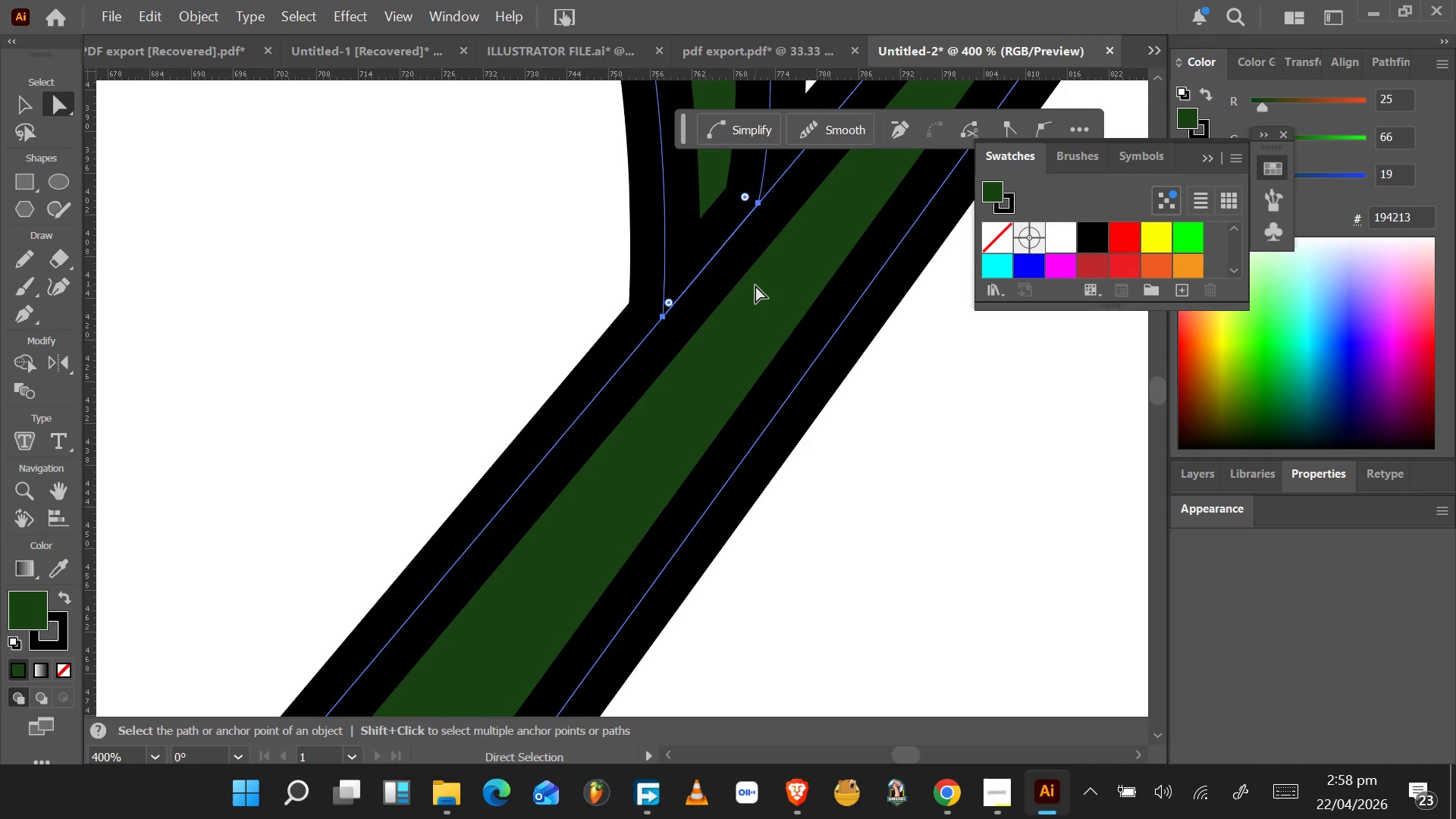 
mouse_move([25, 373])
 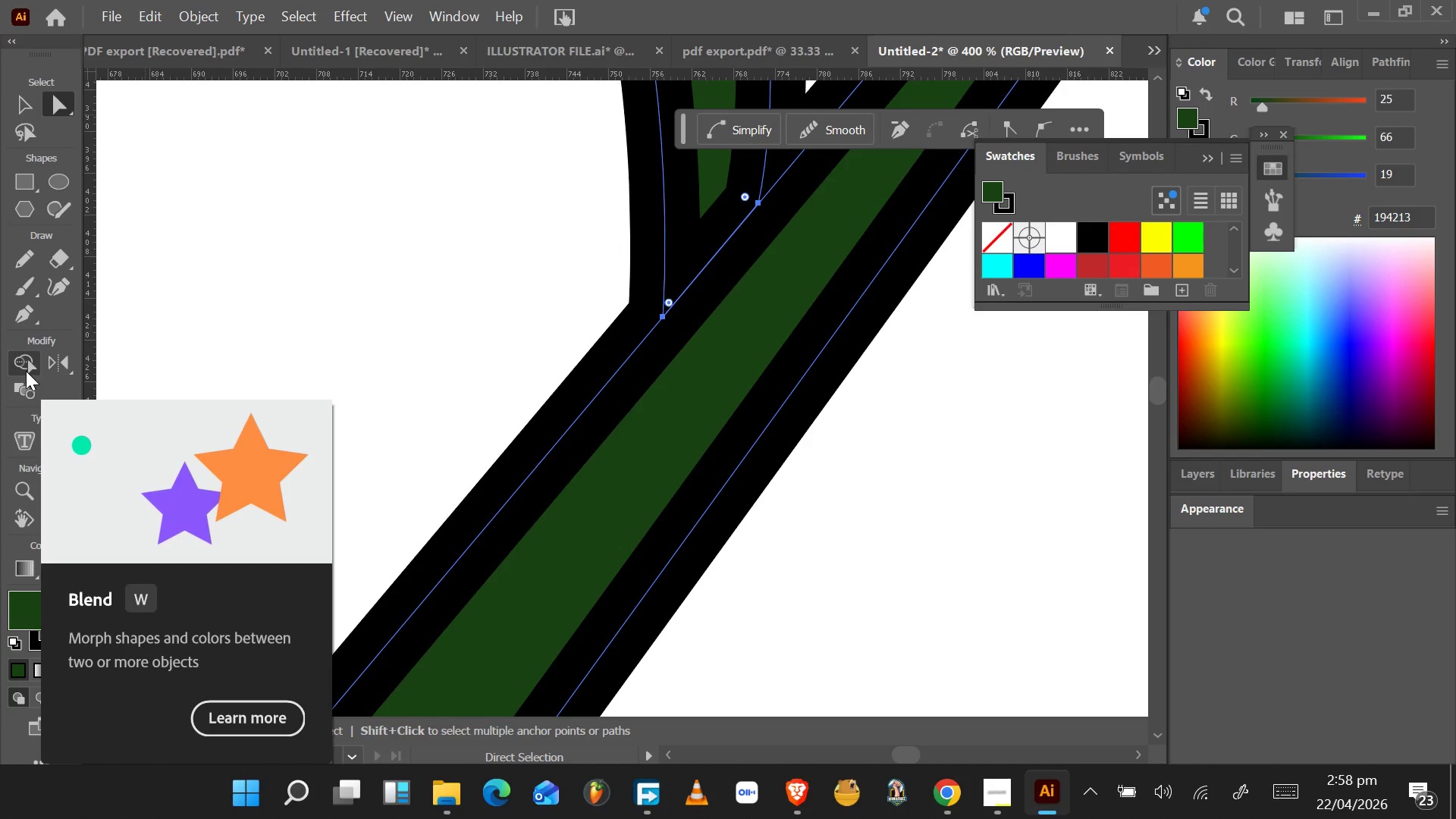 
left_click([26, 371])
 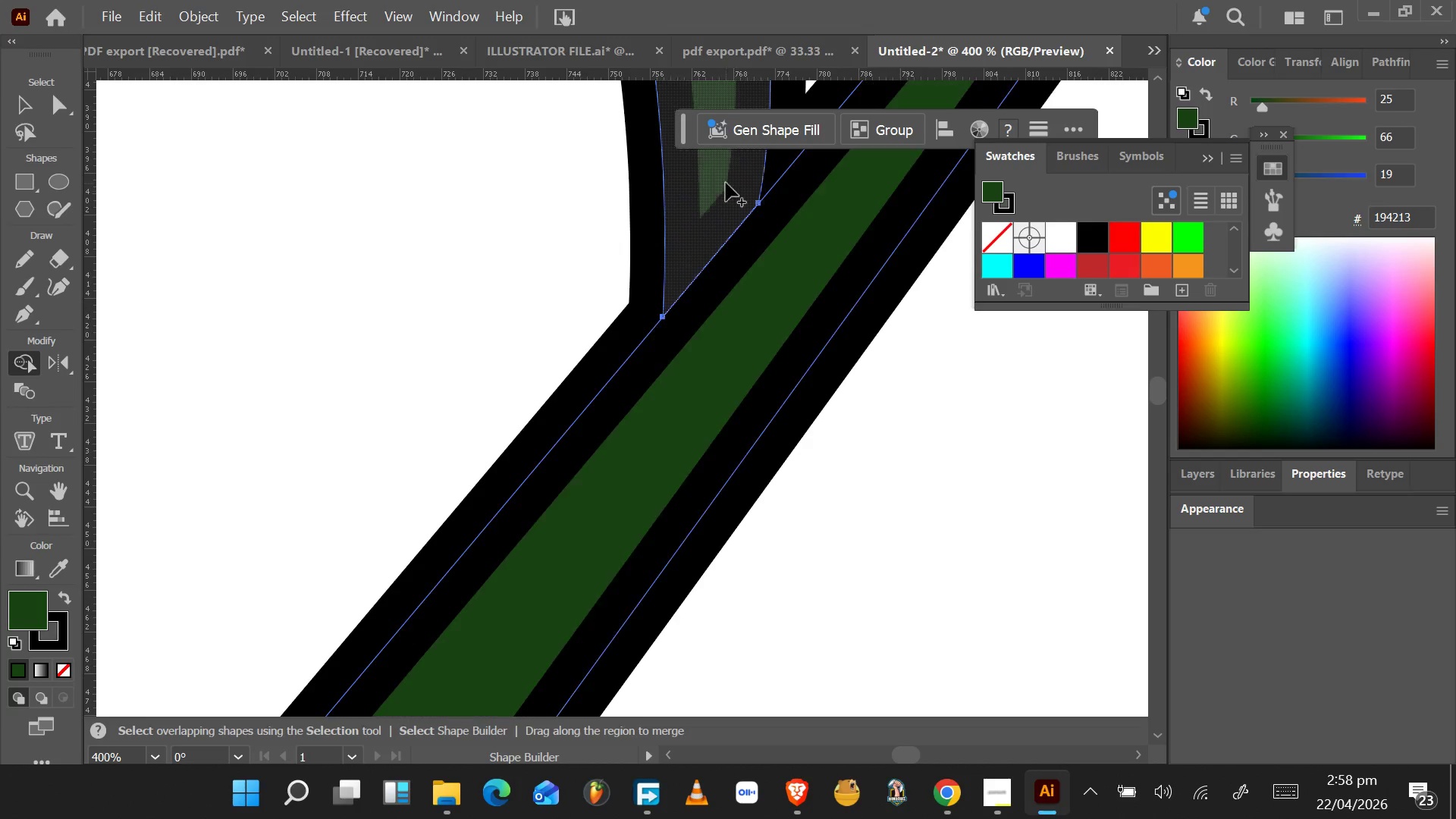 
left_click_drag(start_coordinate=[722, 180], to_coordinate=[737, 279])
 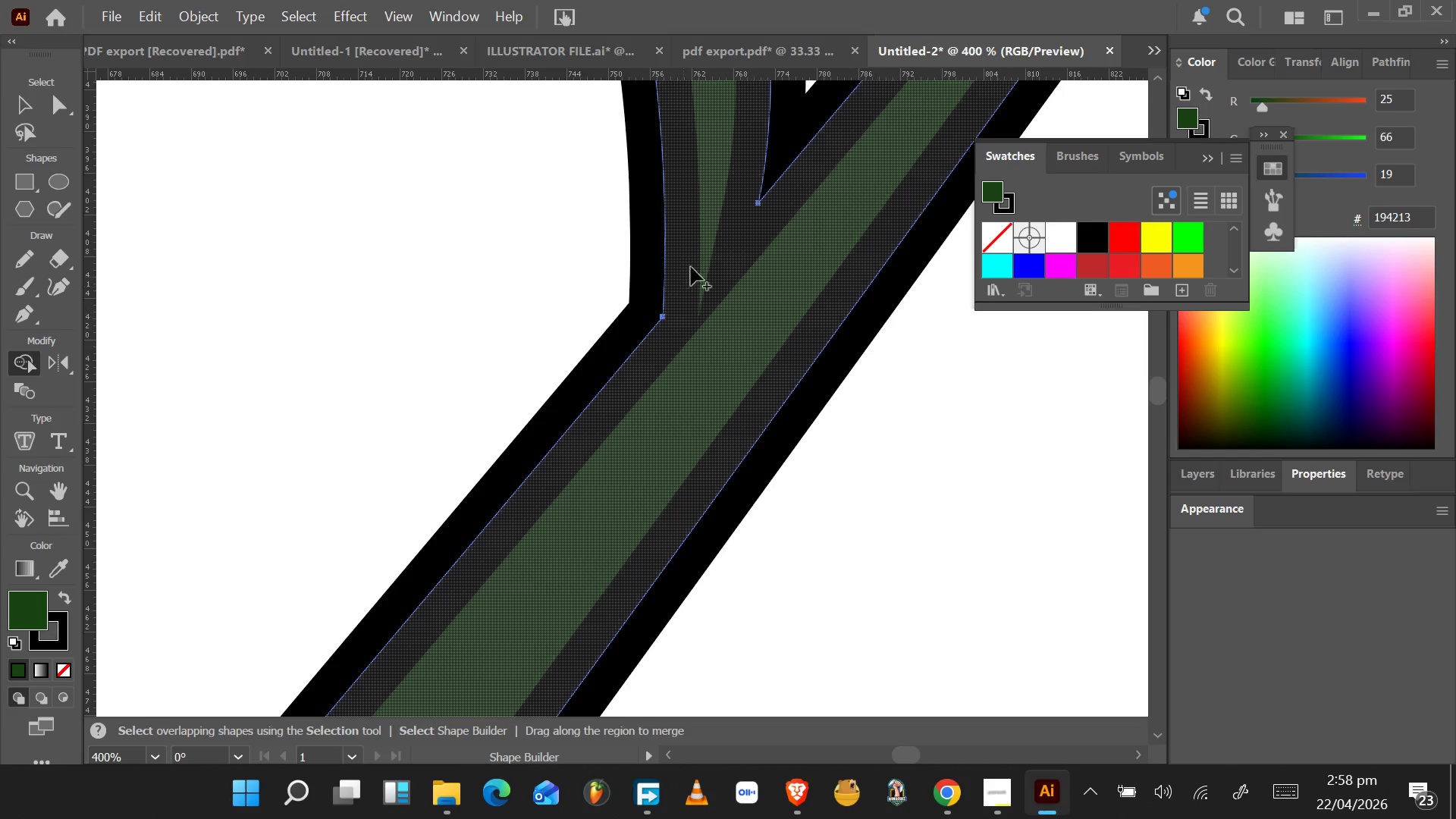 
key(Control+Z)
 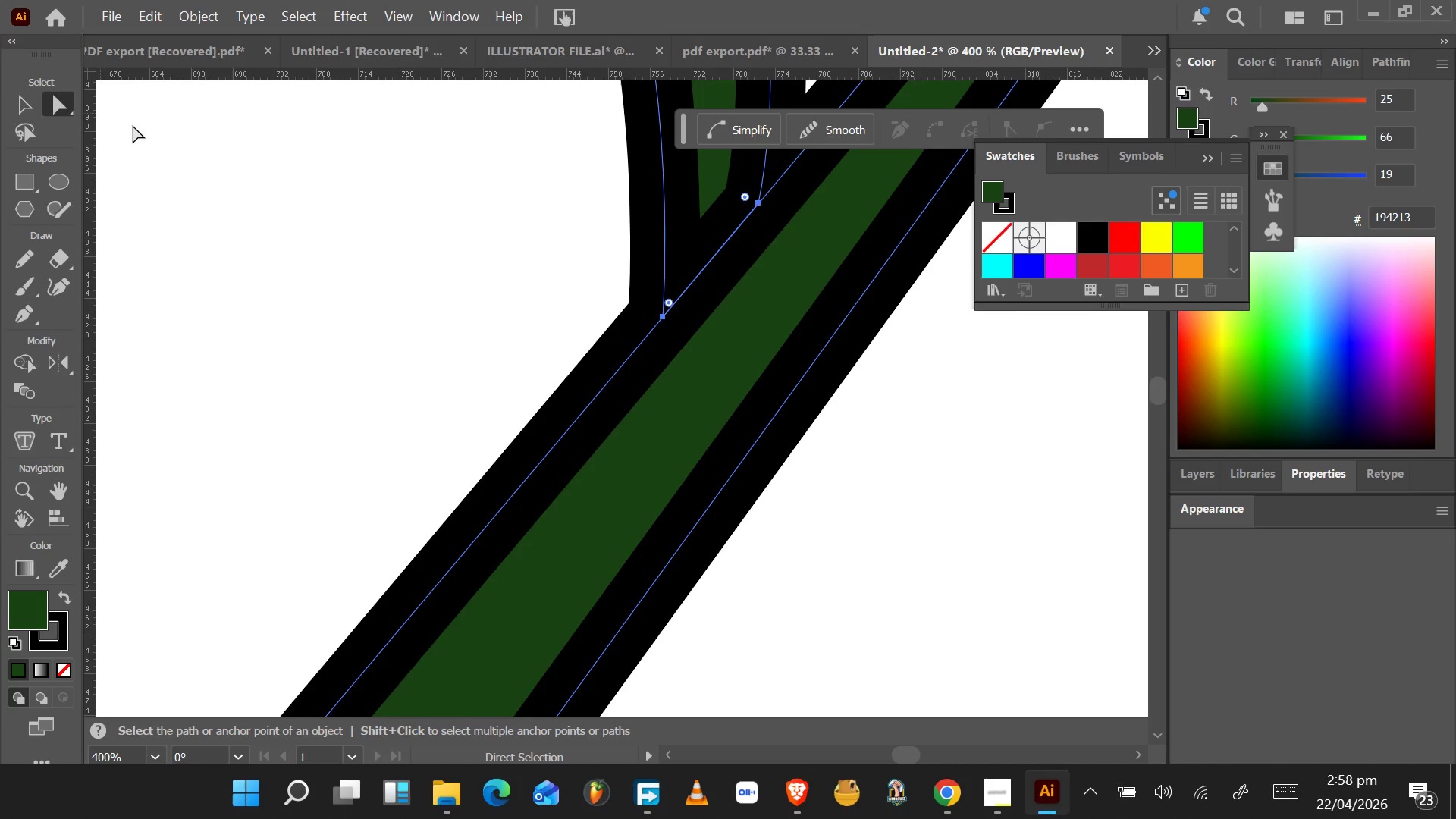 
wait(7.28)
 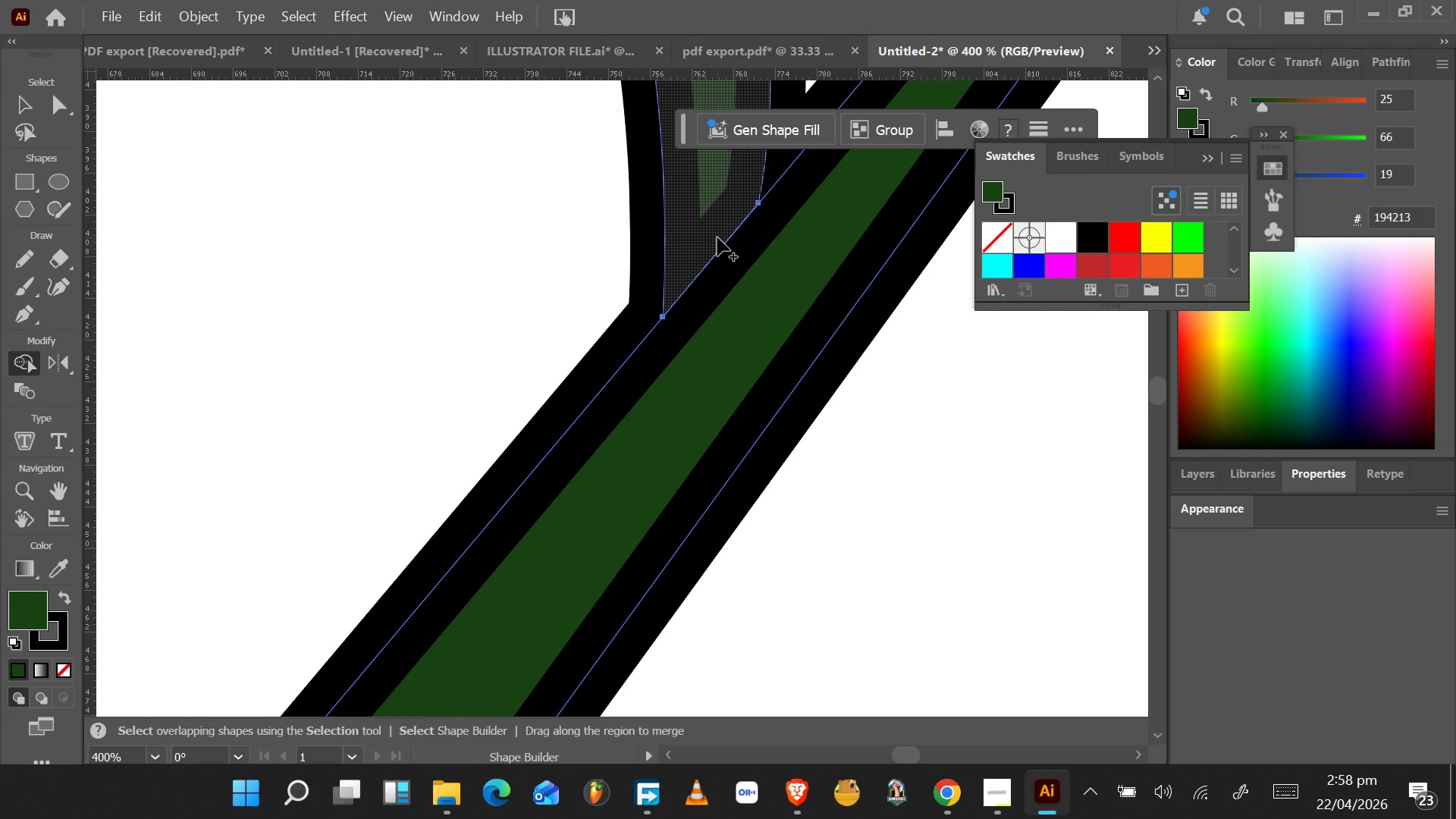 
left_click([664, 318])
 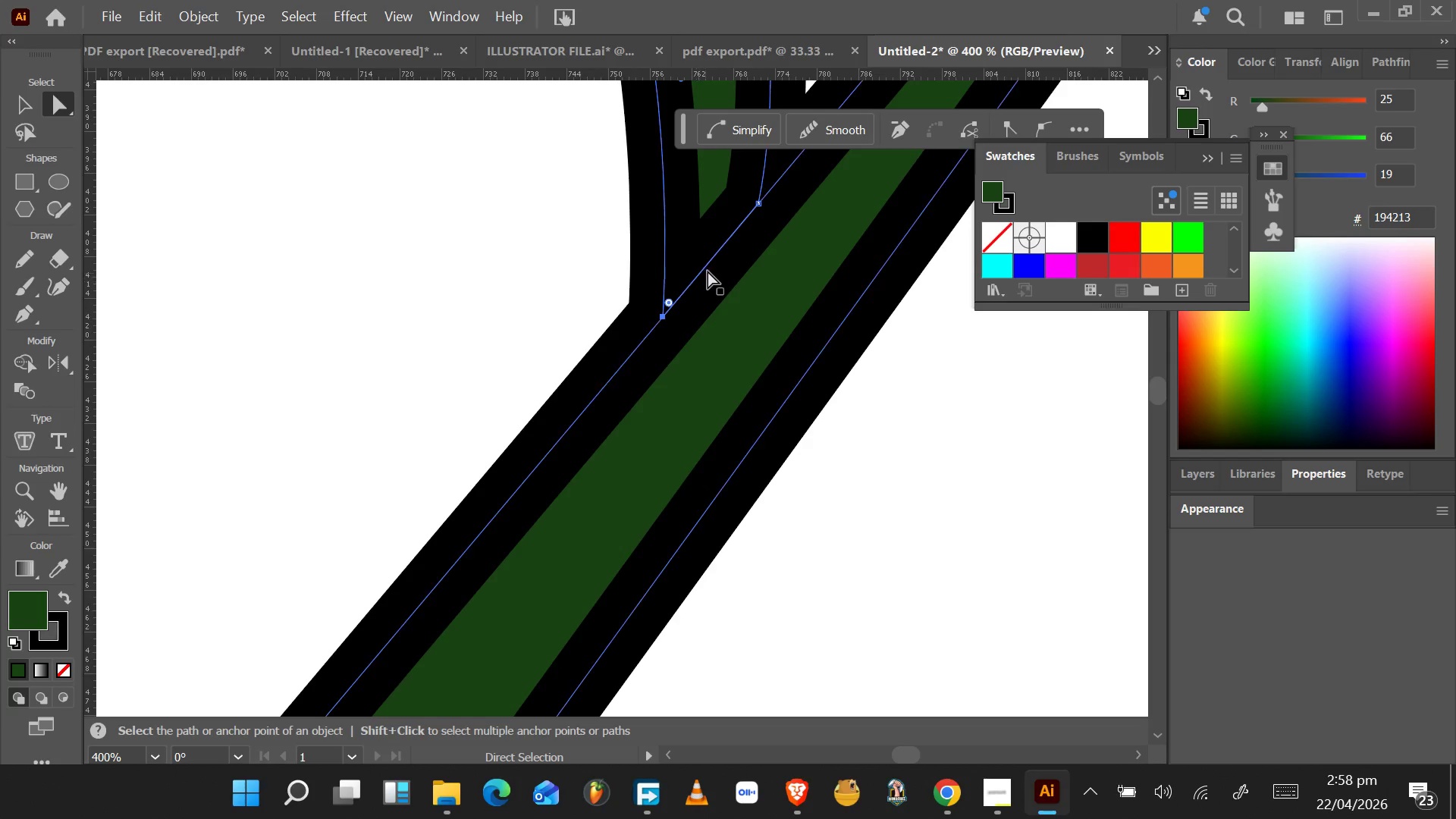 
hold_key(key=ShiftLeft, duration=1.3)
left_click([760, 202])
 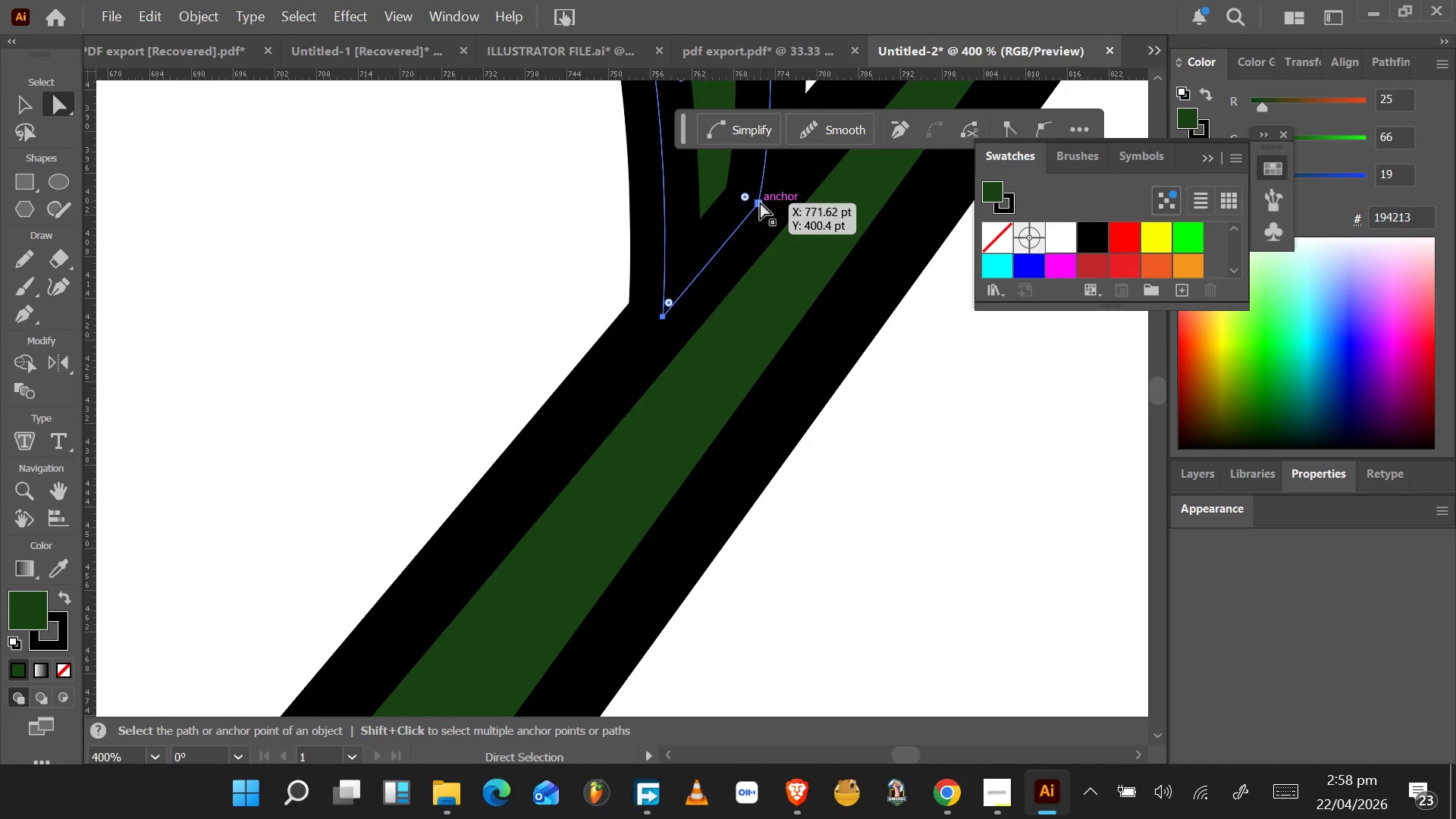 
left_click_drag(start_coordinate=[760, 202], to_coordinate=[759, 257])
 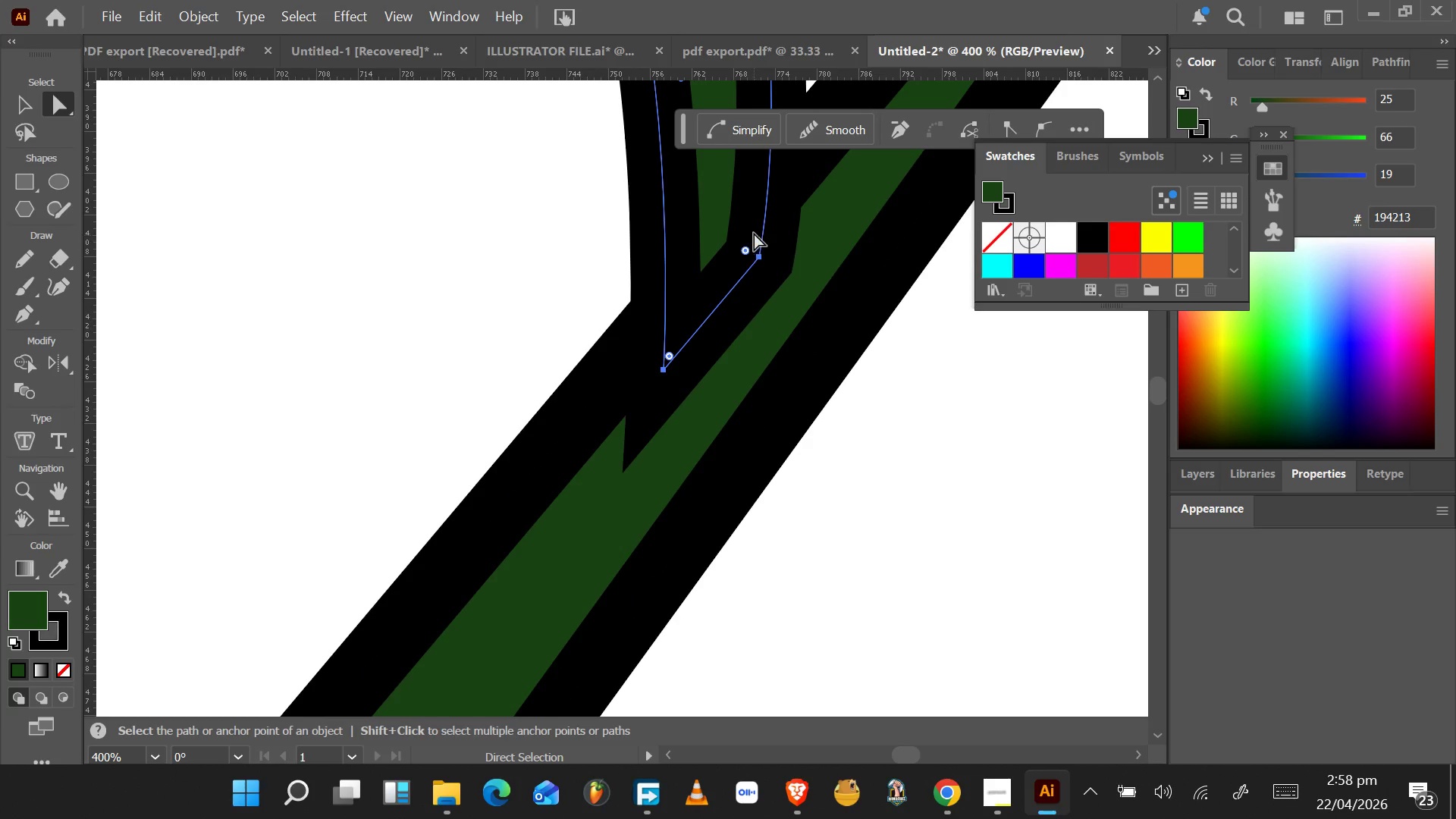 
hold_key(key=AltLeft, duration=0.64)
scroll: coordinate [747, 206], scroll_direction: down, amount: 4.0
 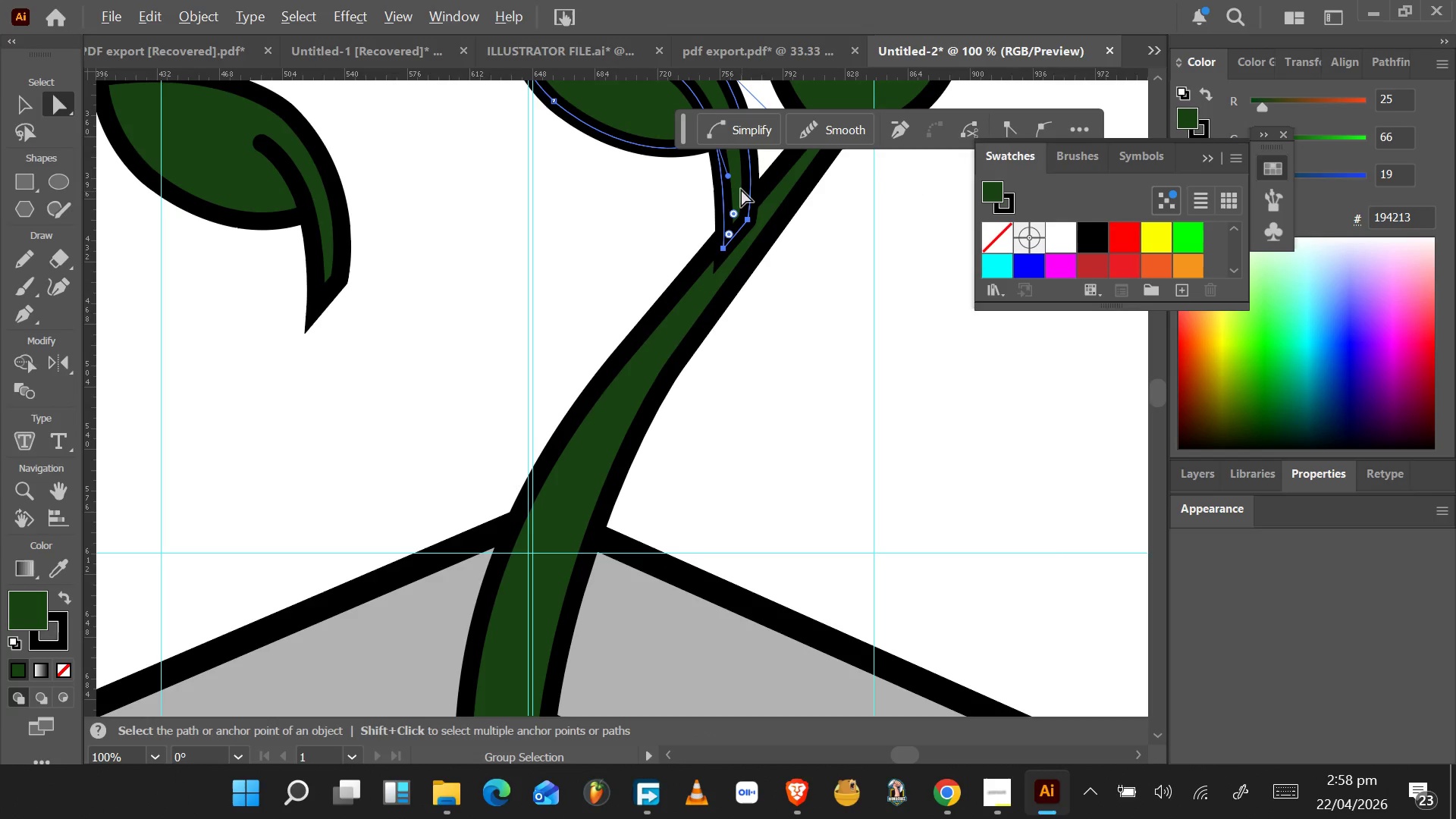 
hold_key(key=AltLeft, duration=0.31)
scroll: coordinate [747, 152], scroll_direction: up, amount: 9.0
 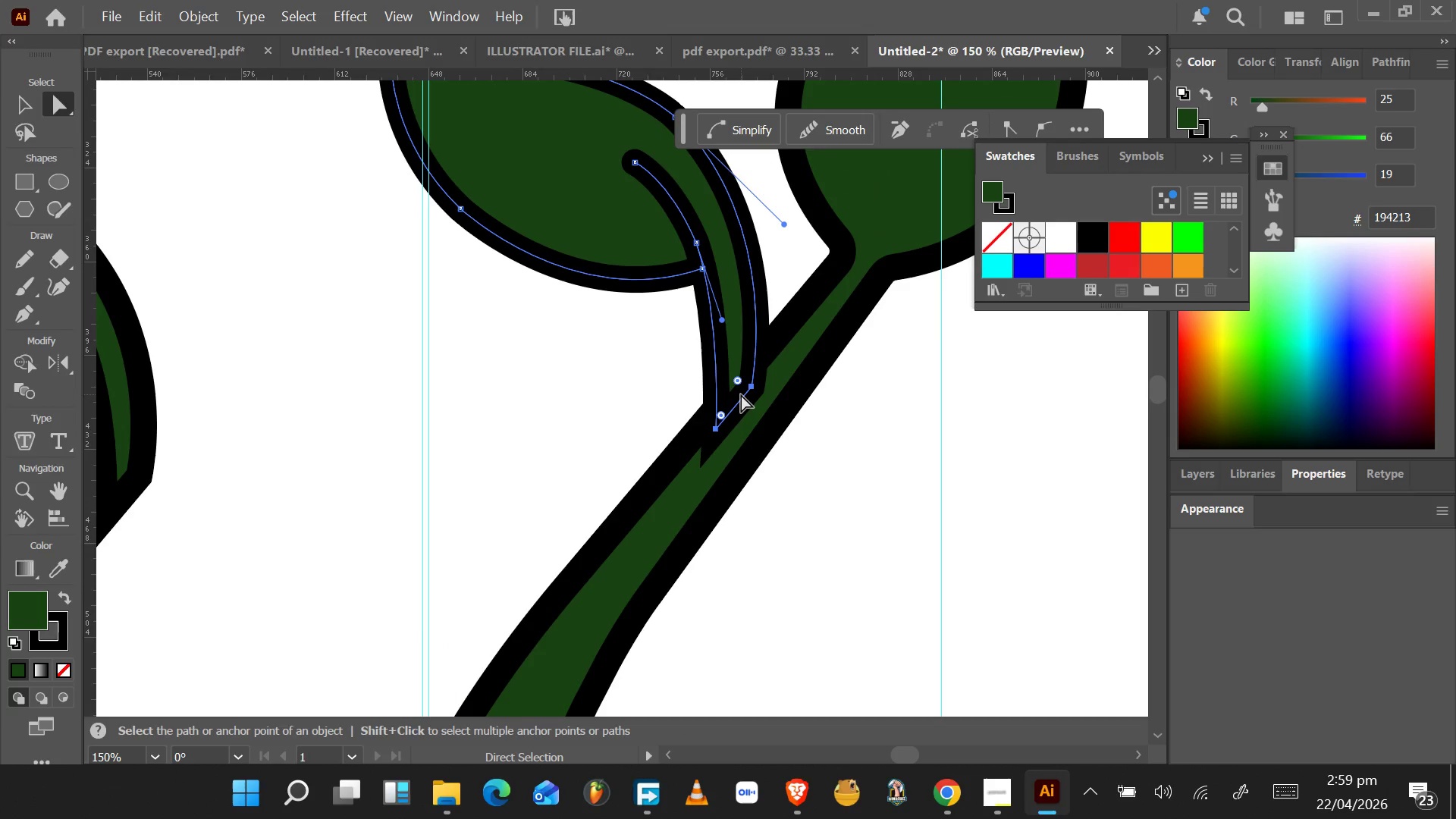 
hold_key(key=AltLeft, duration=0.53)
 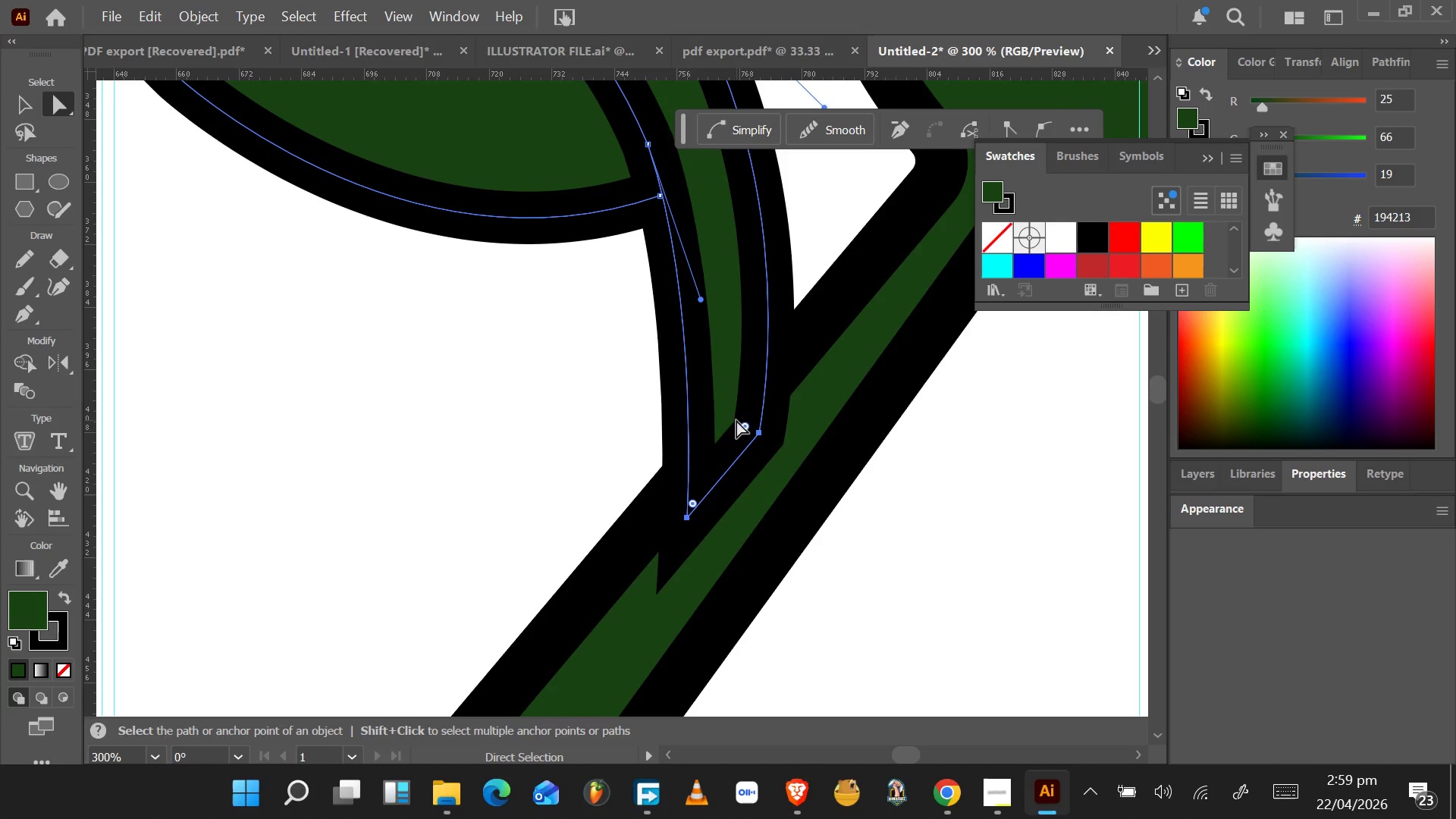 
scroll: coordinate [743, 411], scroll_direction: up, amount: 4.0
 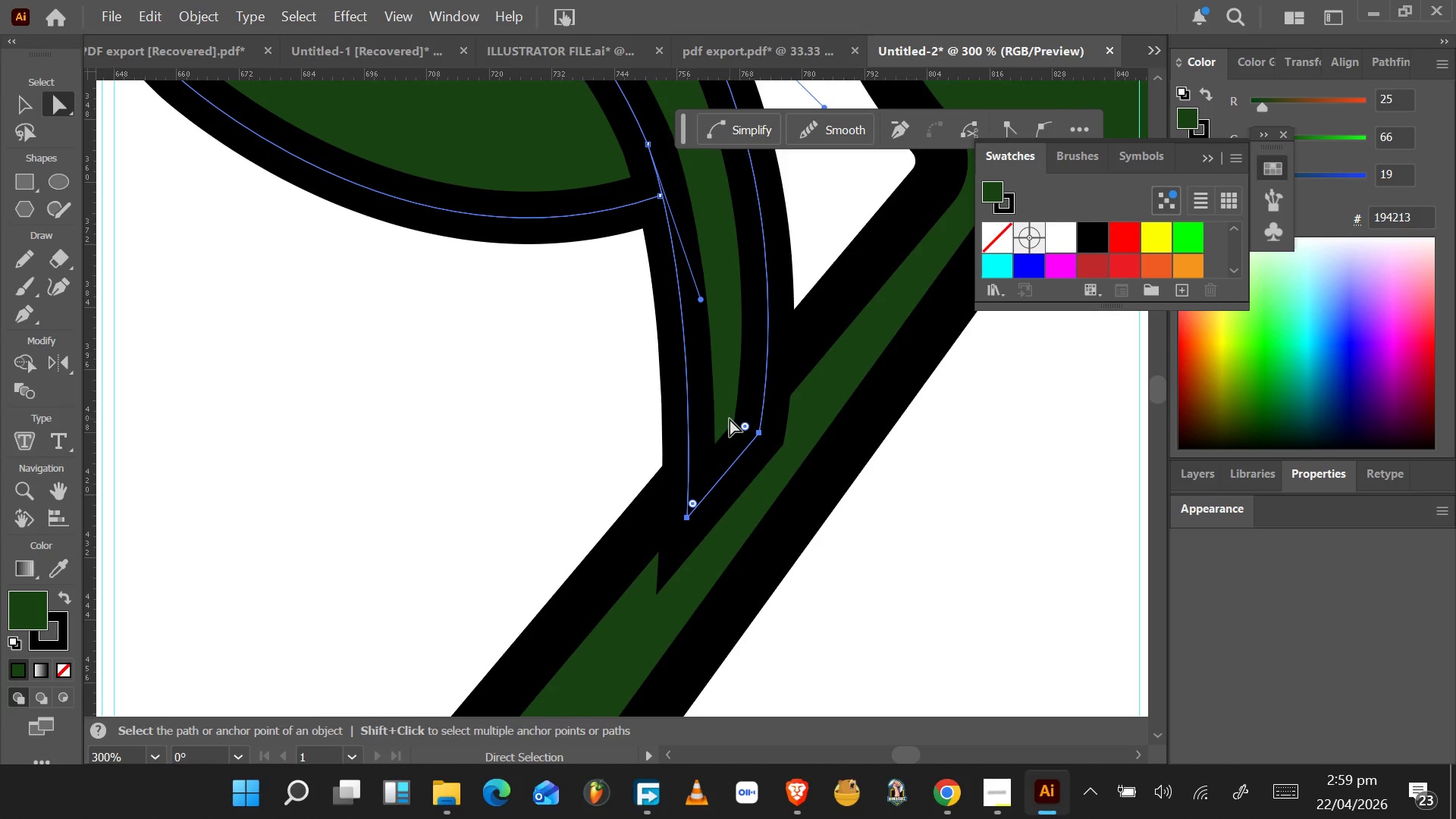 
left_click_drag(start_coordinate=[728, 416], to_coordinate=[732, 426])
 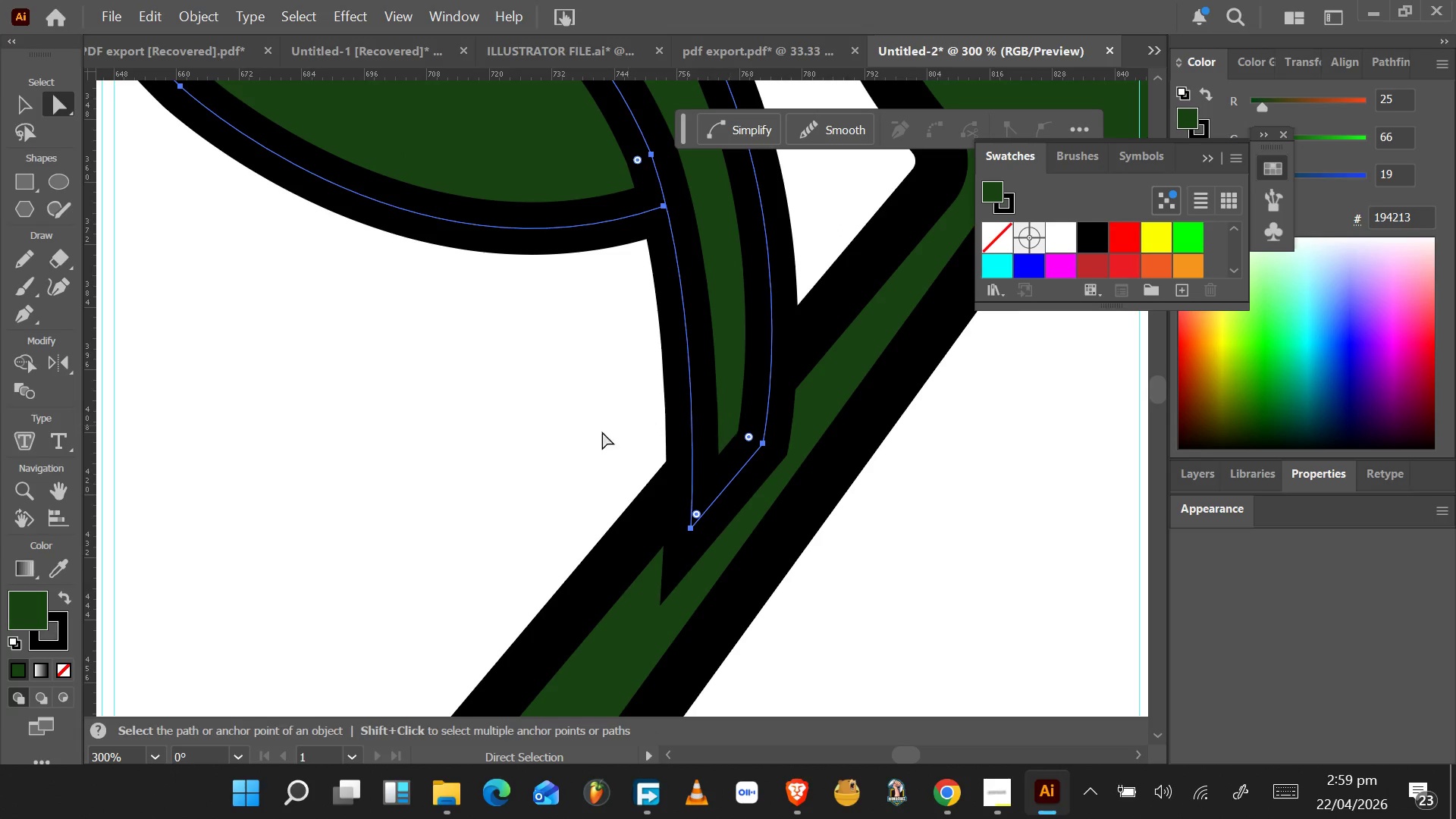 
hold_key(key=ShiftLeft, duration=0.5)
 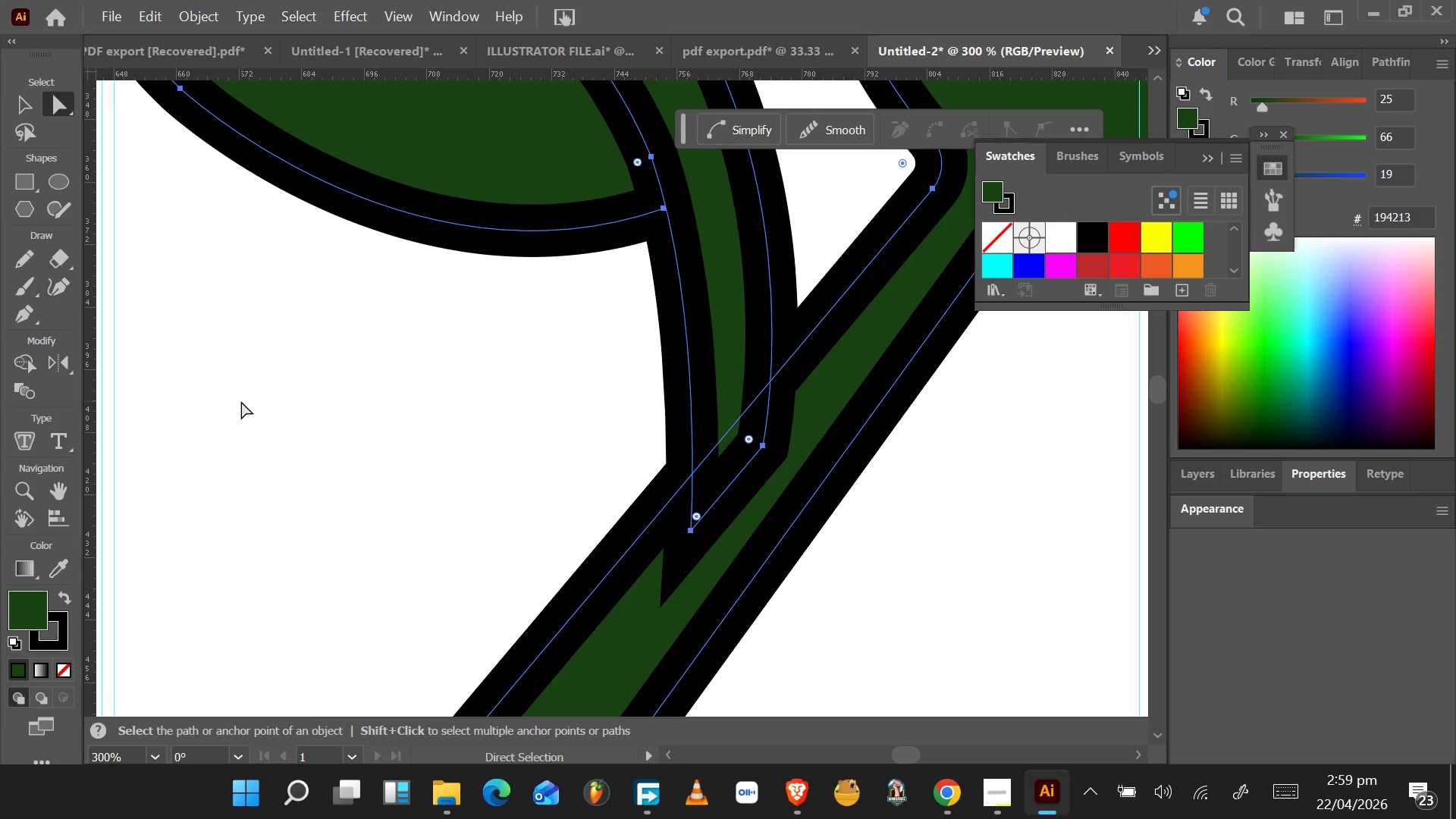 
key(Control+Z)
 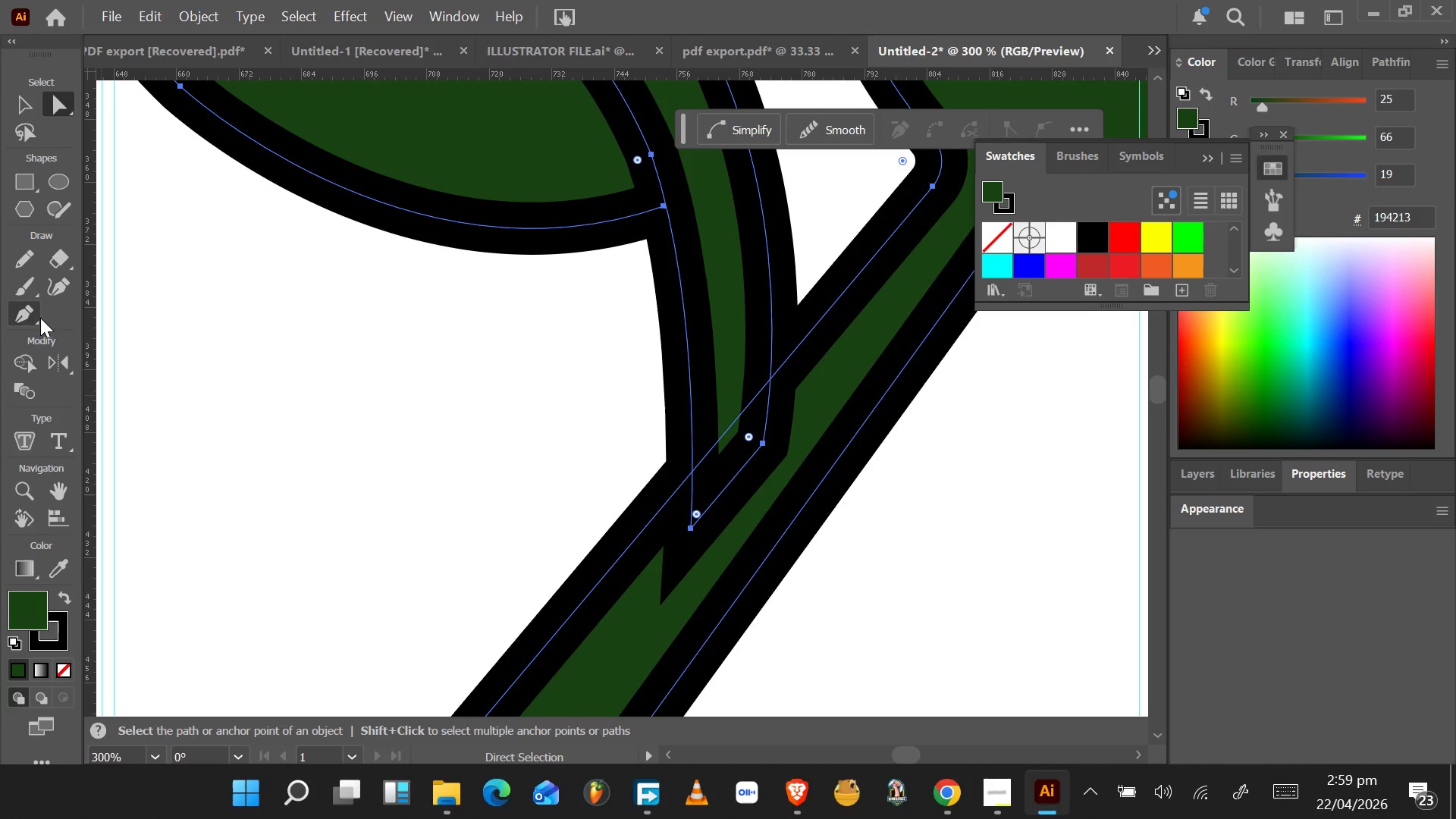 
left_click([31, 362])
 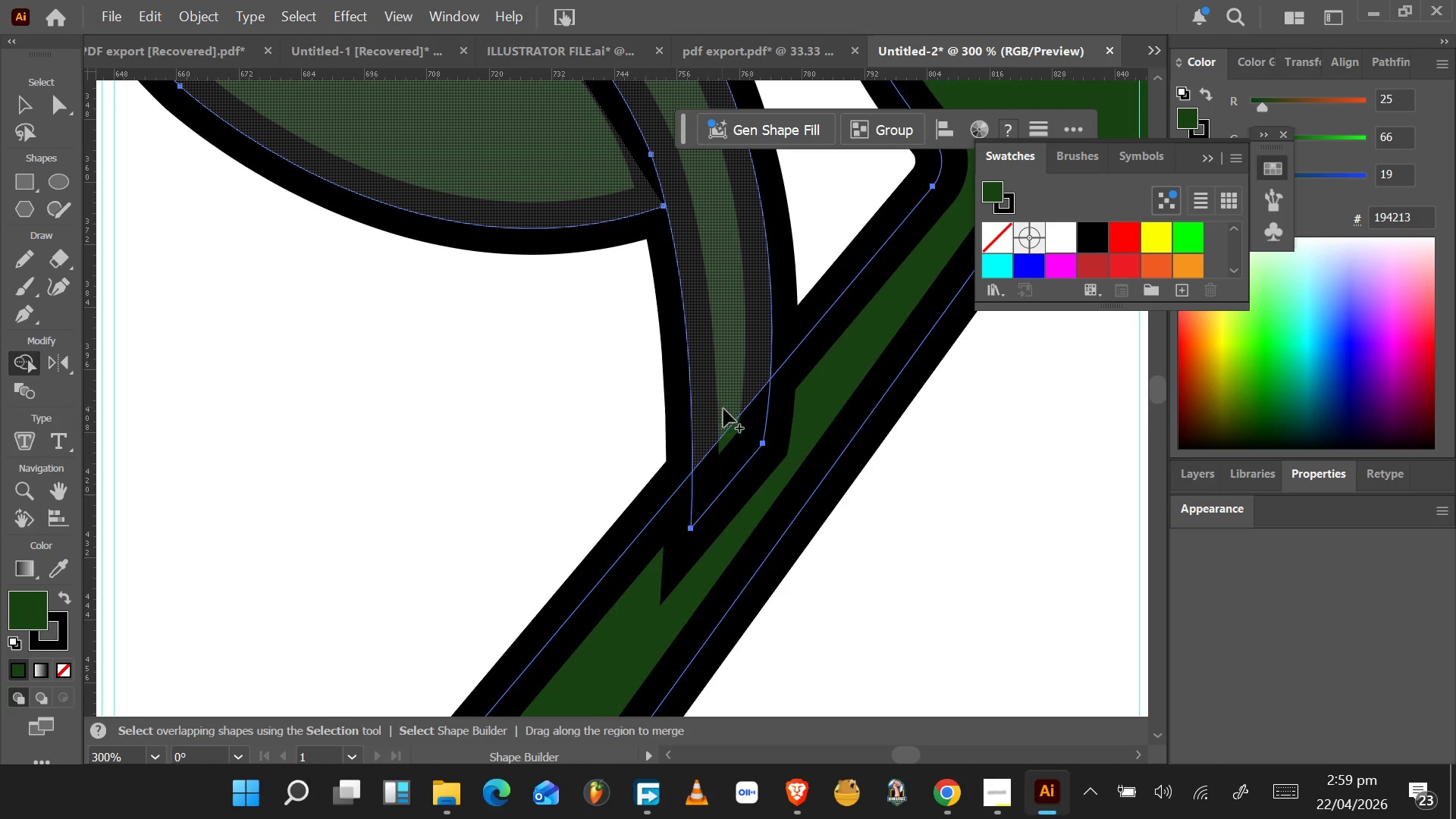 
left_click_drag(start_coordinate=[730, 416], to_coordinate=[742, 509])
 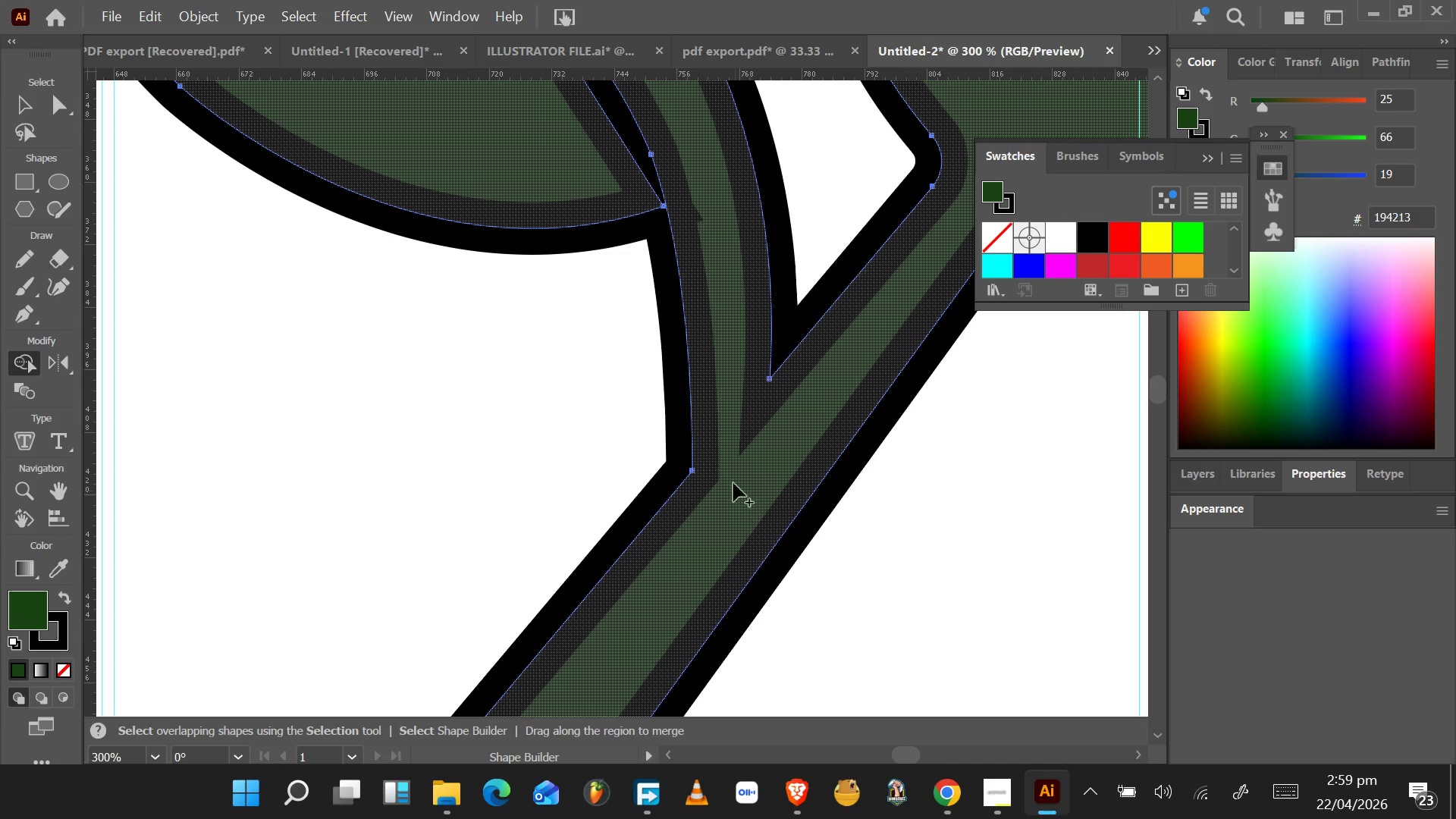 
hold_key(key=AltLeft, duration=0.58)
scroll: coordinate [709, 347], scroll_direction: down, amount: 4.0
 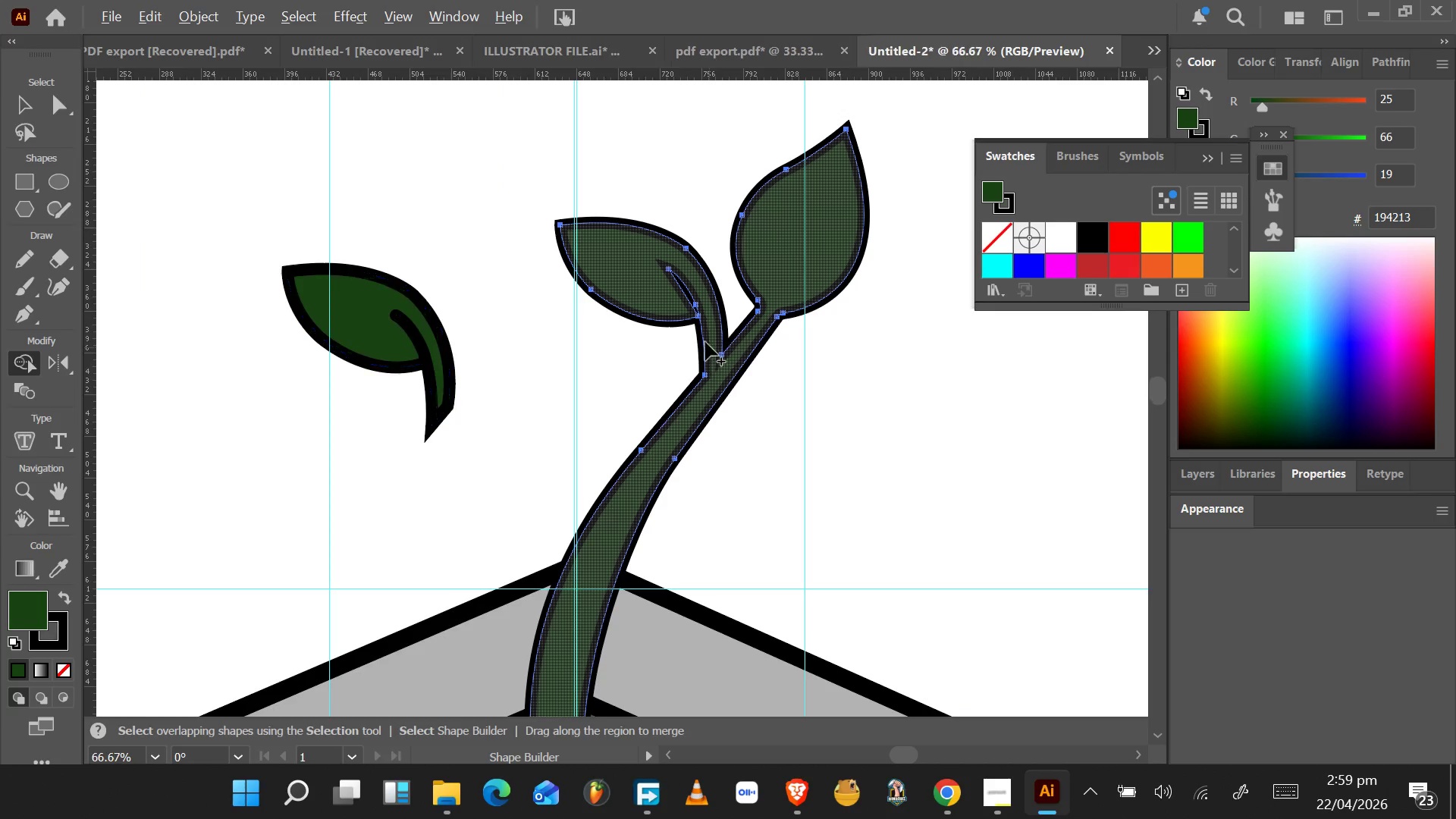 
hold_key(key=AltLeft, duration=0.53)
scroll: coordinate [695, 322], scroll_direction: up, amount: 3.0
 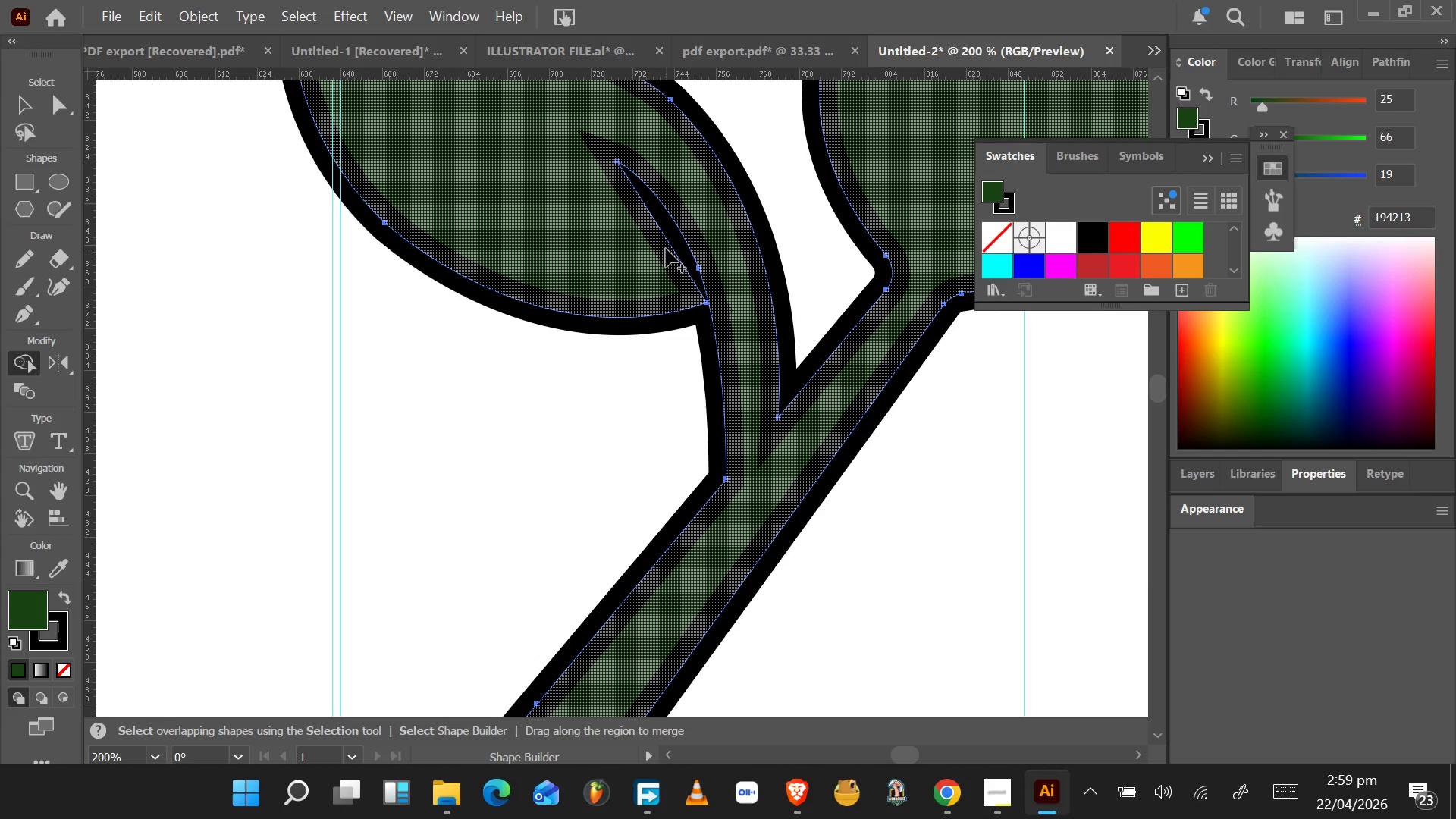 
key(A)
 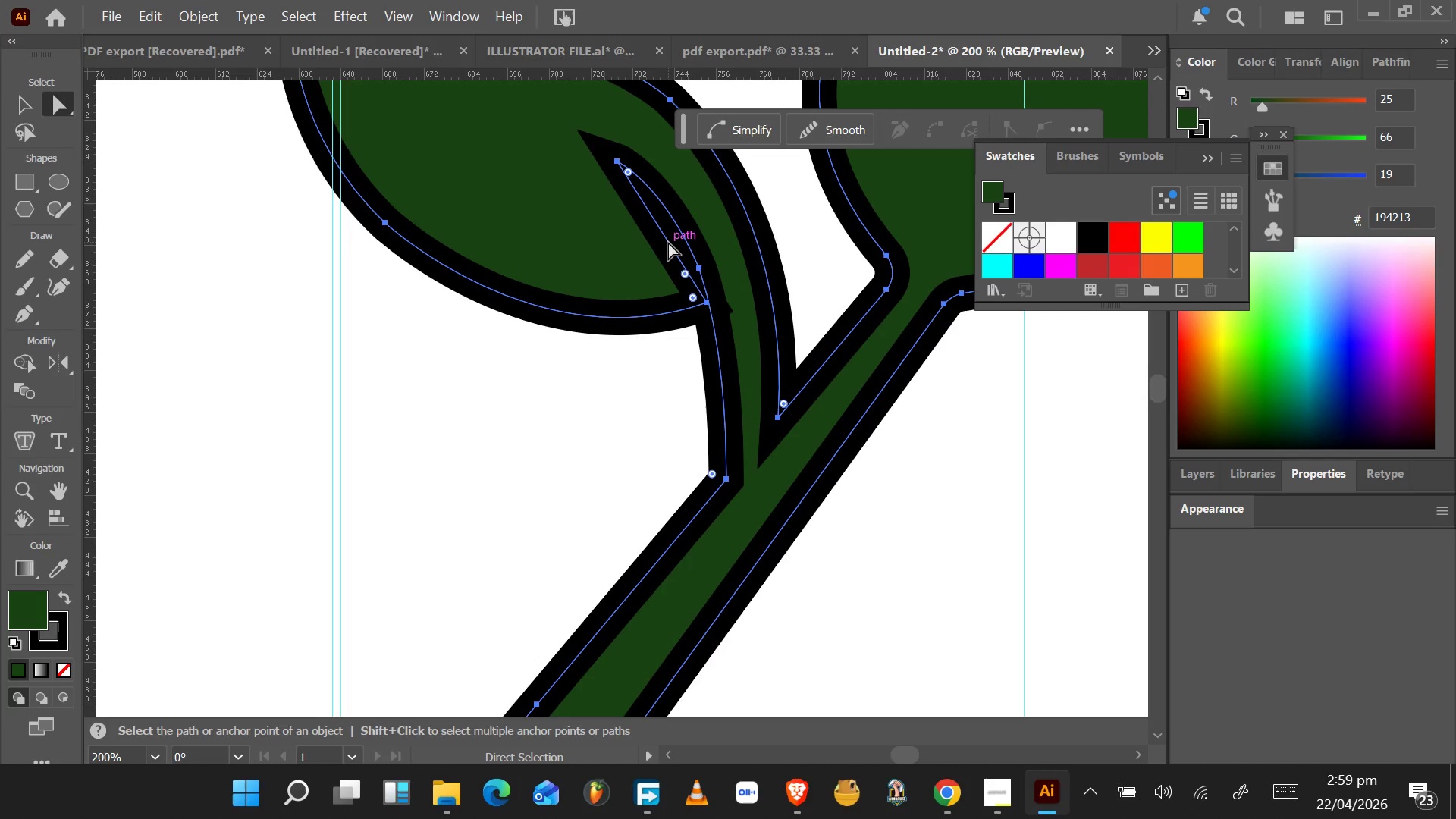 
left_click([668, 241])
 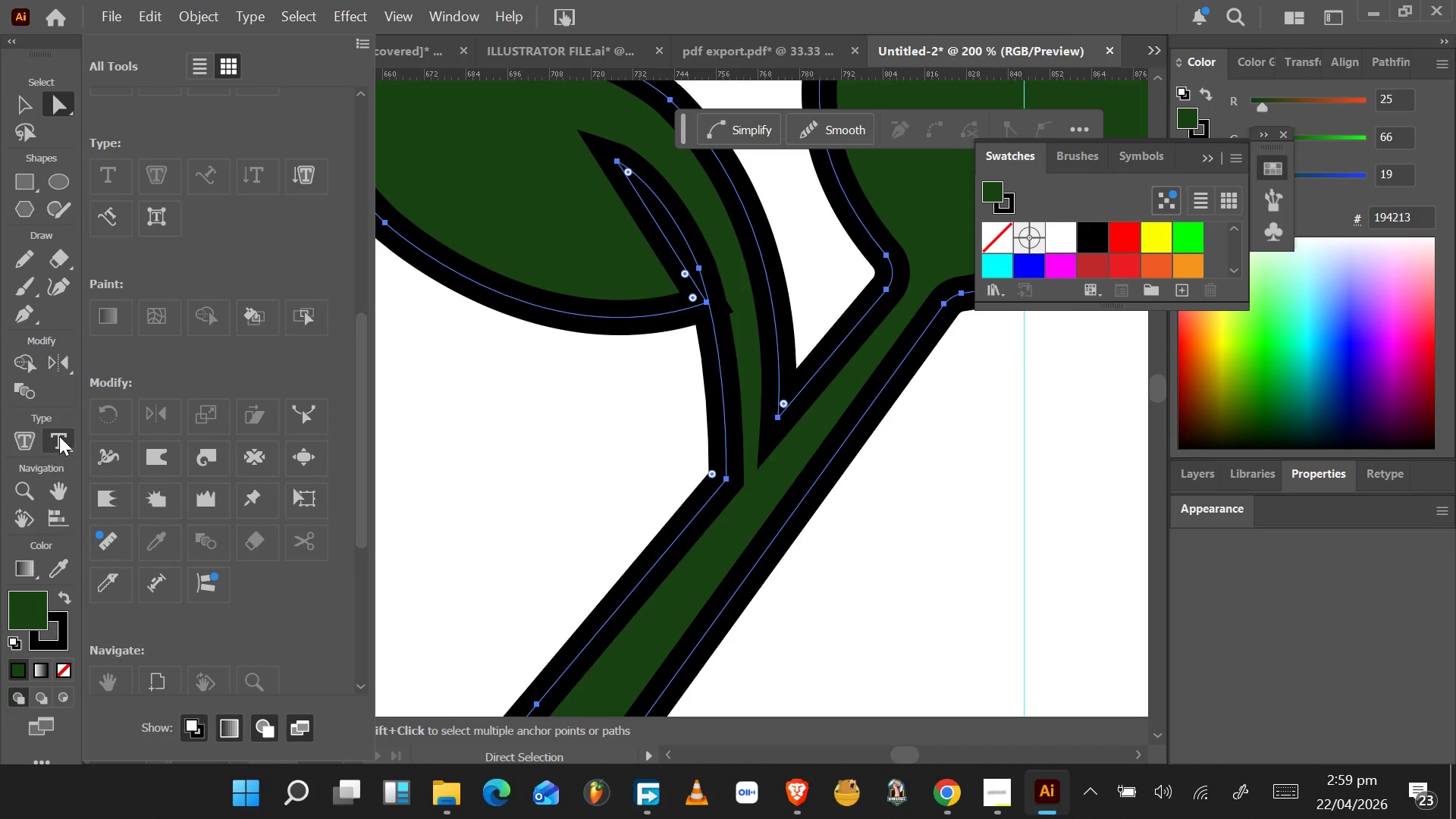 
wait(9.45)
 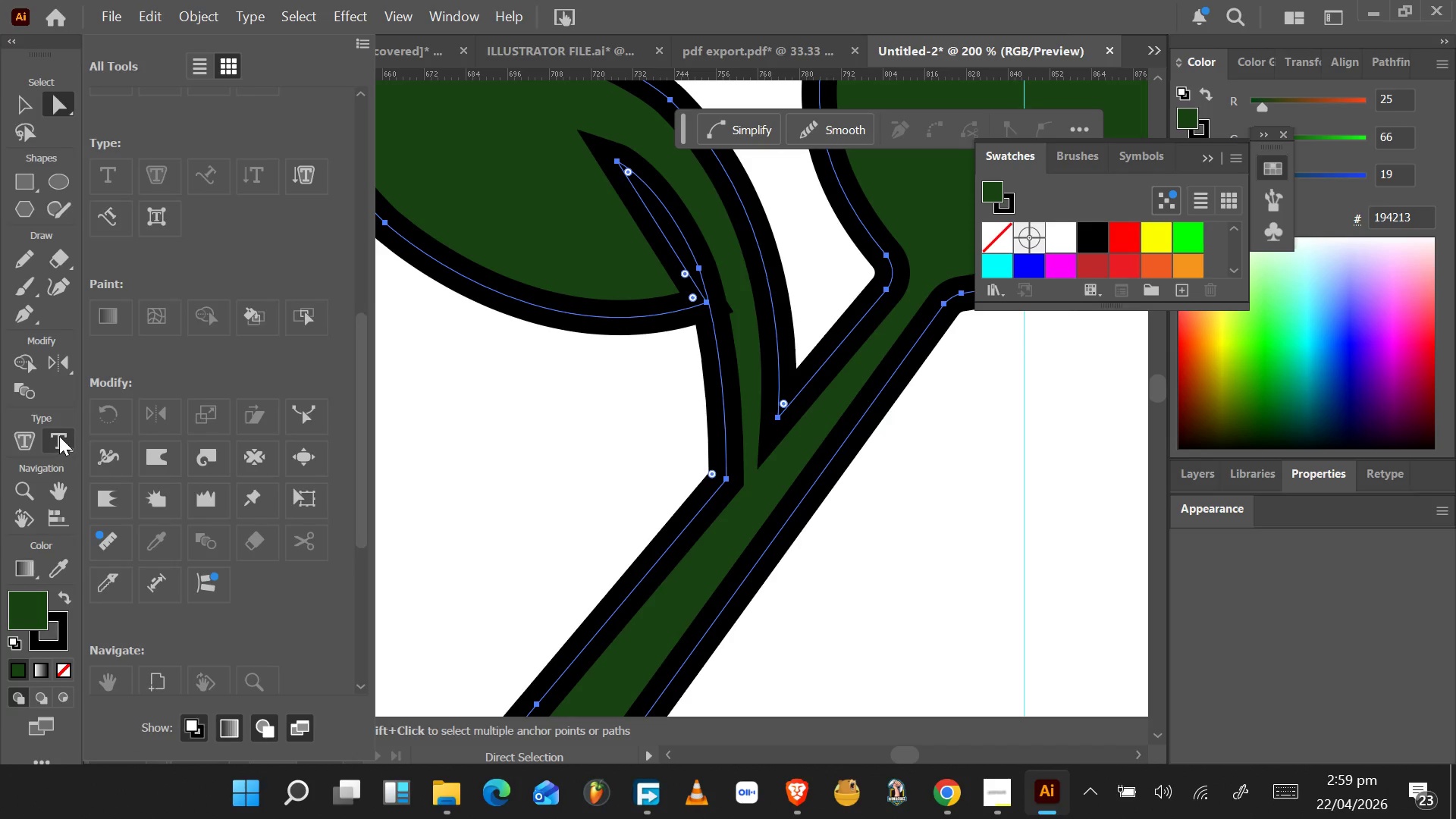 
left_click([665, 237])
 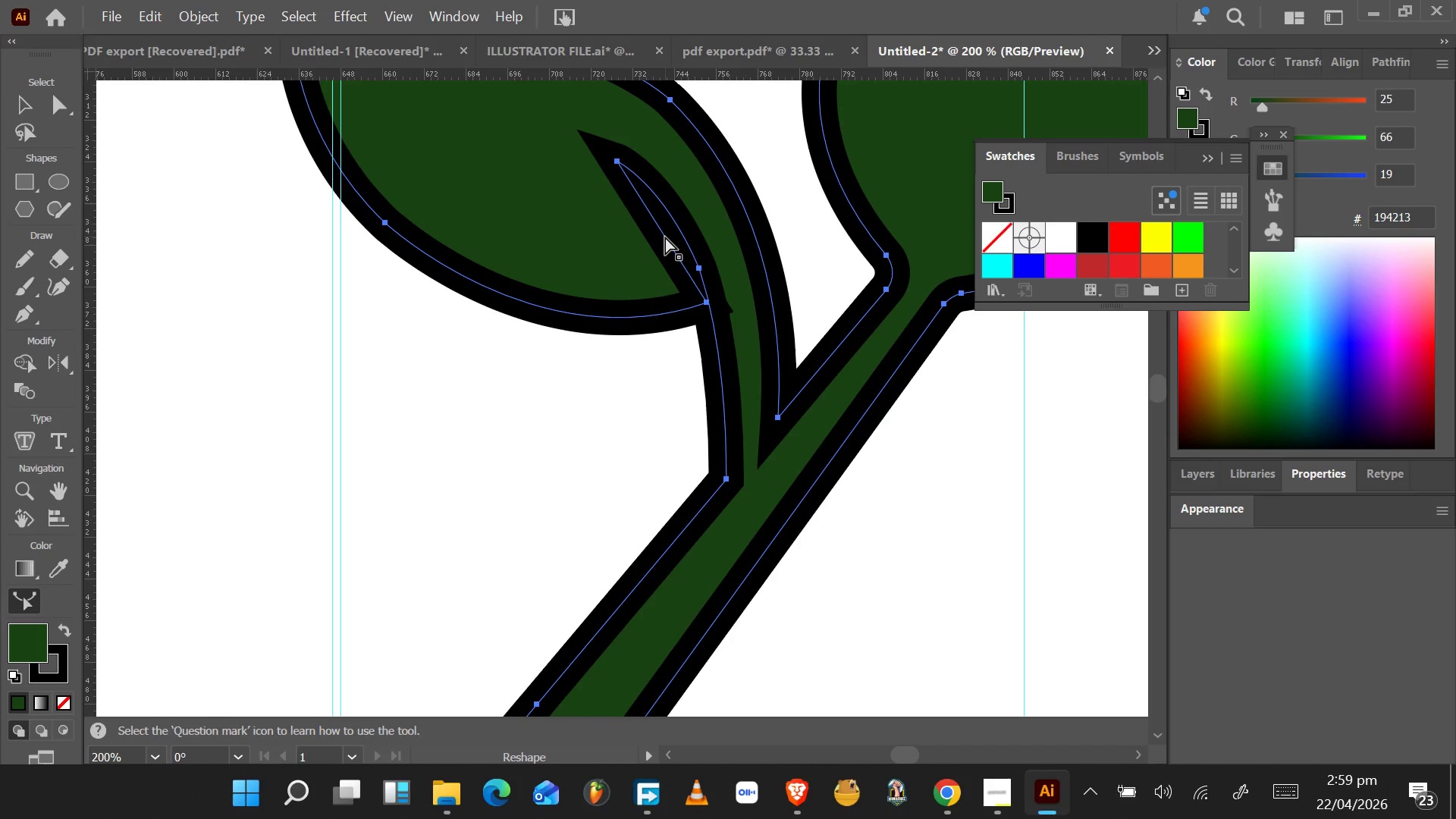 
left_click_drag(start_coordinate=[665, 237], to_coordinate=[679, 230])
 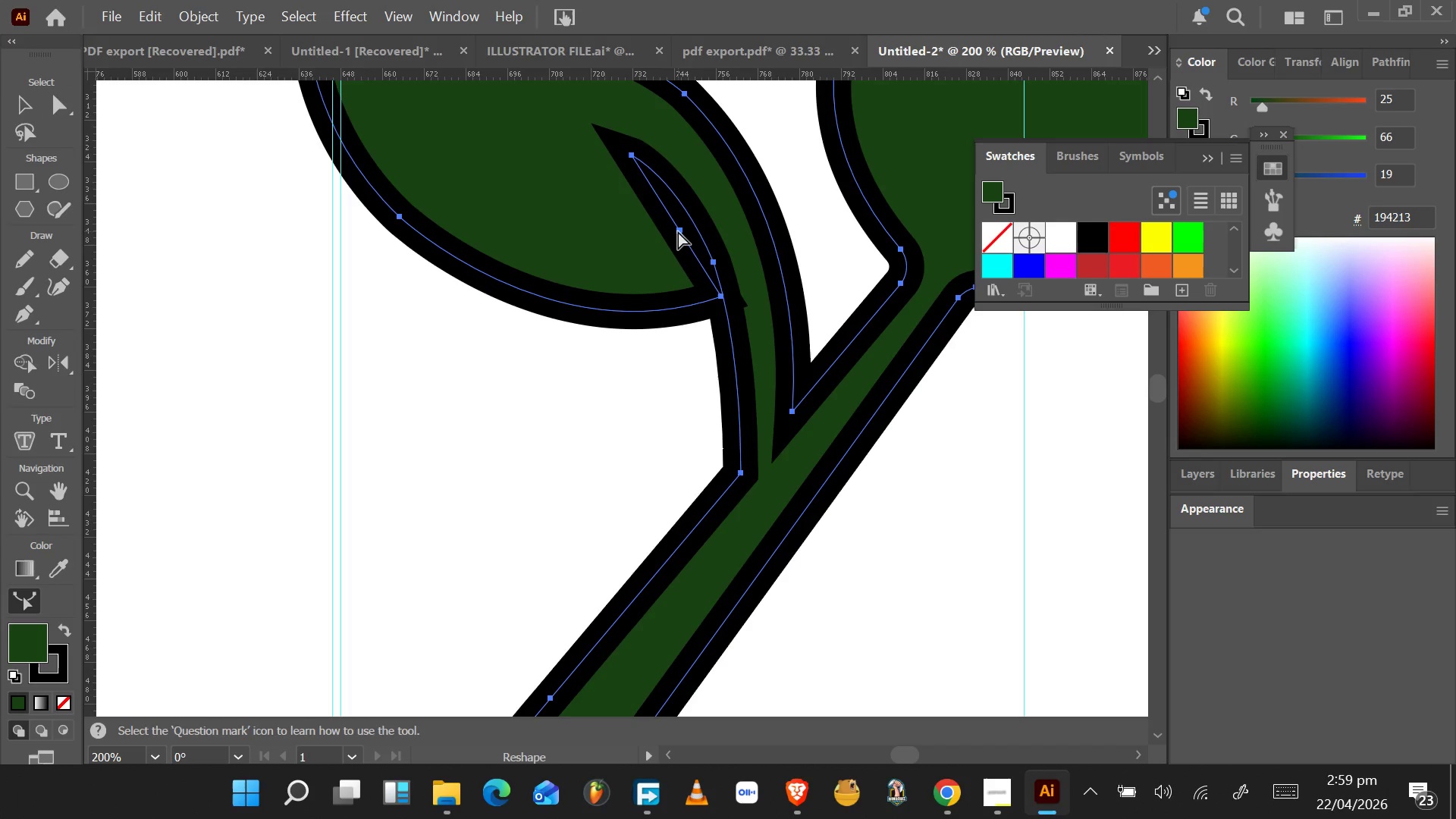 
key(Control+Z)
 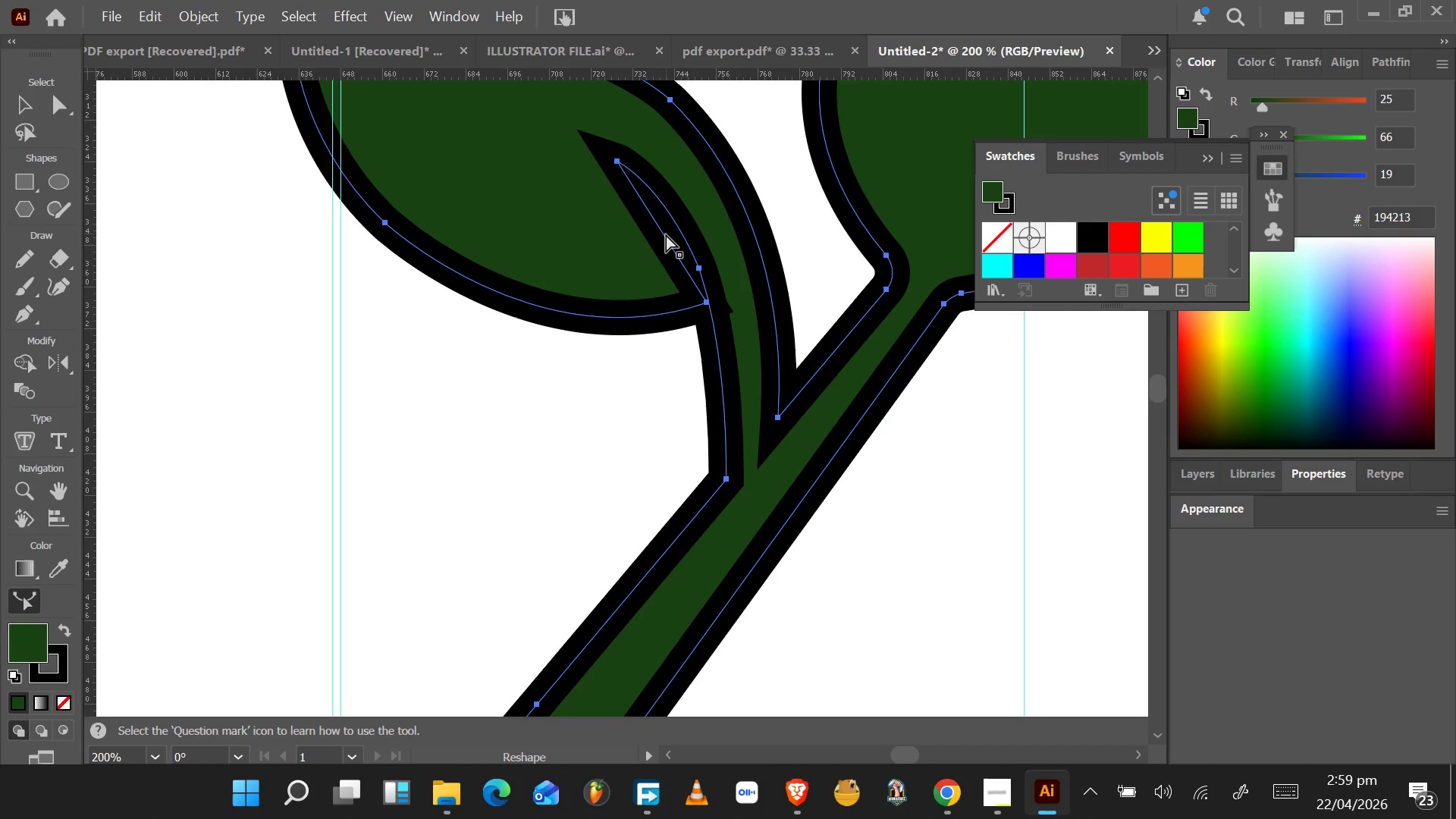 
left_click([665, 234])
 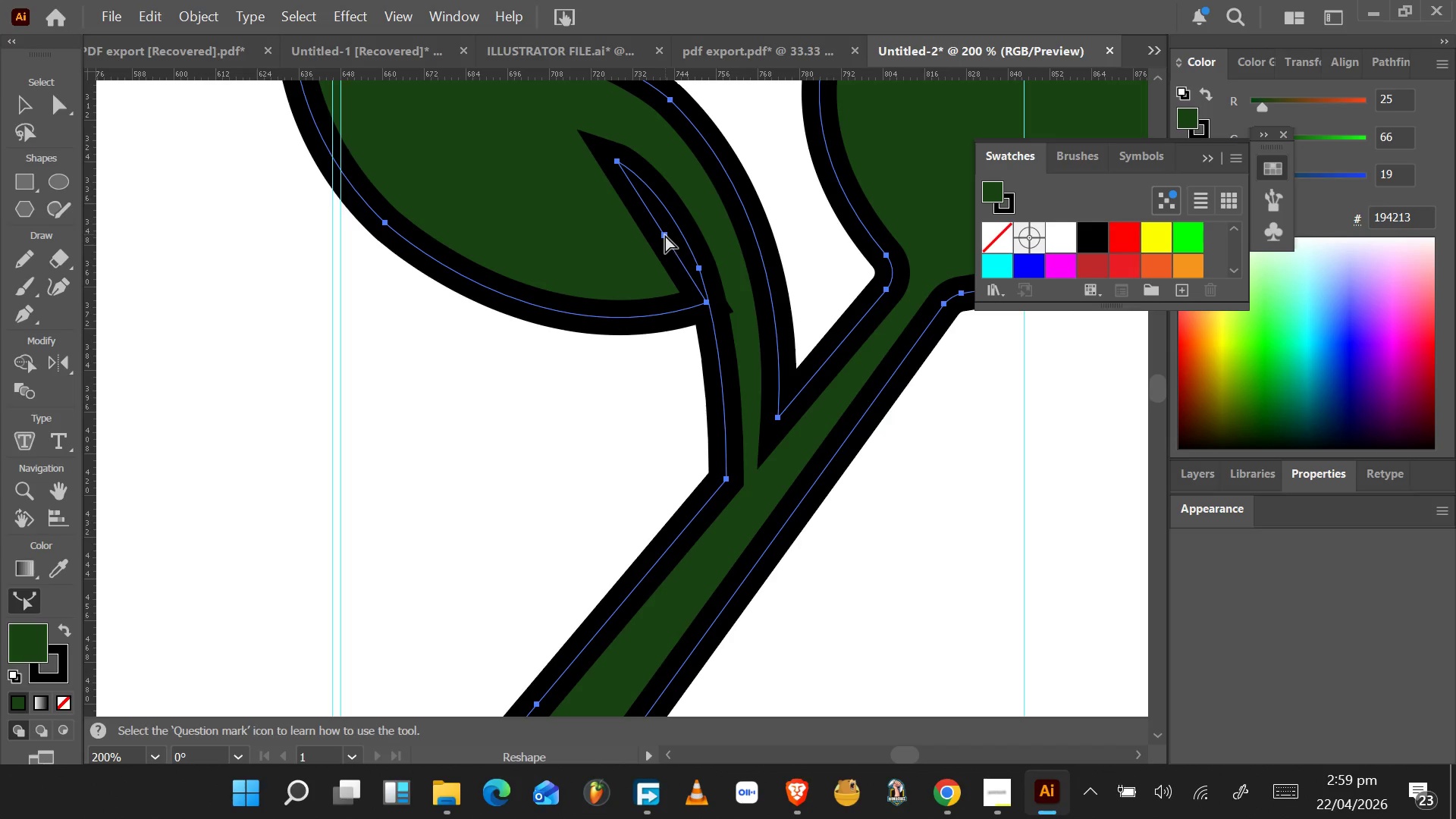 
left_click_drag(start_coordinate=[665, 235], to_coordinate=[676, 228])
 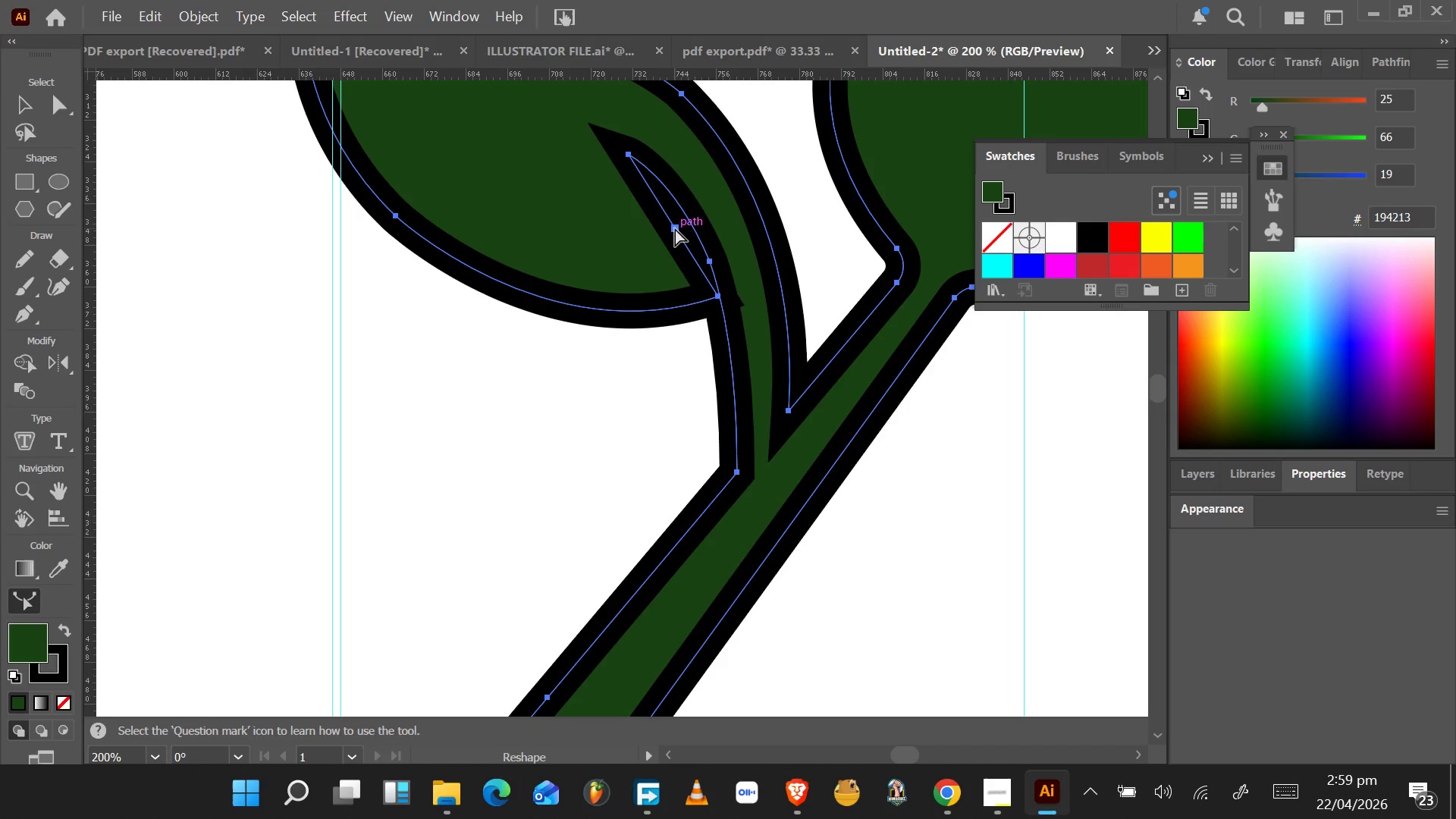 
key(Control+Z)
 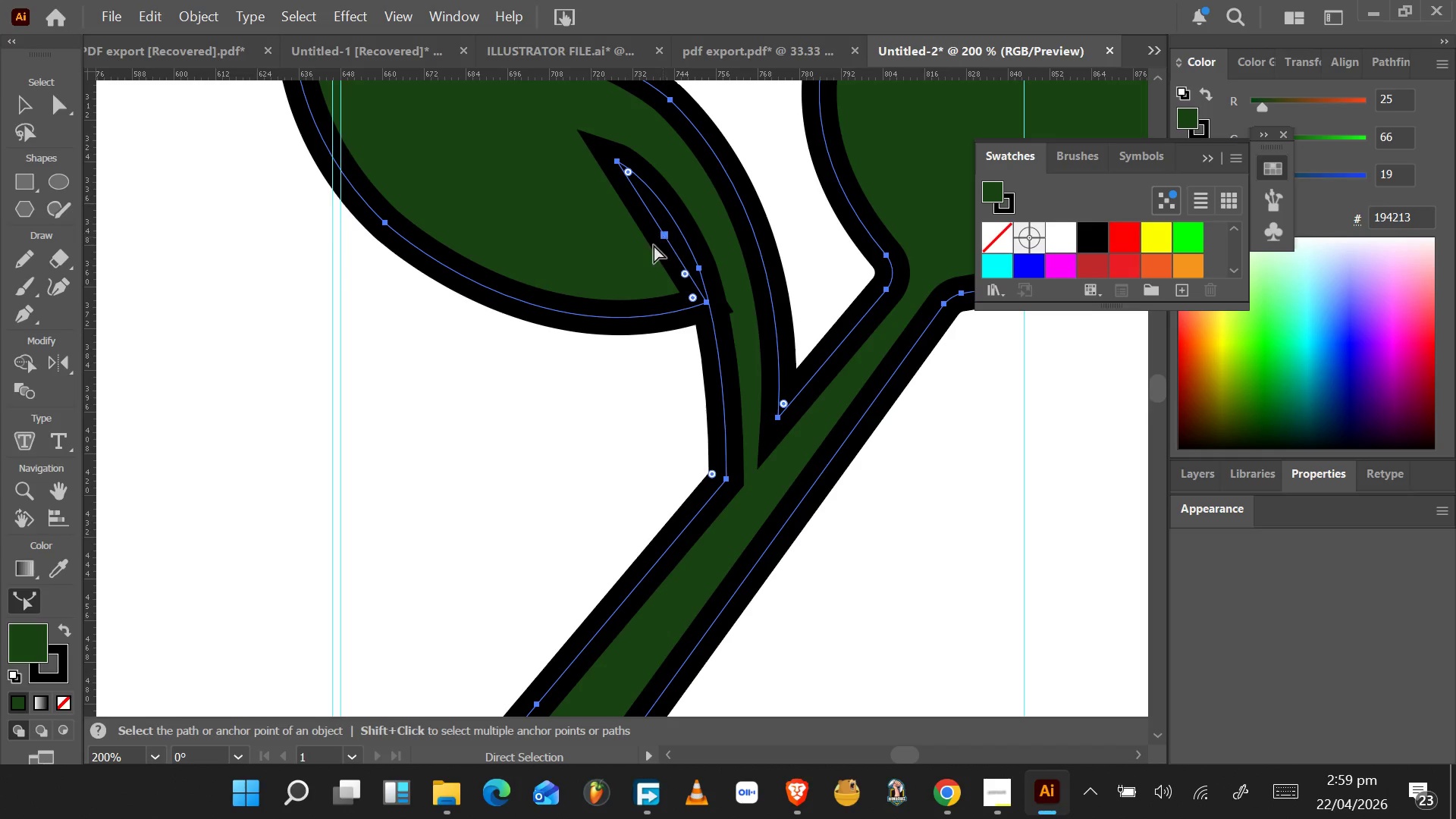 
key(Control+Z)
 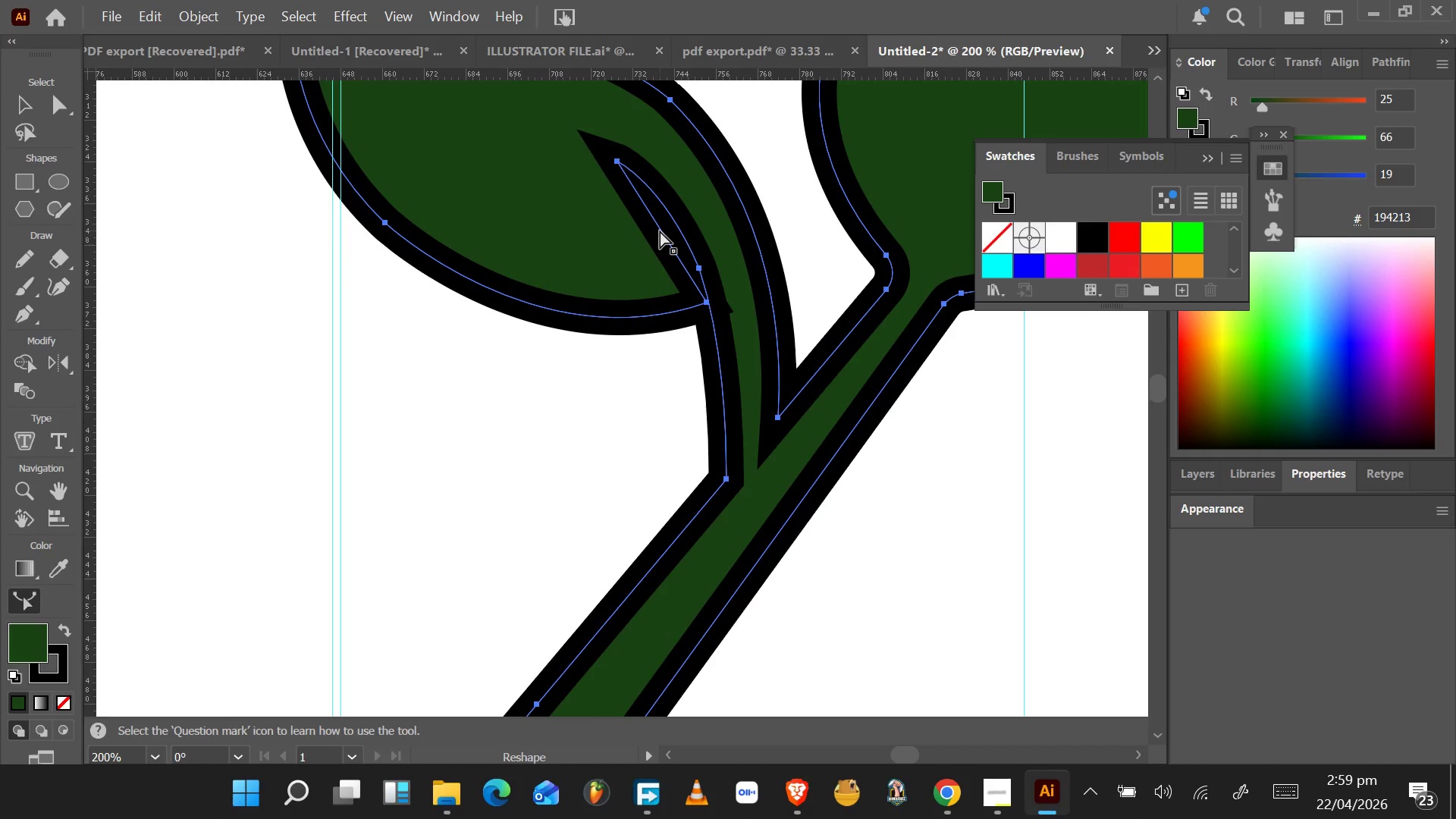 
hold_key(key=AltLeft, duration=0.8)
left_click_drag(start_coordinate=[660, 231], to_coordinate=[653, 241])
 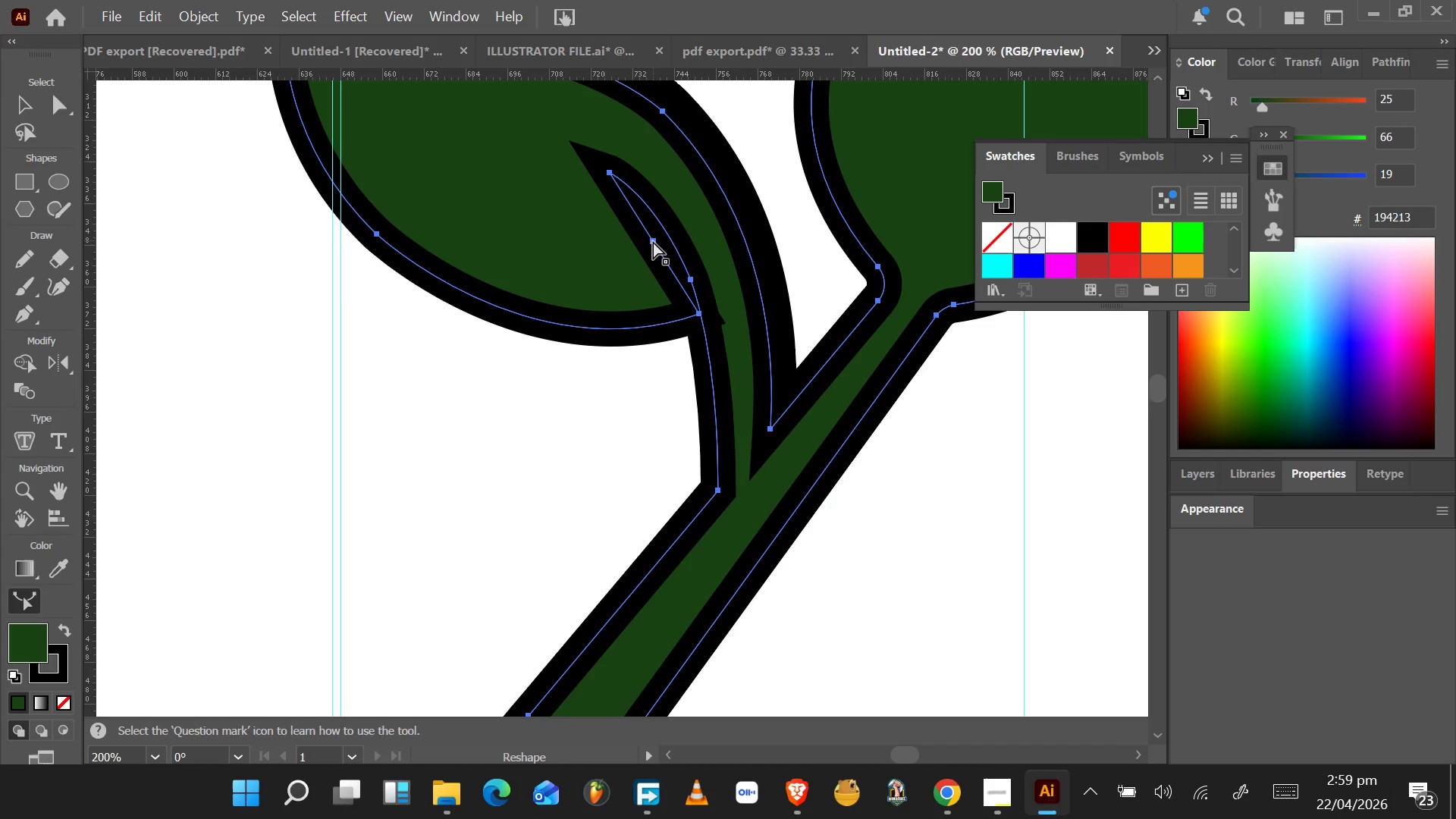 
key(Control+Z)
 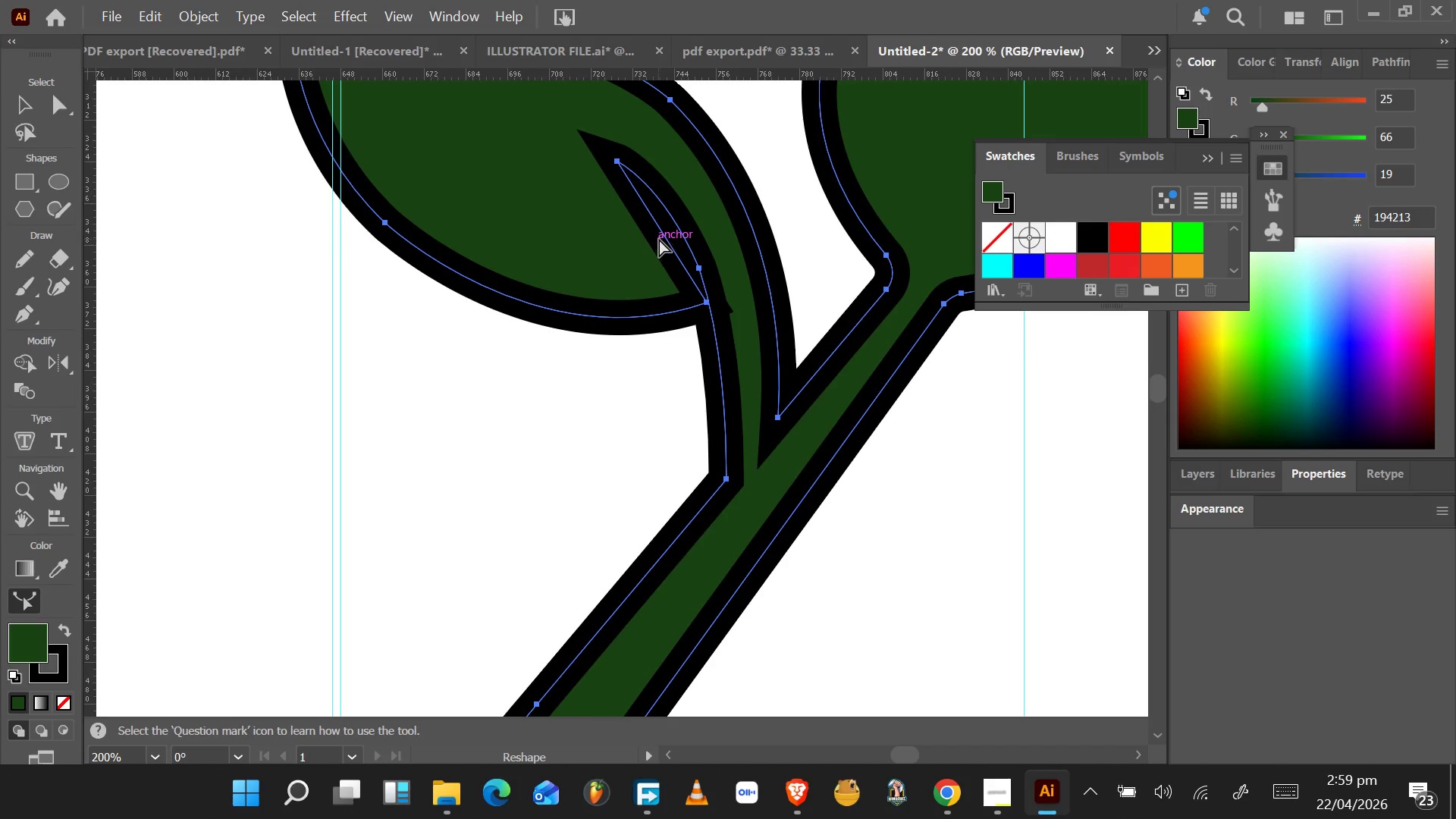 
hold_key(key=ControlLeft, duration=0.88)
left_click_drag(start_coordinate=[661, 237], to_coordinate=[645, 246])
 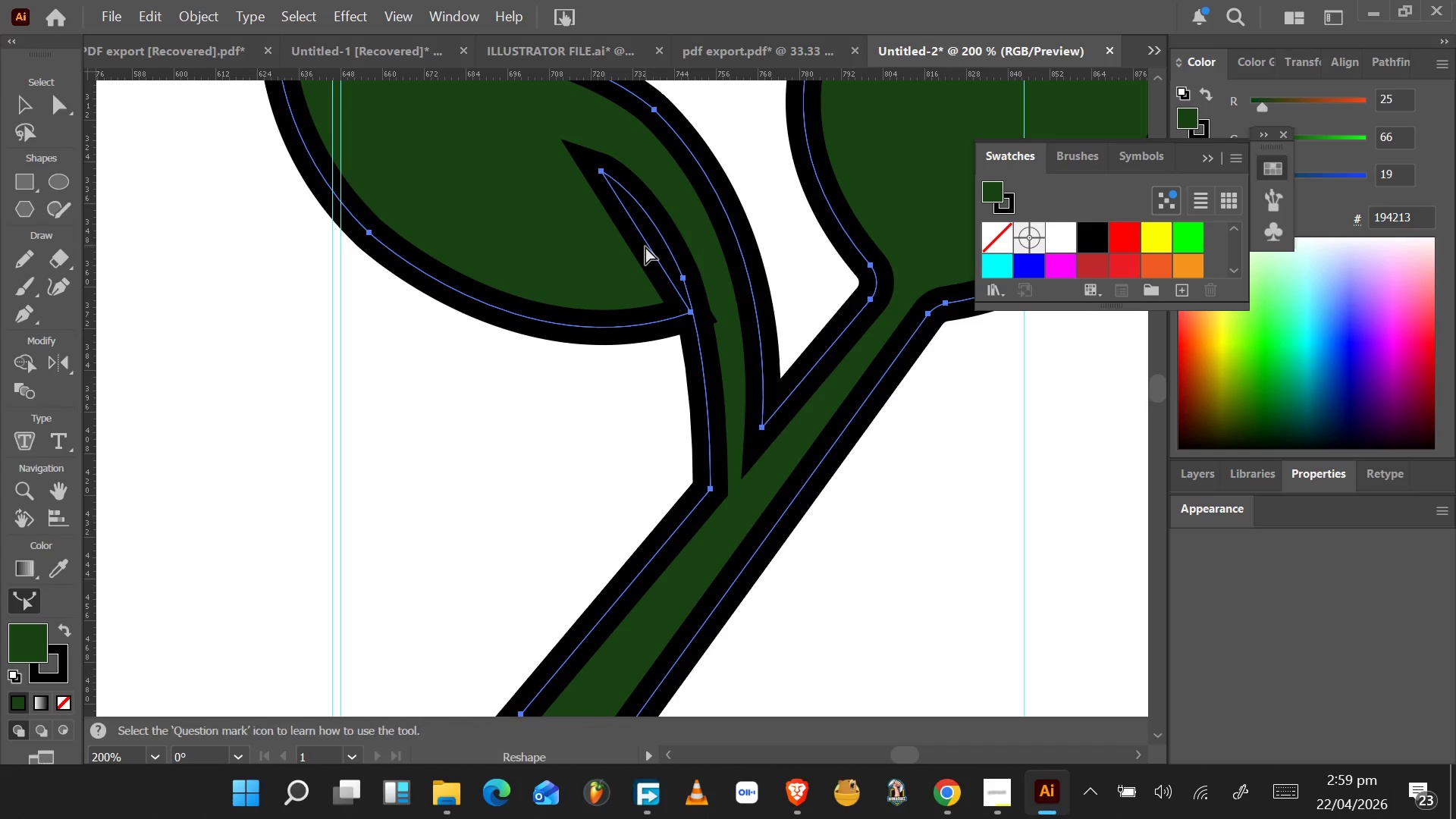 
key(Control+Z)
 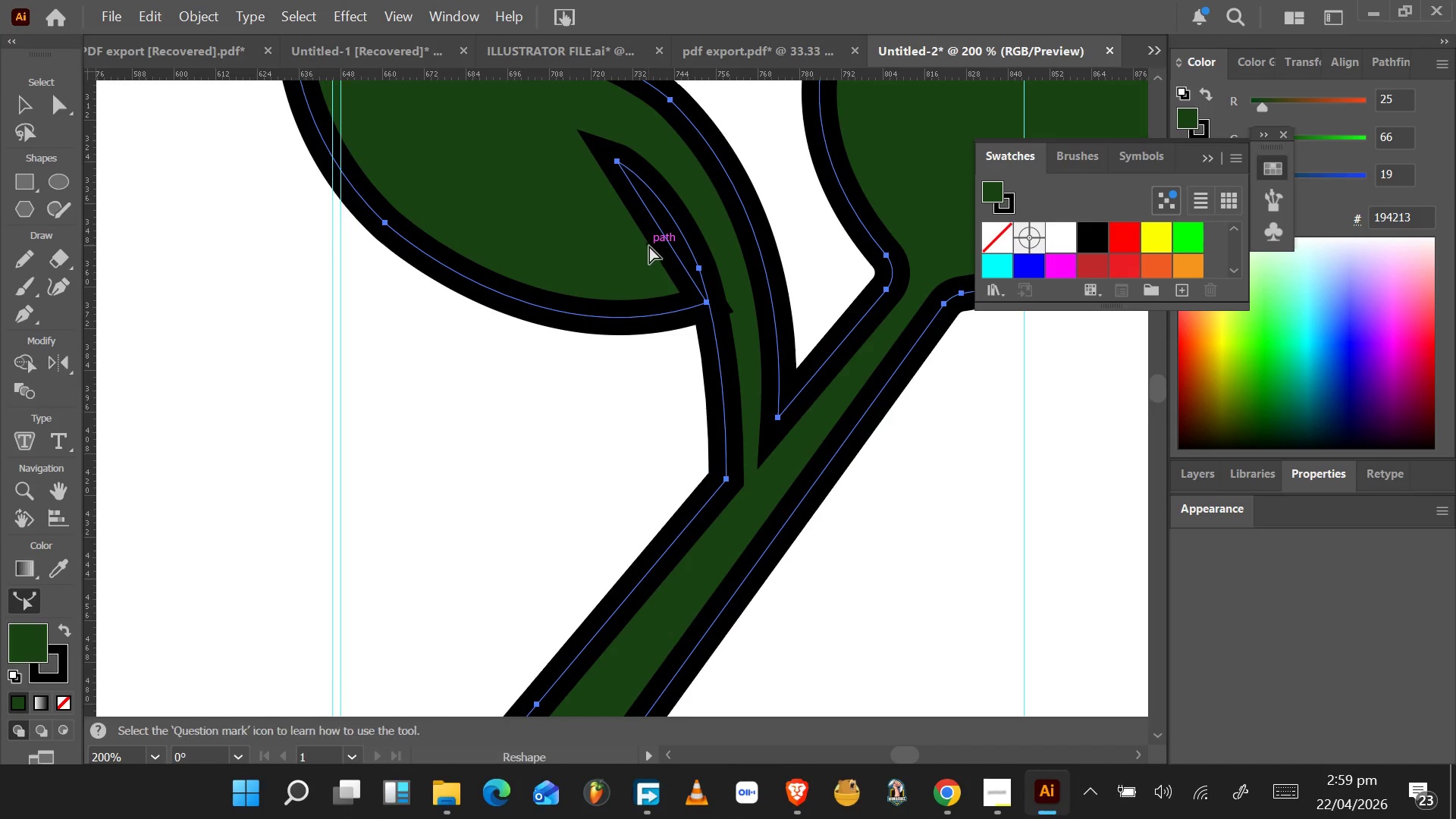 
hold_key(key=ShiftLeft, duration=1.5)
left_click_drag(start_coordinate=[664, 240], to_coordinate=[683, 229])
 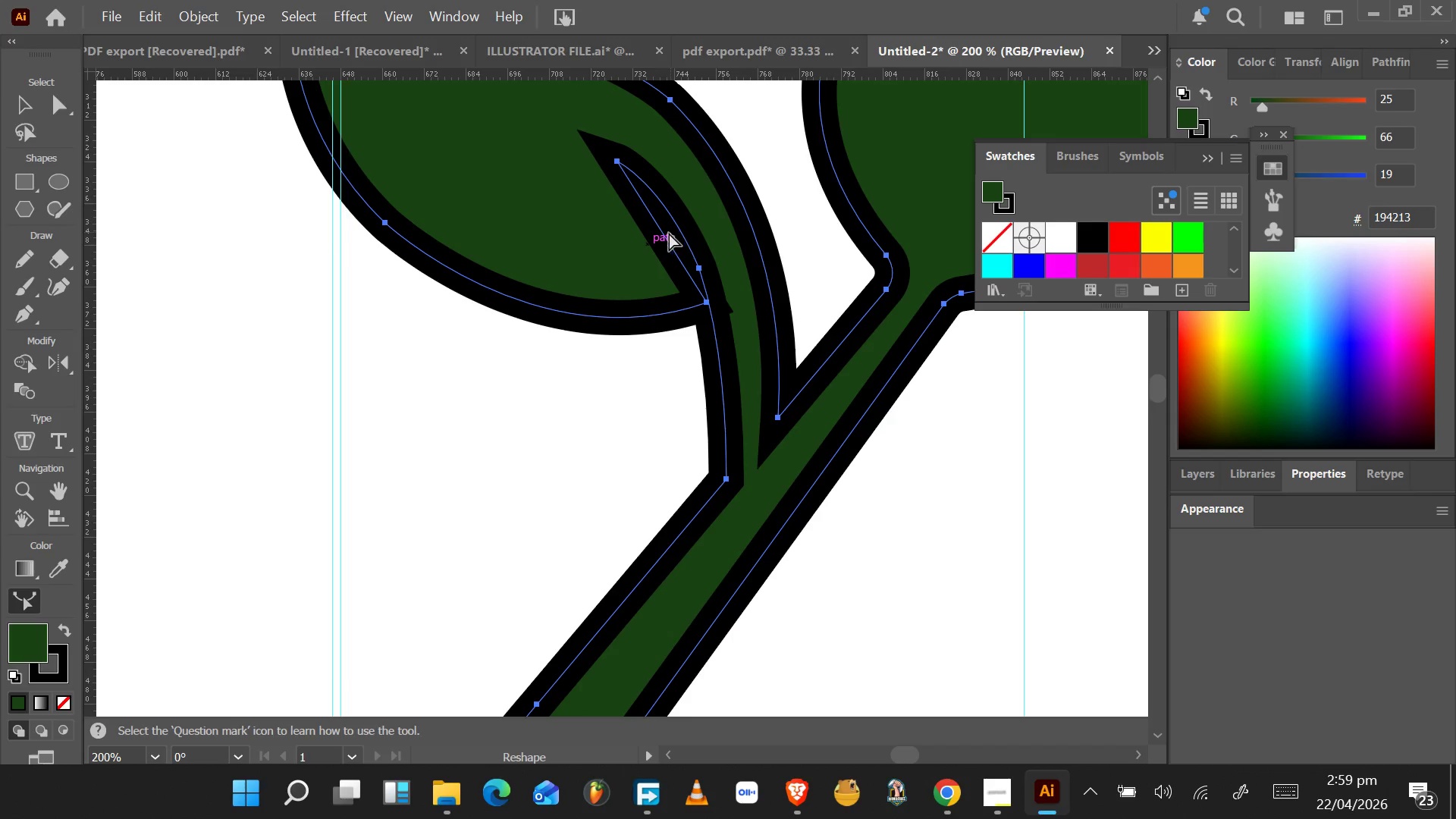 
hold_key(key=ShiftLeft, duration=1.11)
left_click_drag(start_coordinate=[664, 233], to_coordinate=[677, 226])
 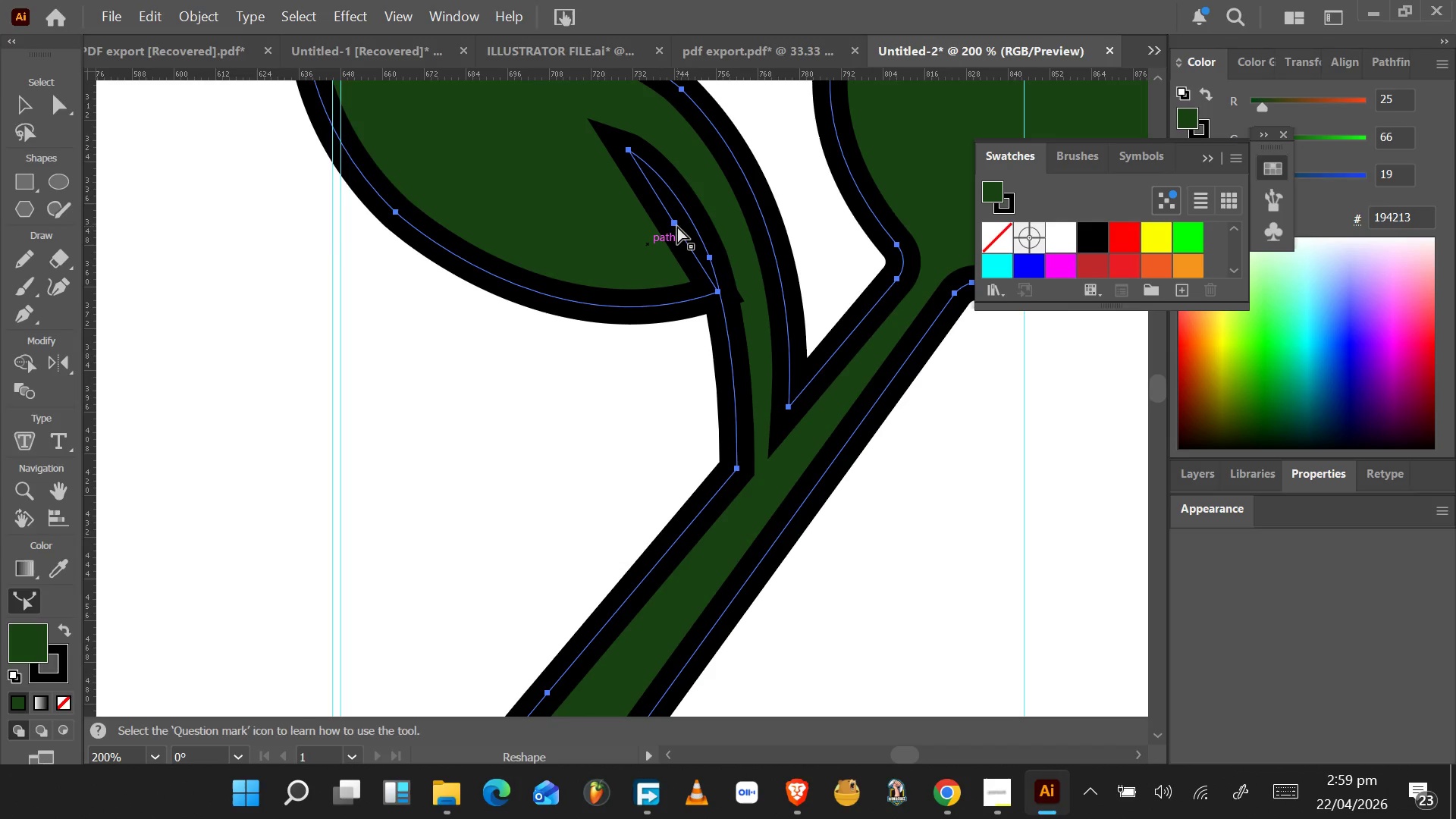 
key(Control+Z)
 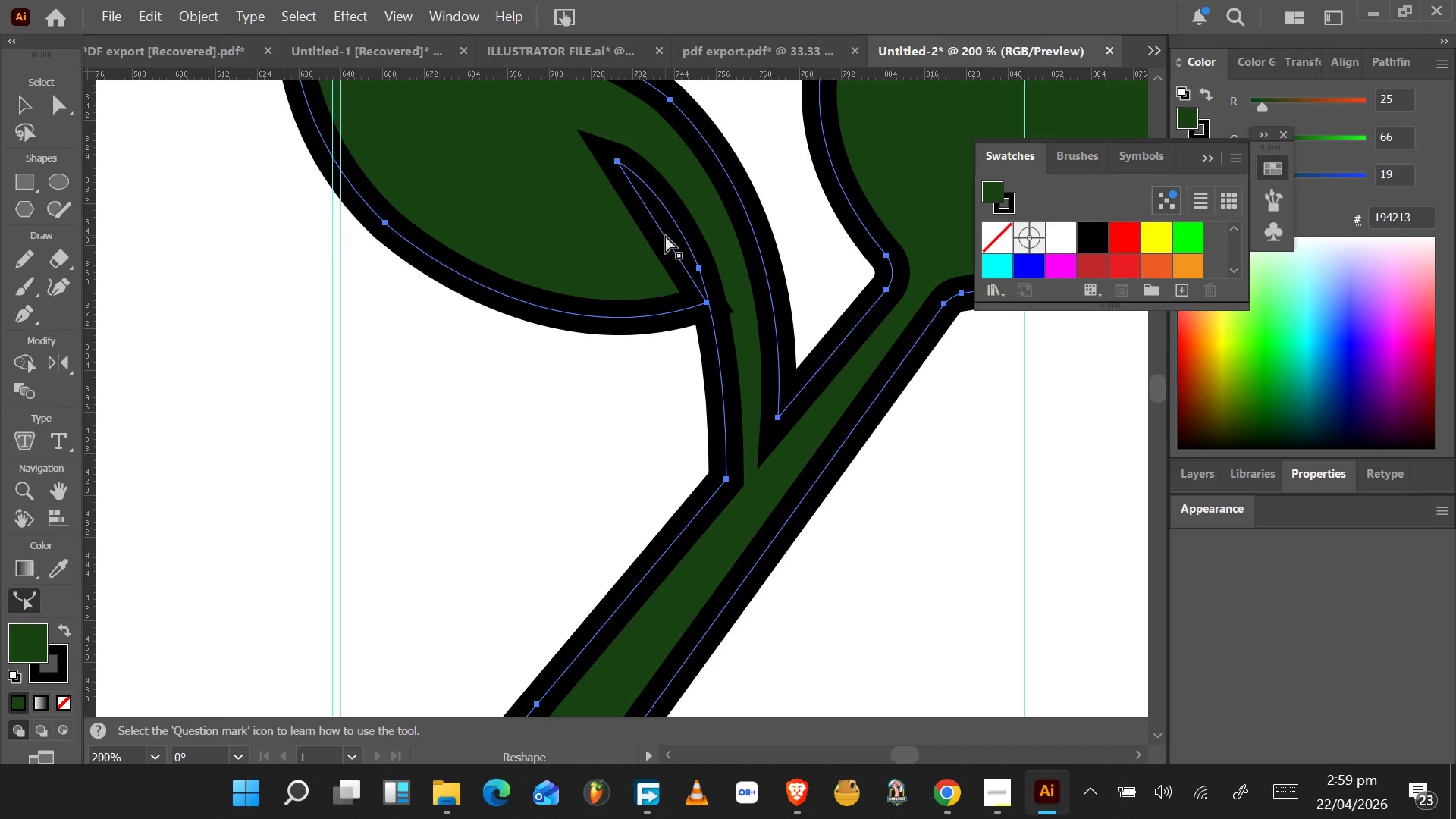 
double_click([664, 235])
 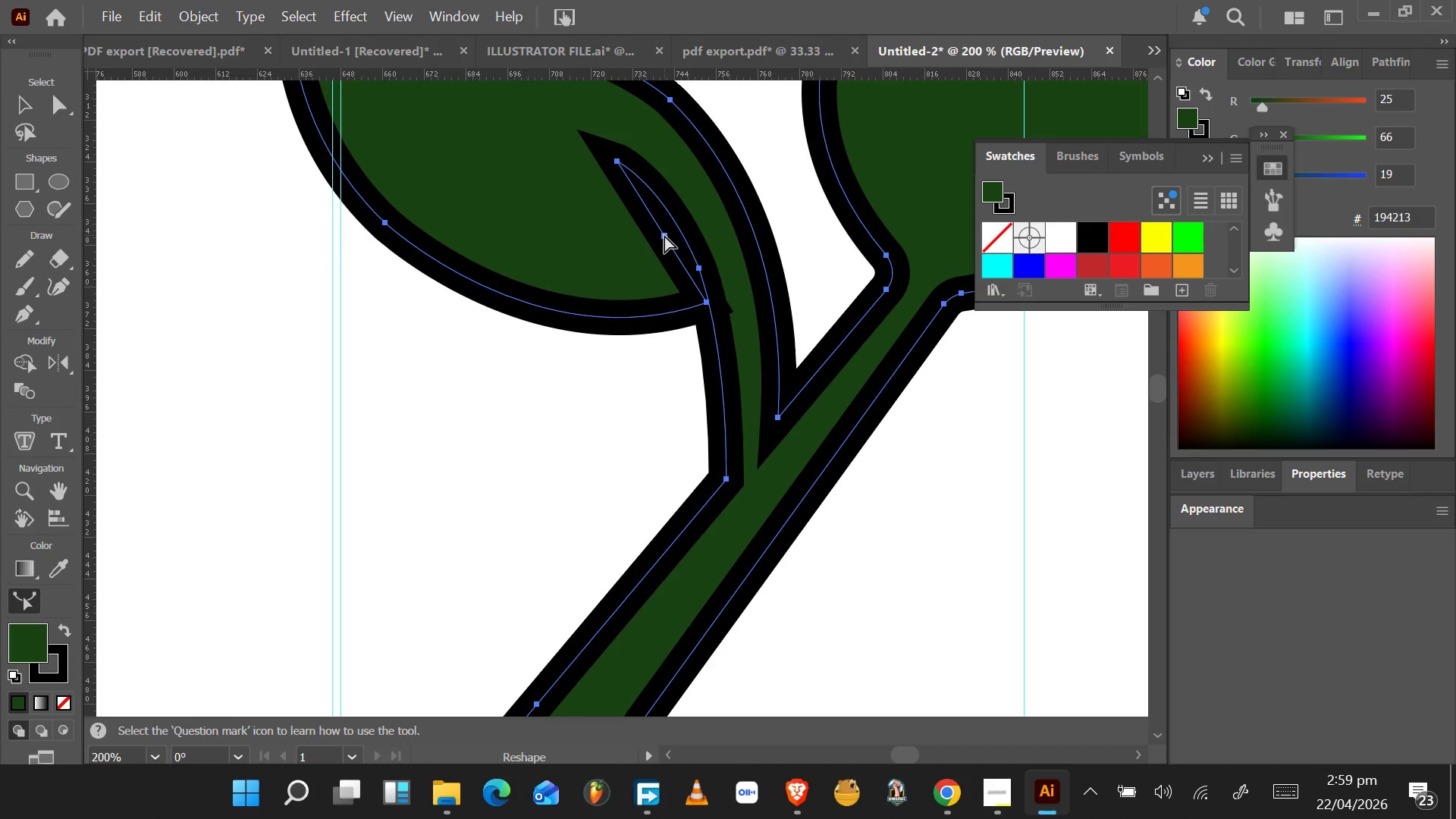 
left_click([664, 235])
 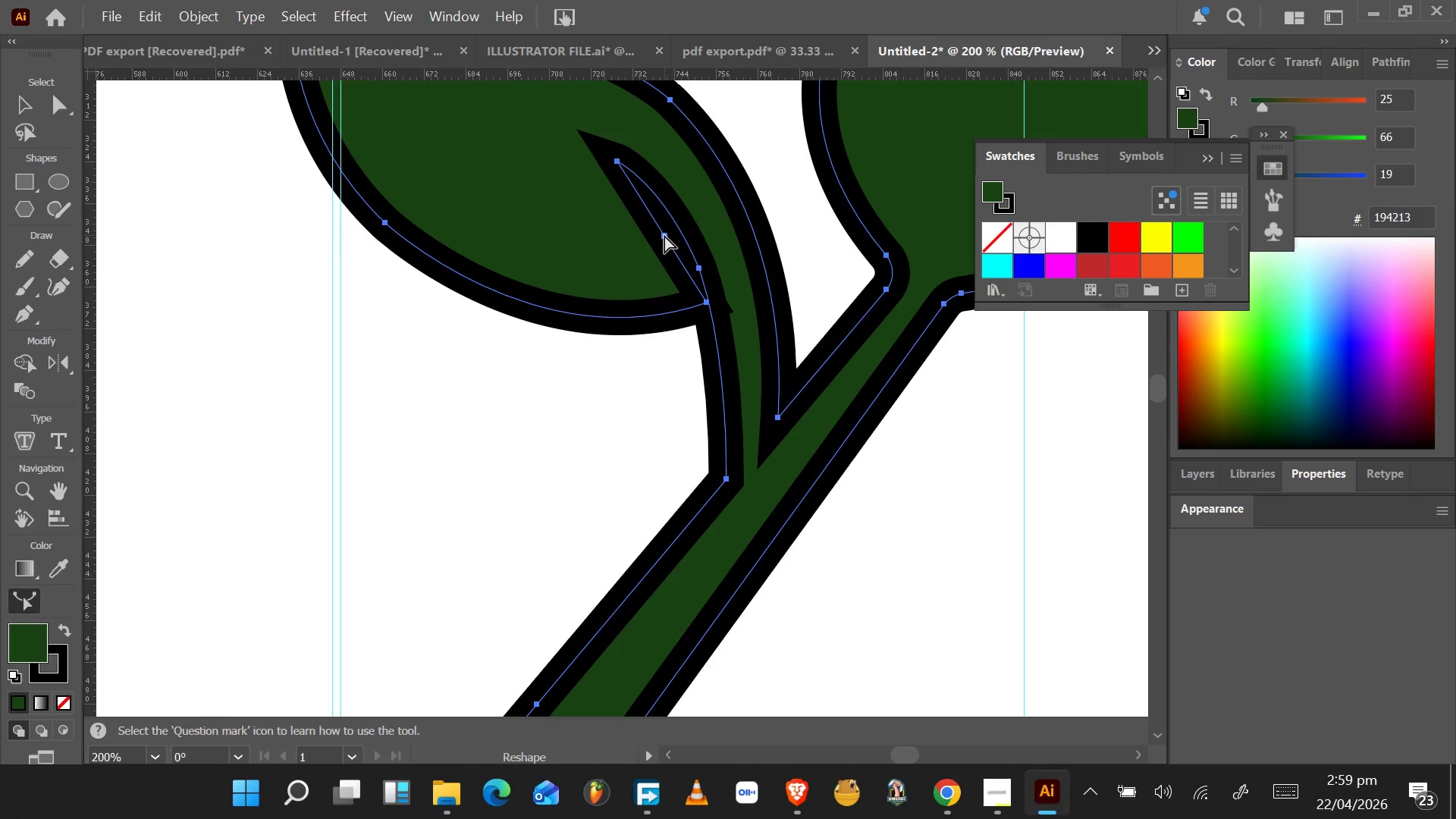 
left_click_drag(start_coordinate=[664, 235], to_coordinate=[676, 231])
 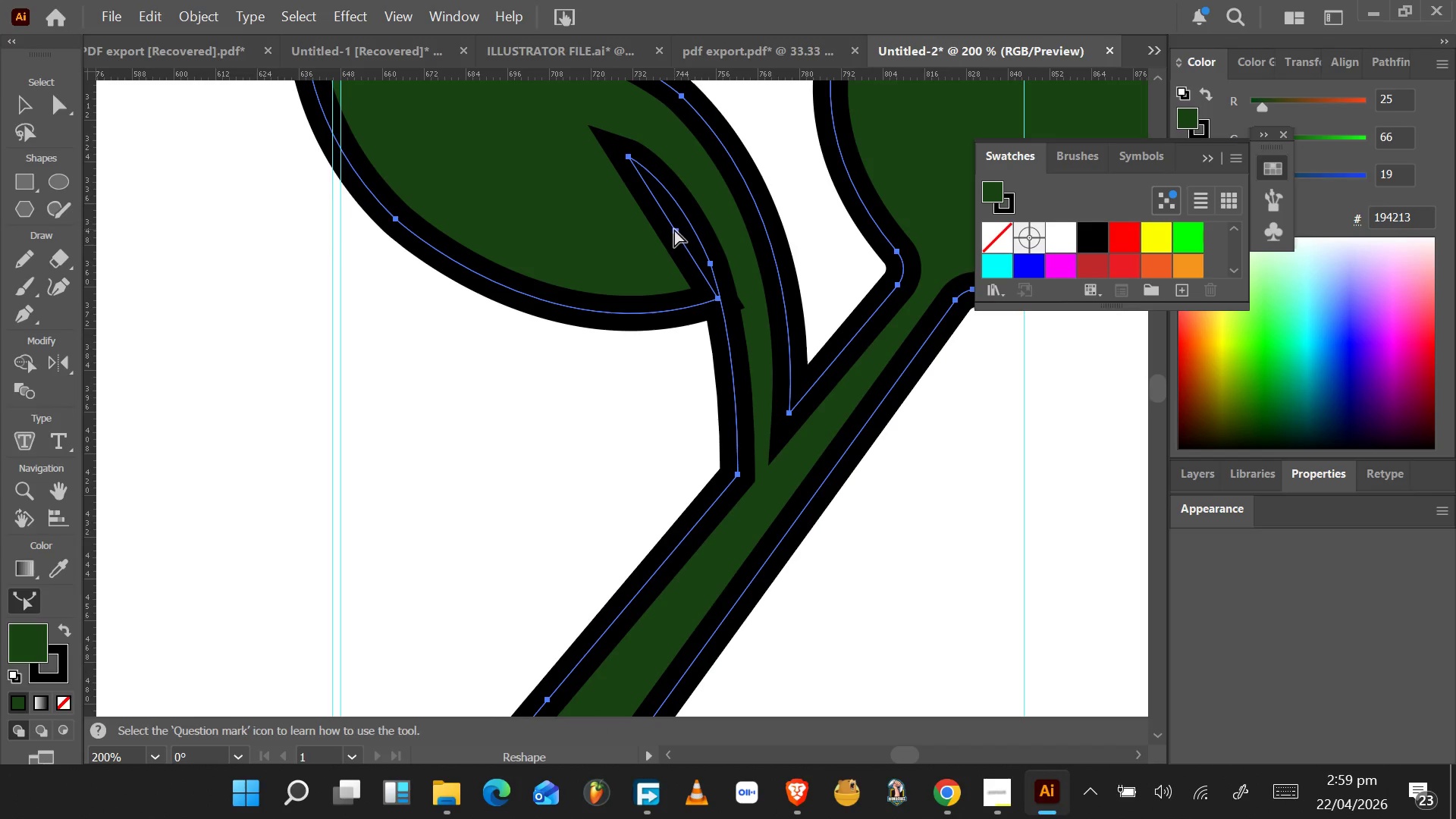 
left_click_drag(start_coordinate=[674, 229], to_coordinate=[618, 239])
 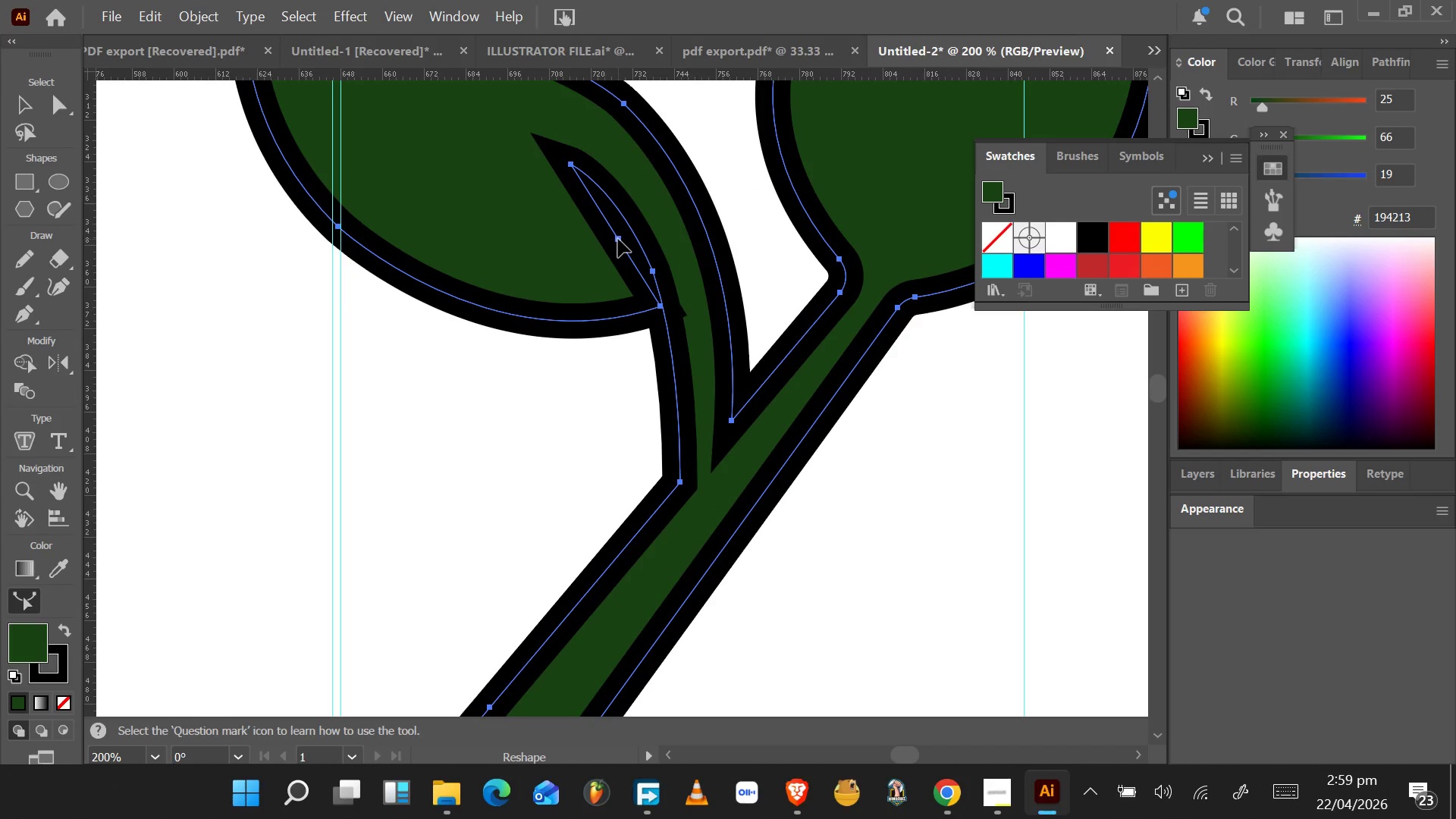 
key(Control+Z)
 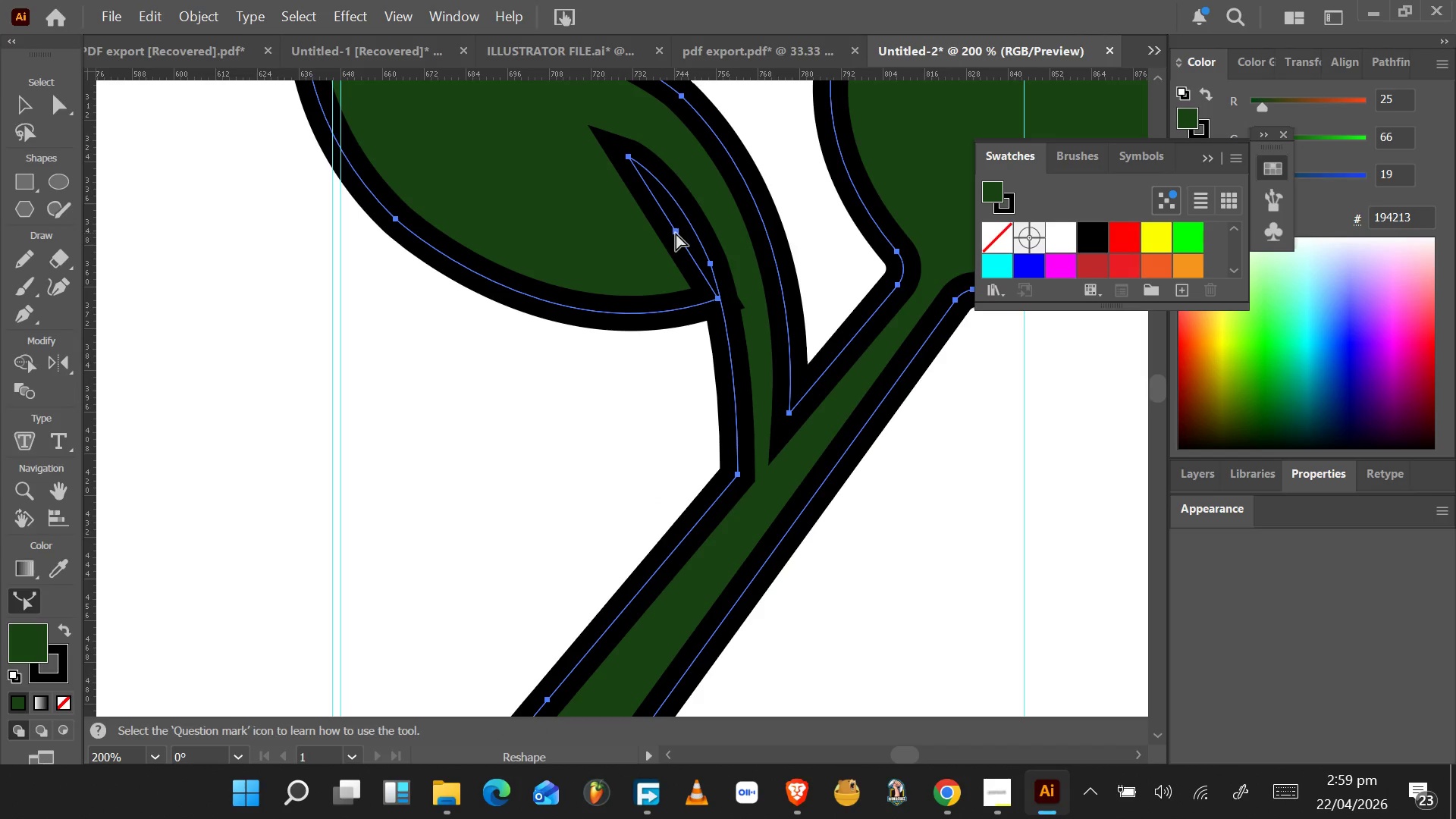 
hold_key(key=AltLeft, duration=0.47)
scroll: coordinate [686, 228], scroll_direction: up, amount: 4.0
 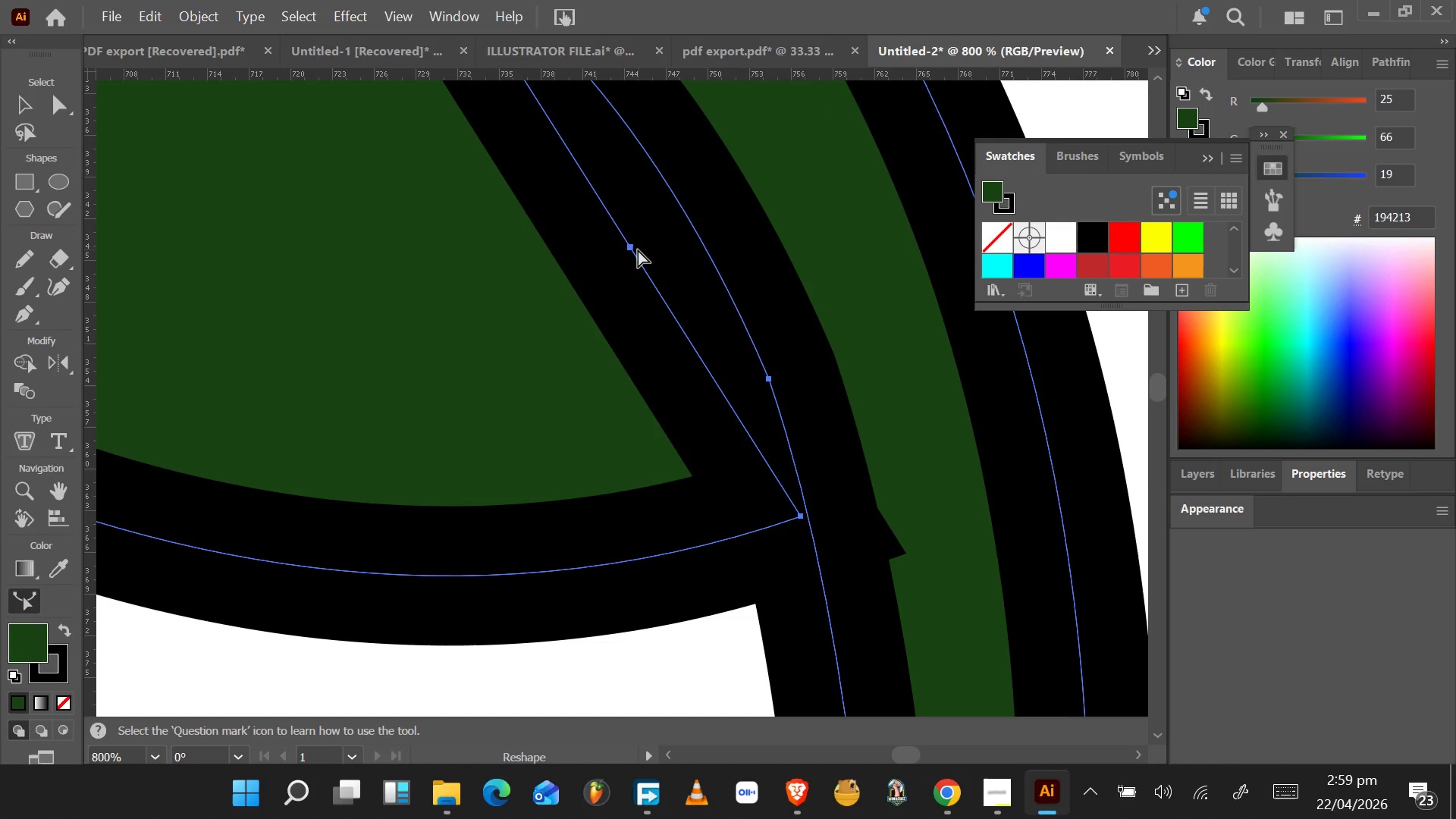 
left_click([635, 249])
 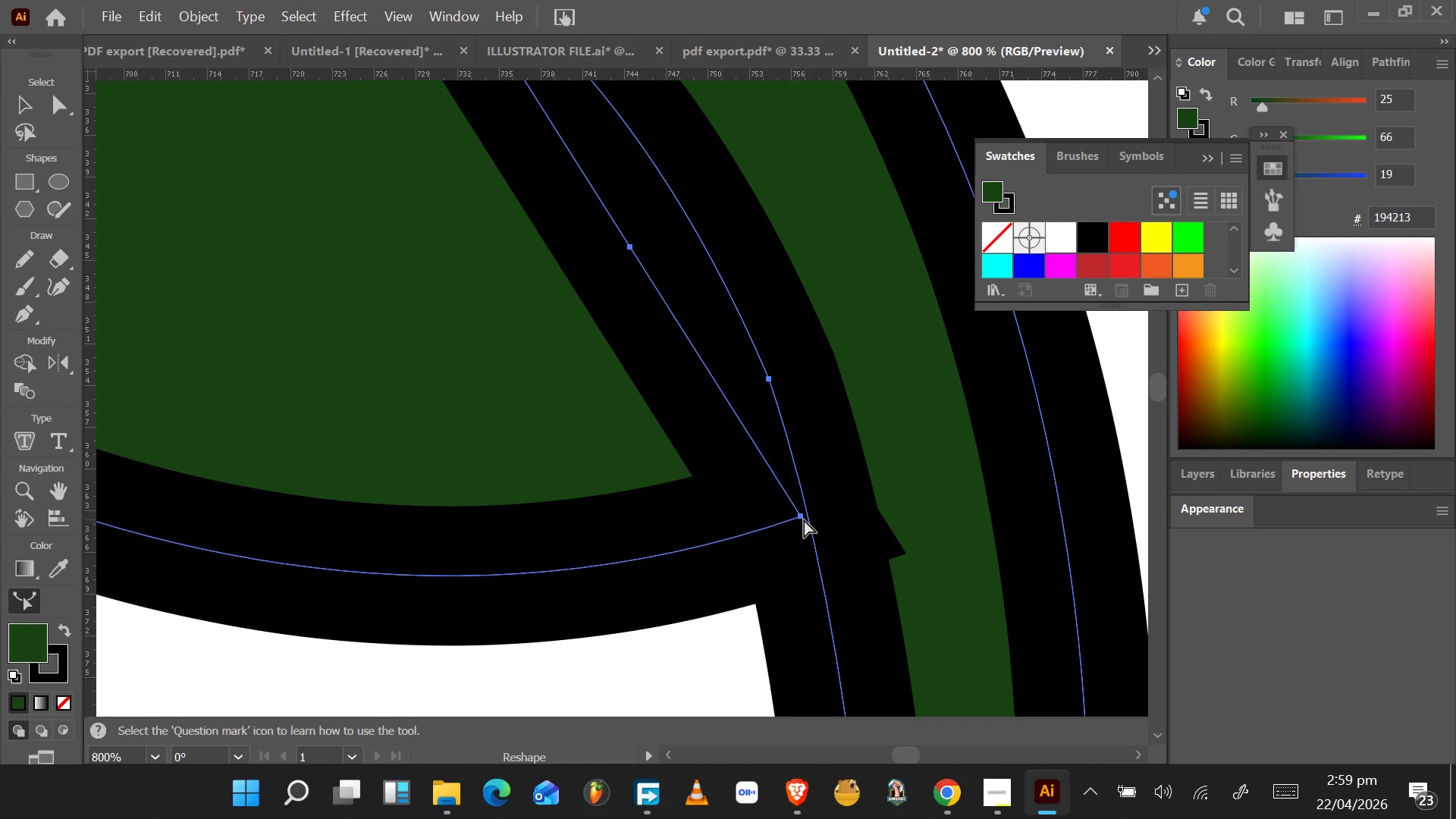 
key(Control+Z)
 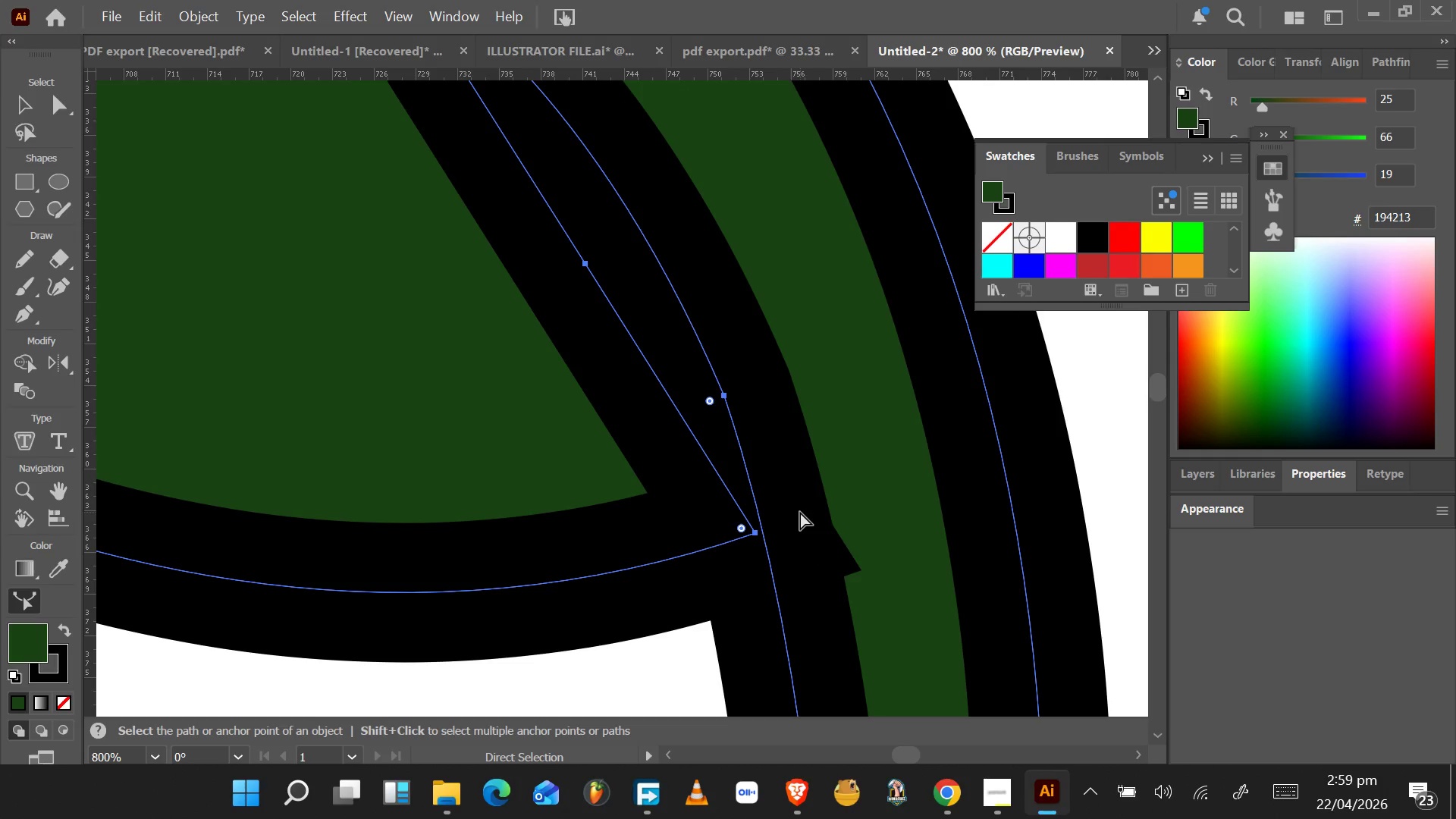 
key(Control+Z)
 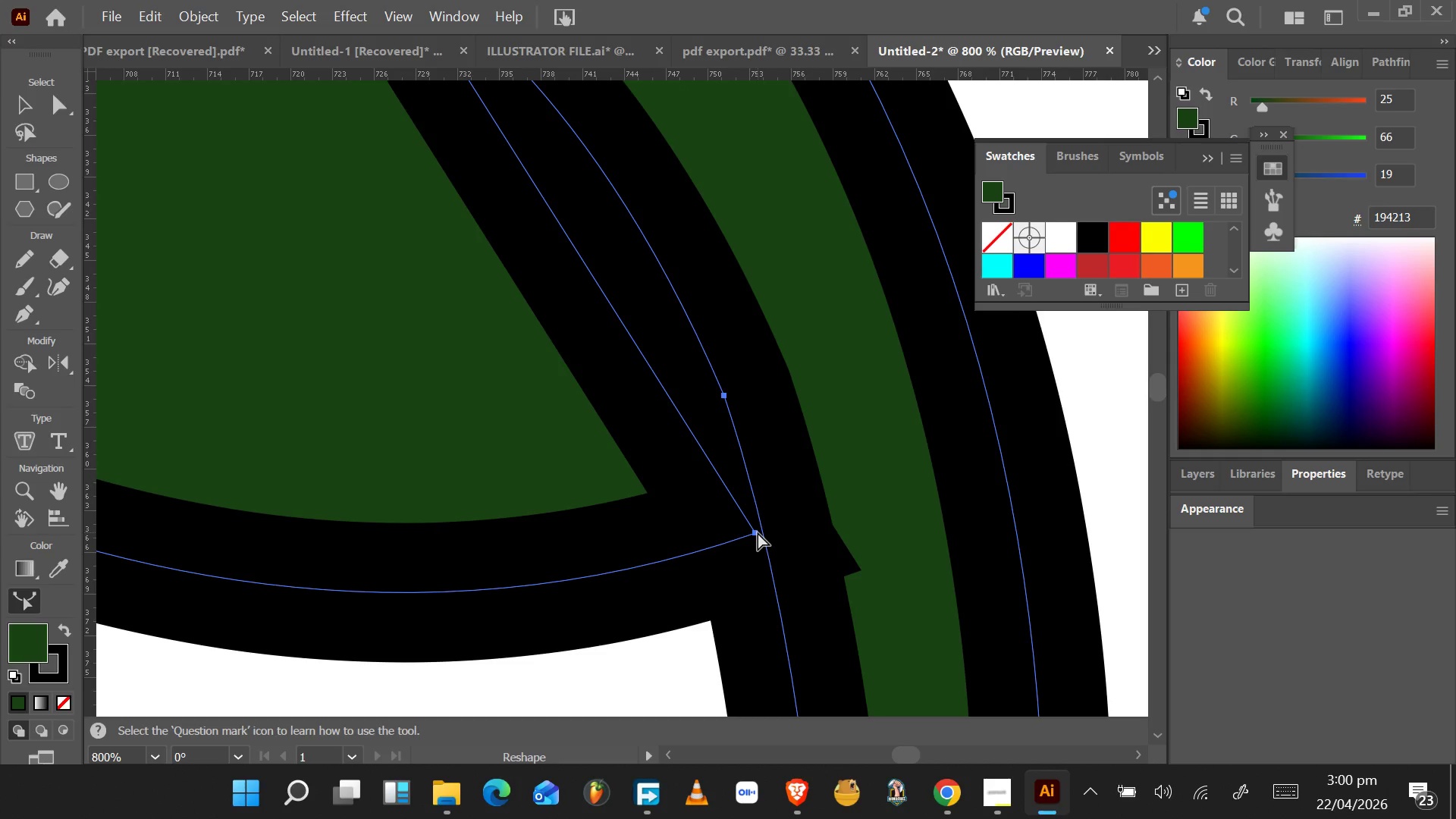 
left_click([755, 533])
 